 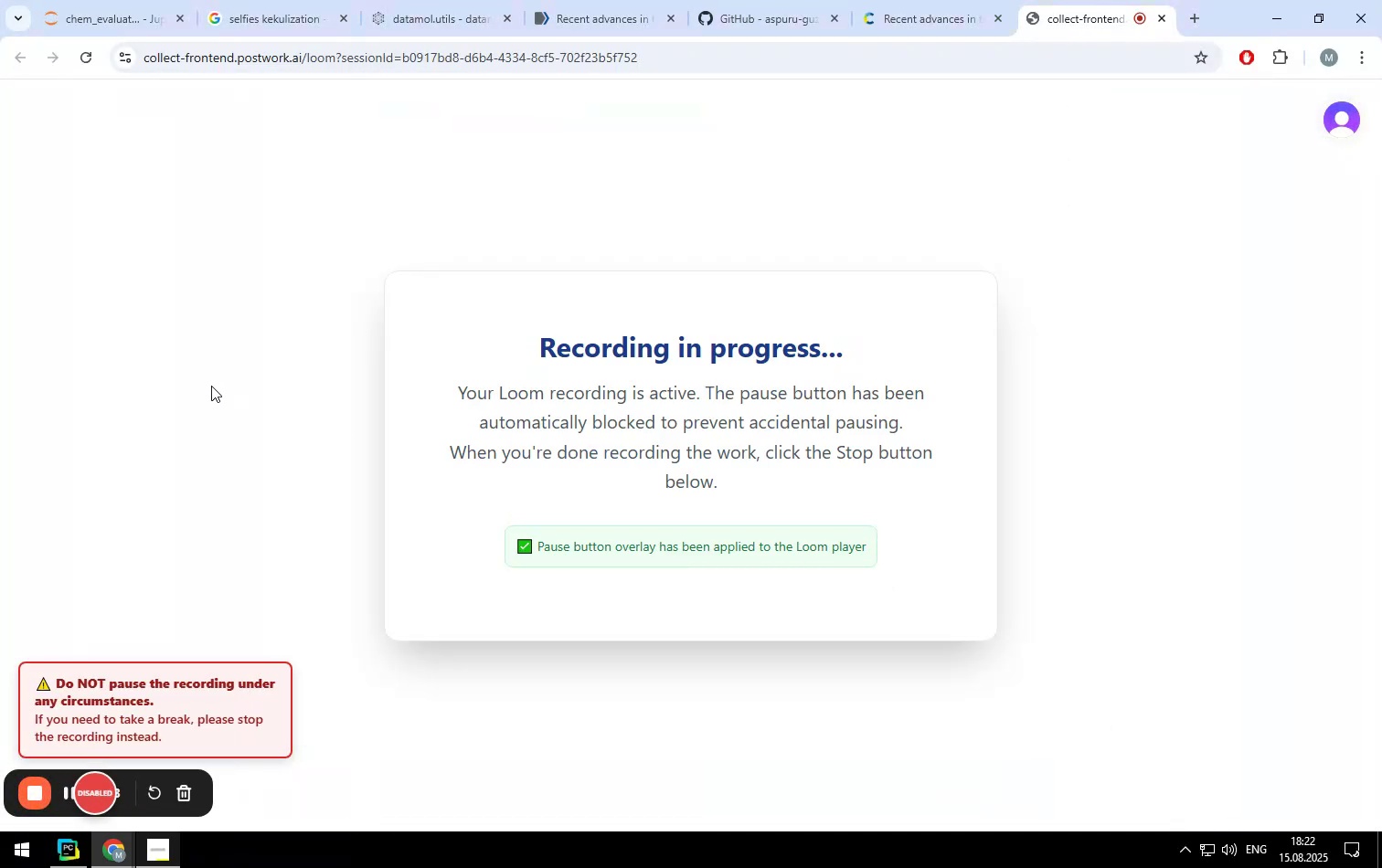 
left_click([105, 25])
 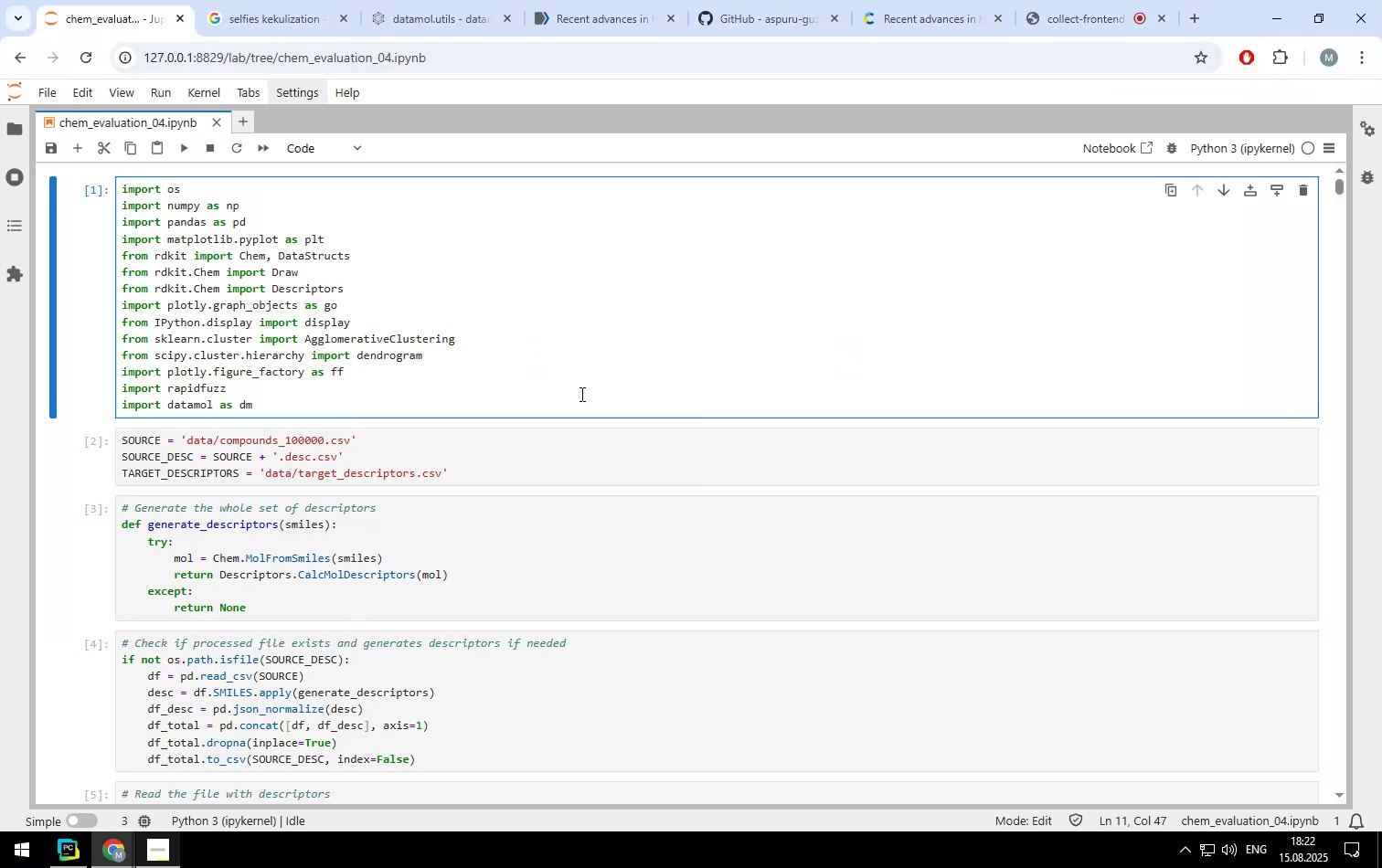 
scroll: coordinate [580, 394], scroll_direction: up, amount: 1.0
 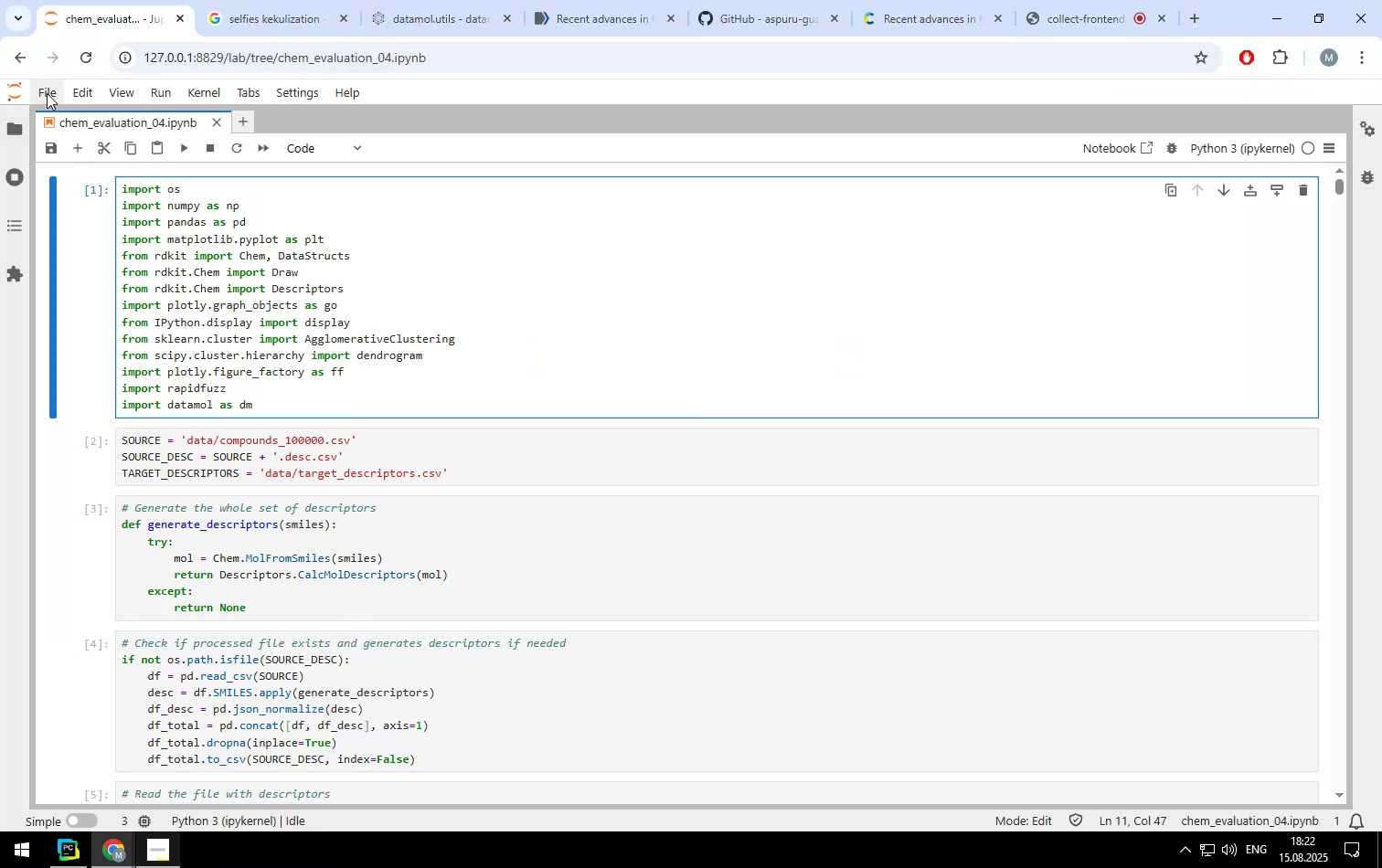 
left_click([43, 90])
 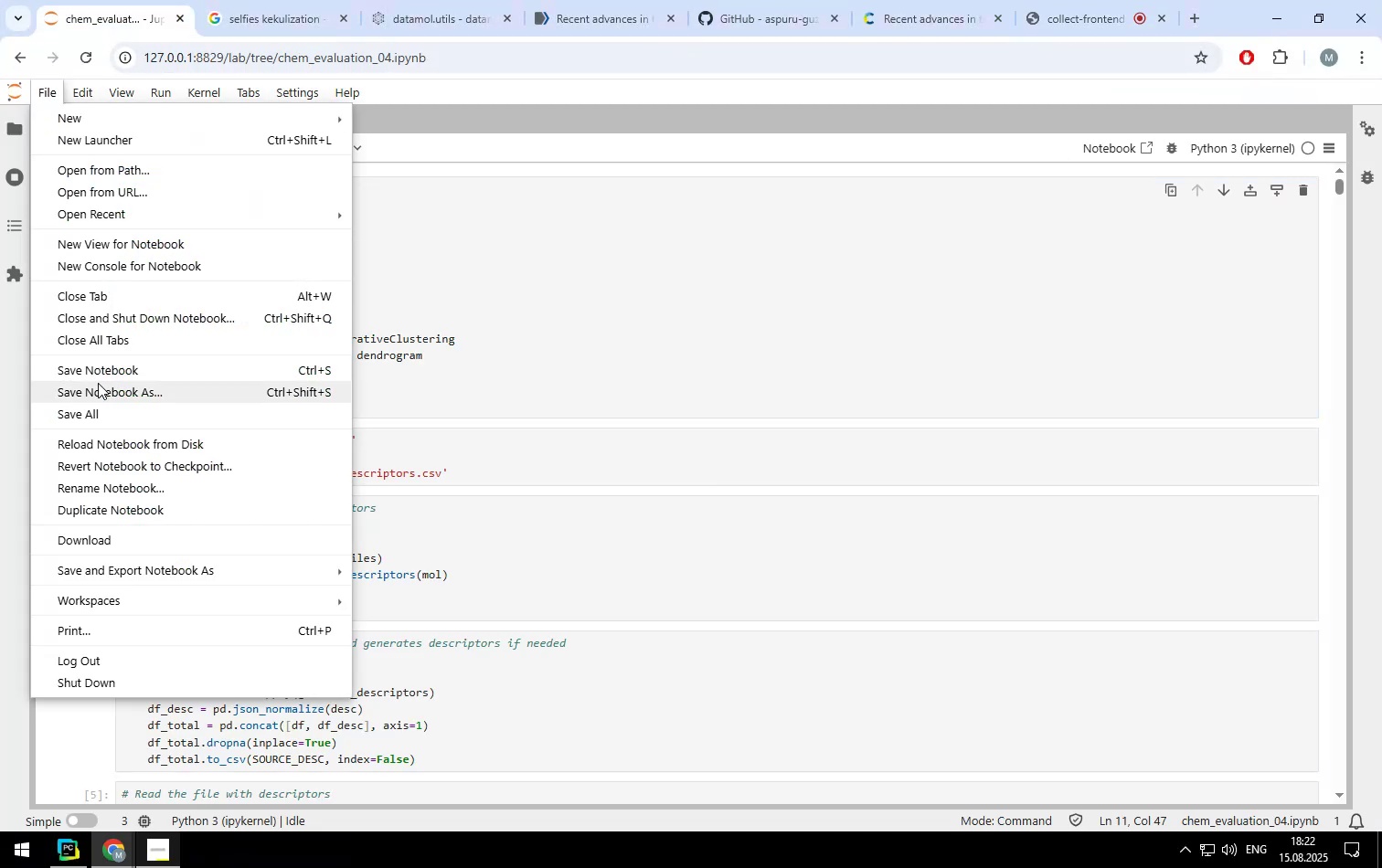 
left_click([98, 386])
 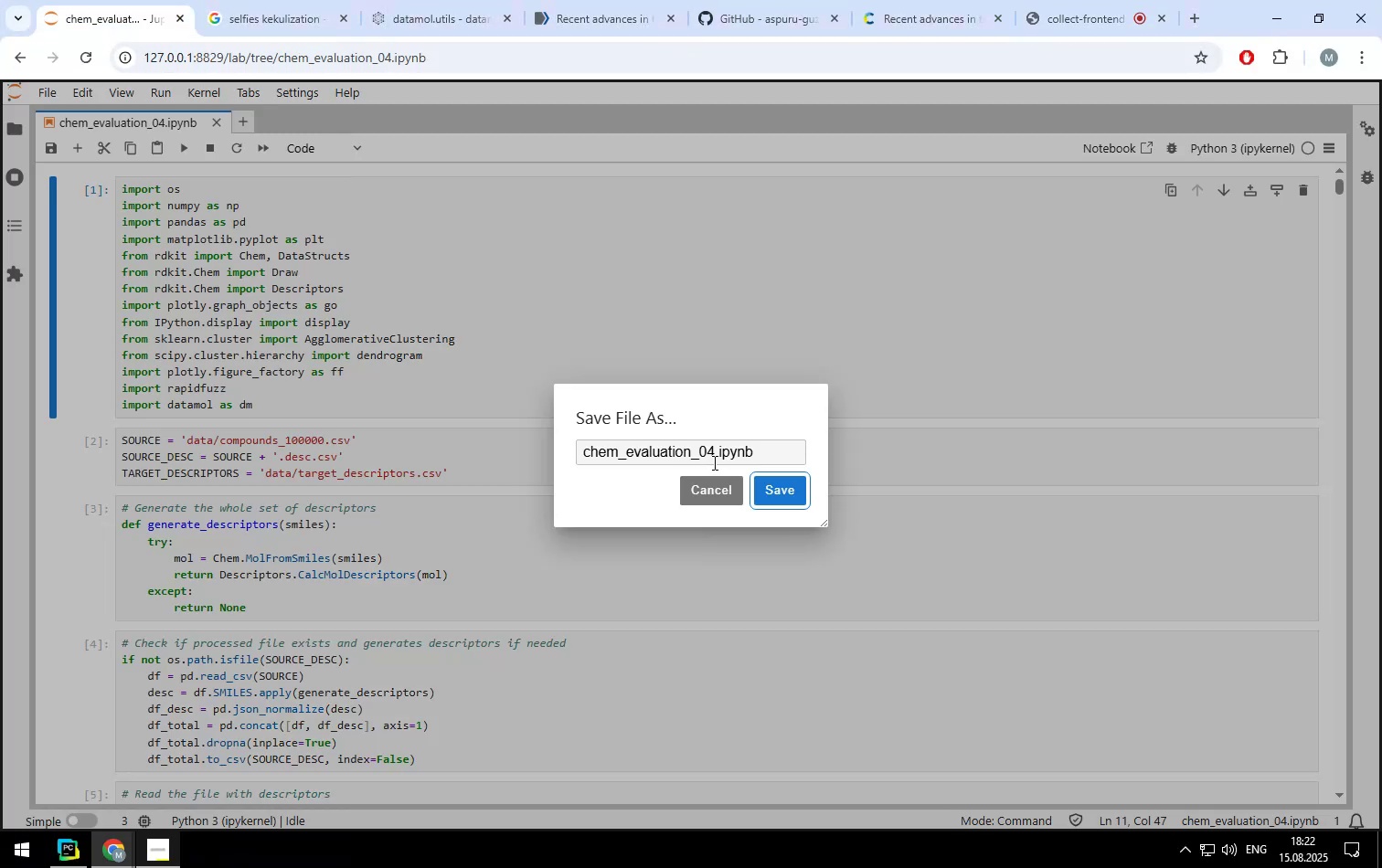 
left_click([713, 457])
 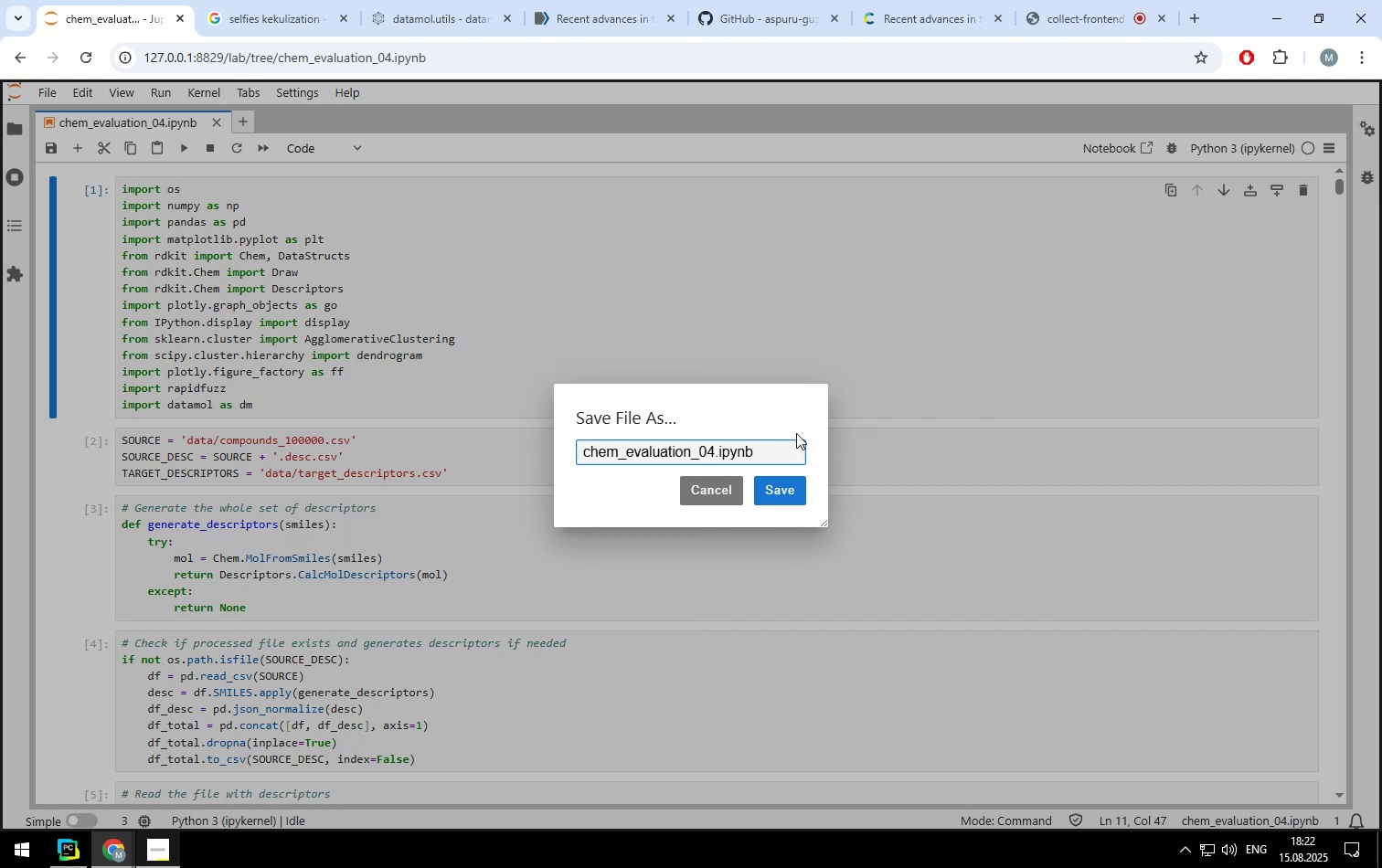 
key(Backspace)
 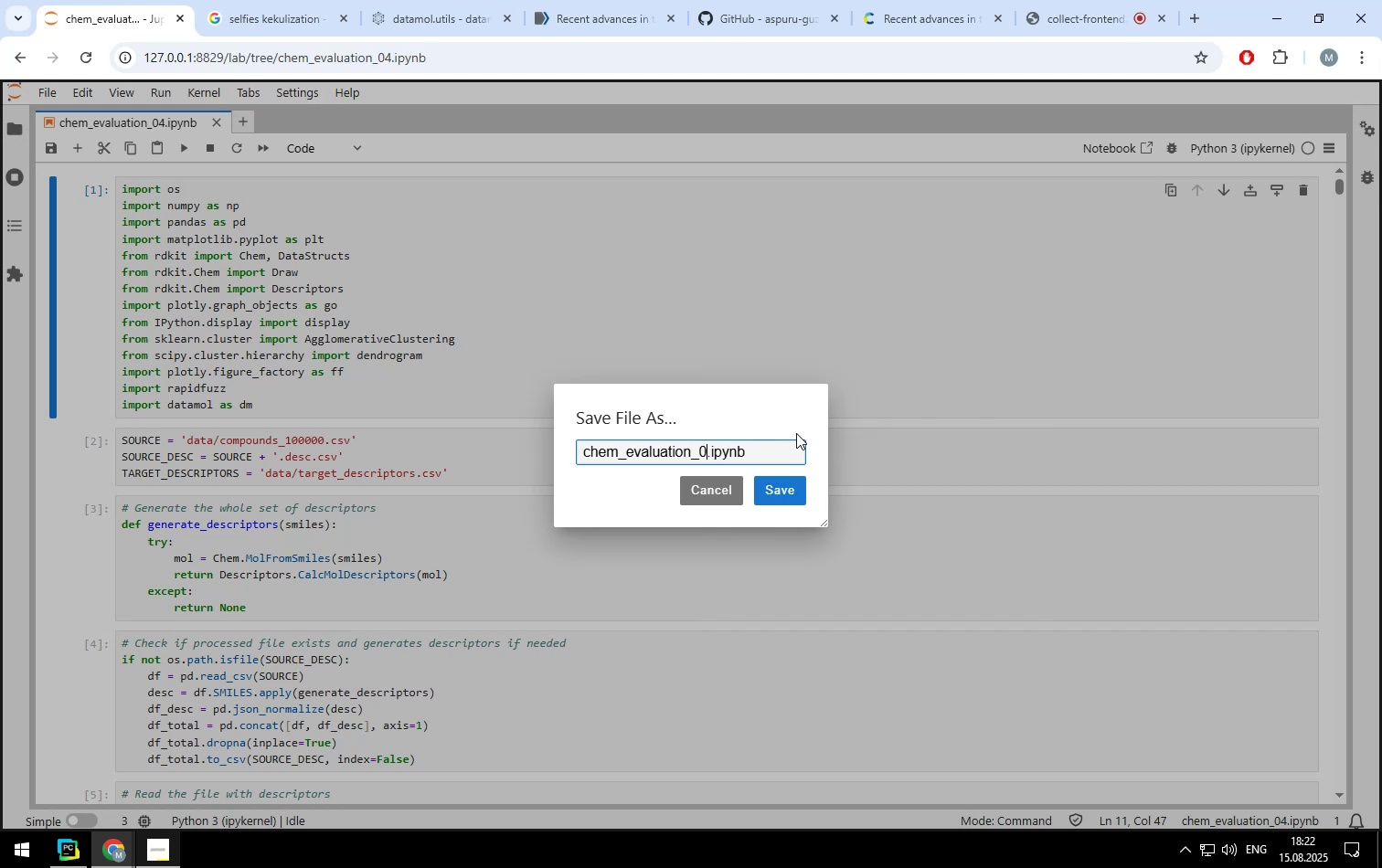 
key(5)
 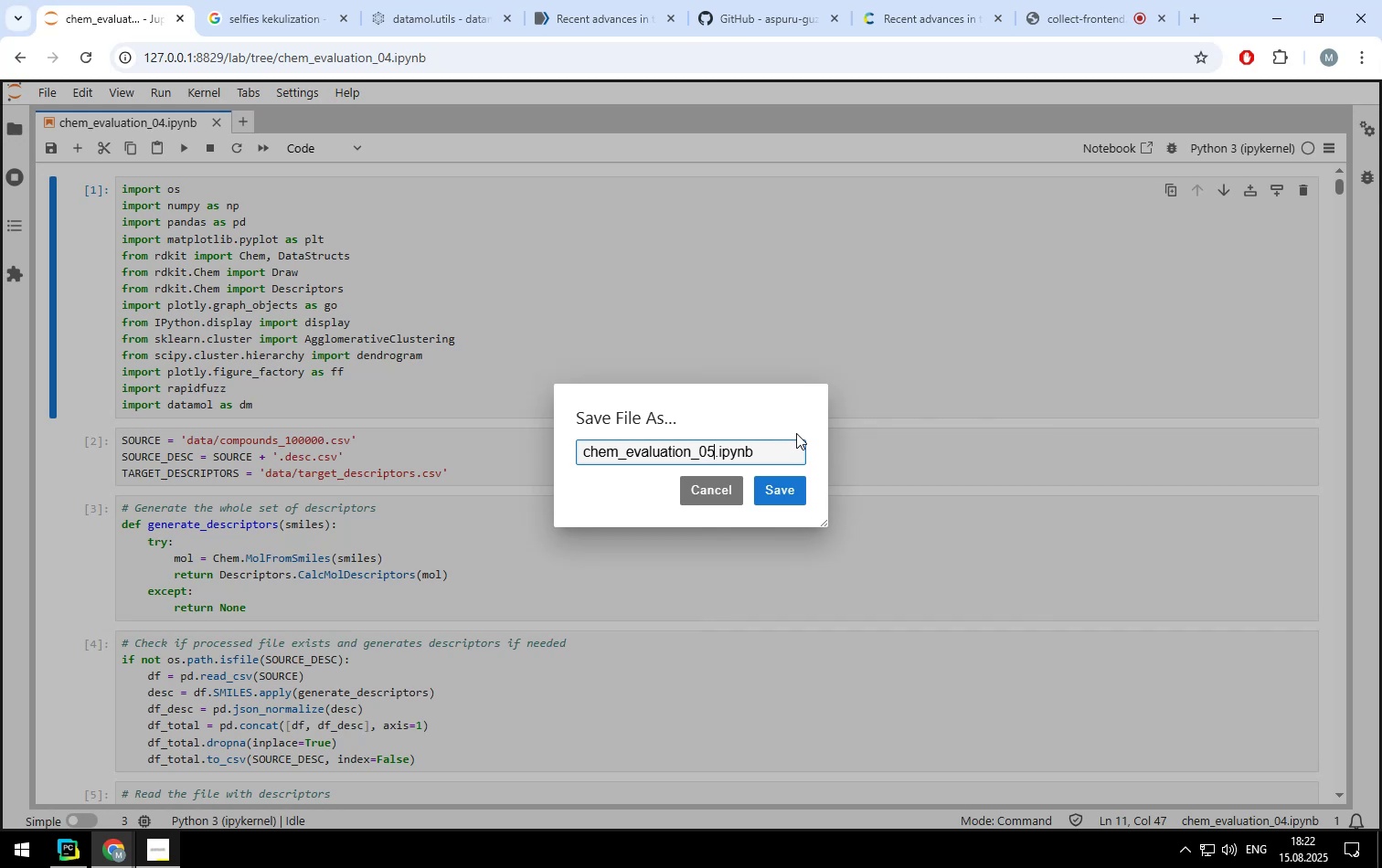 
key(Enter)
 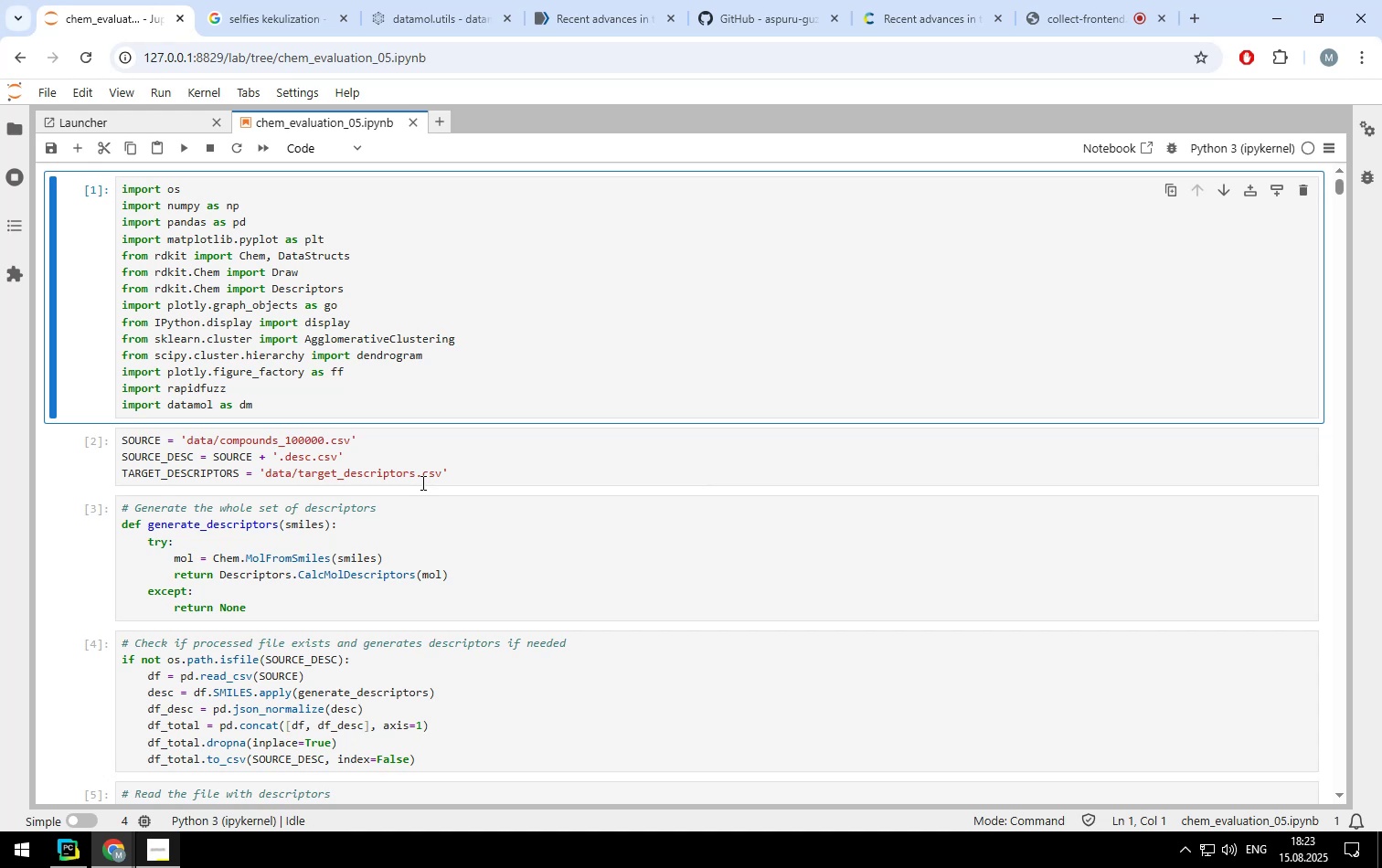 
wait(47.43)
 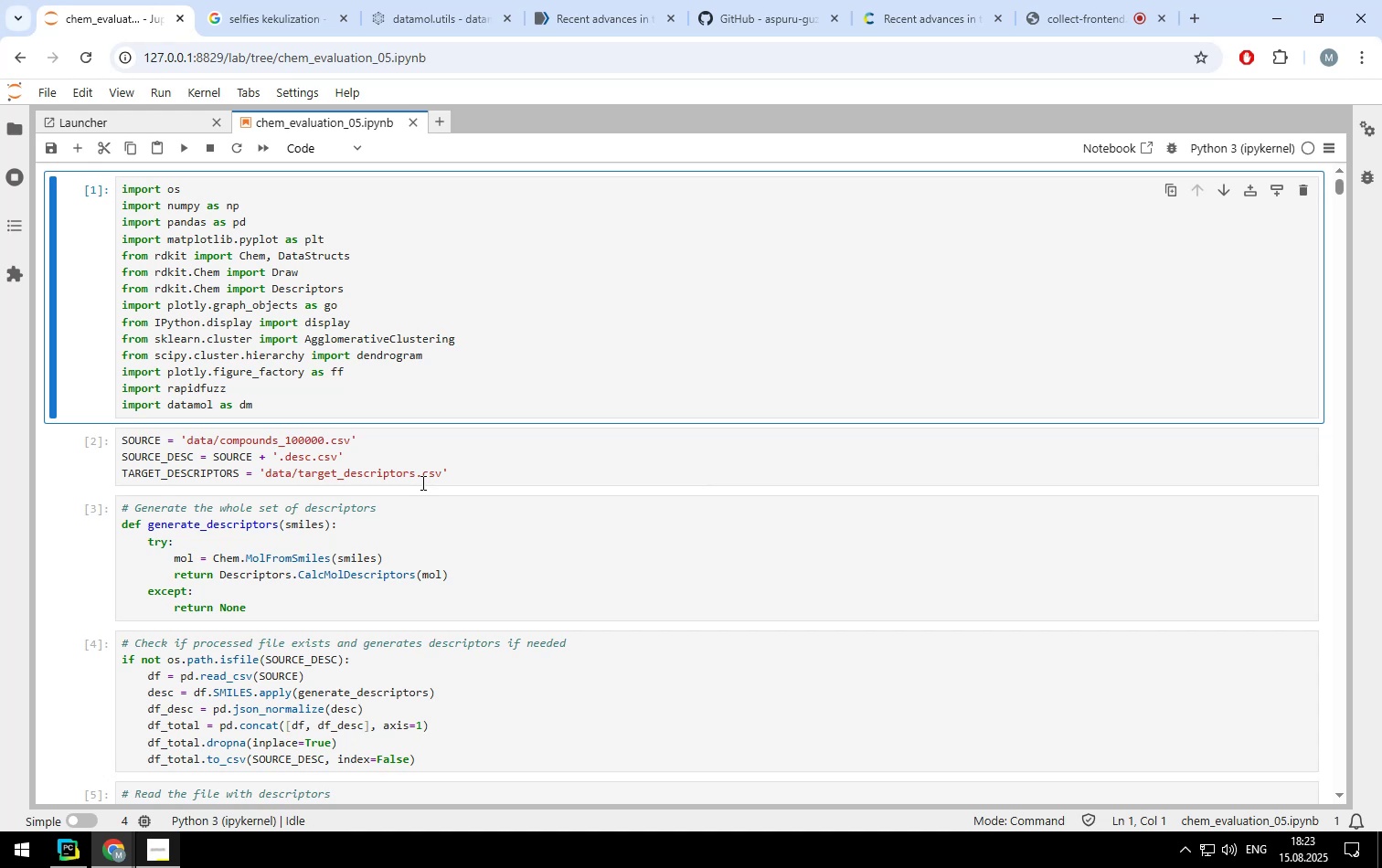 
left_click([139, 117])
 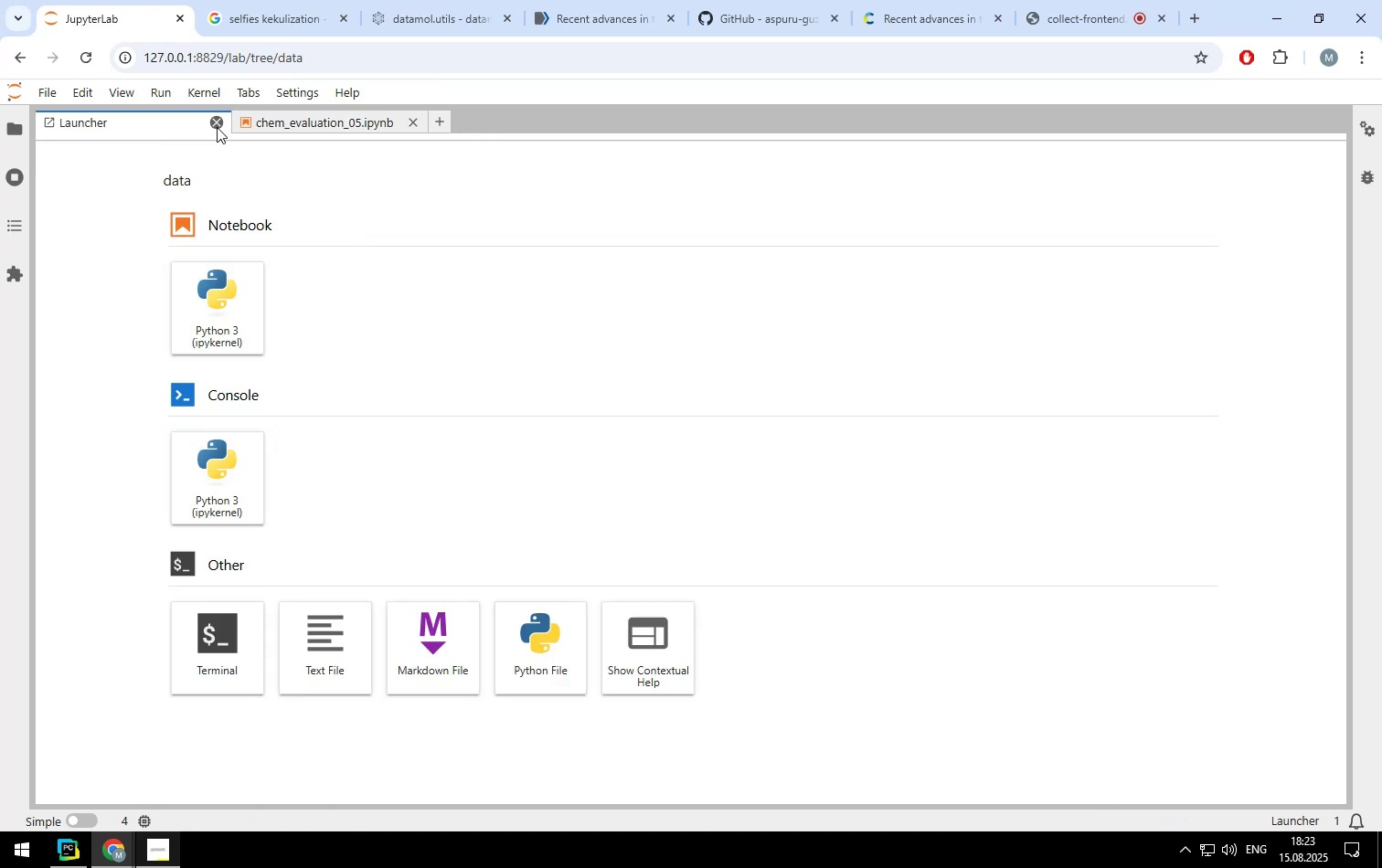 
left_click([217, 127])
 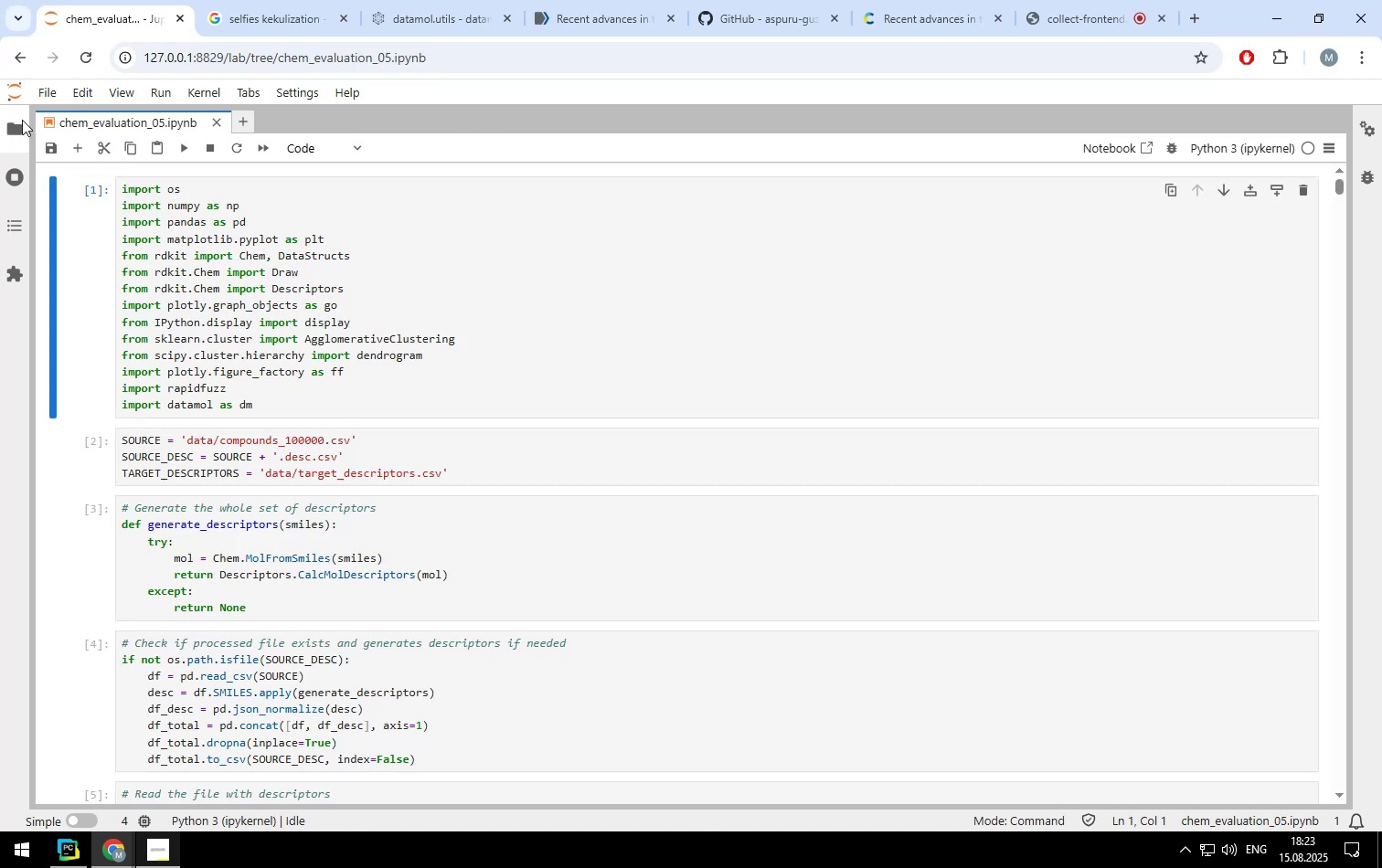 
left_click([22, 120])
 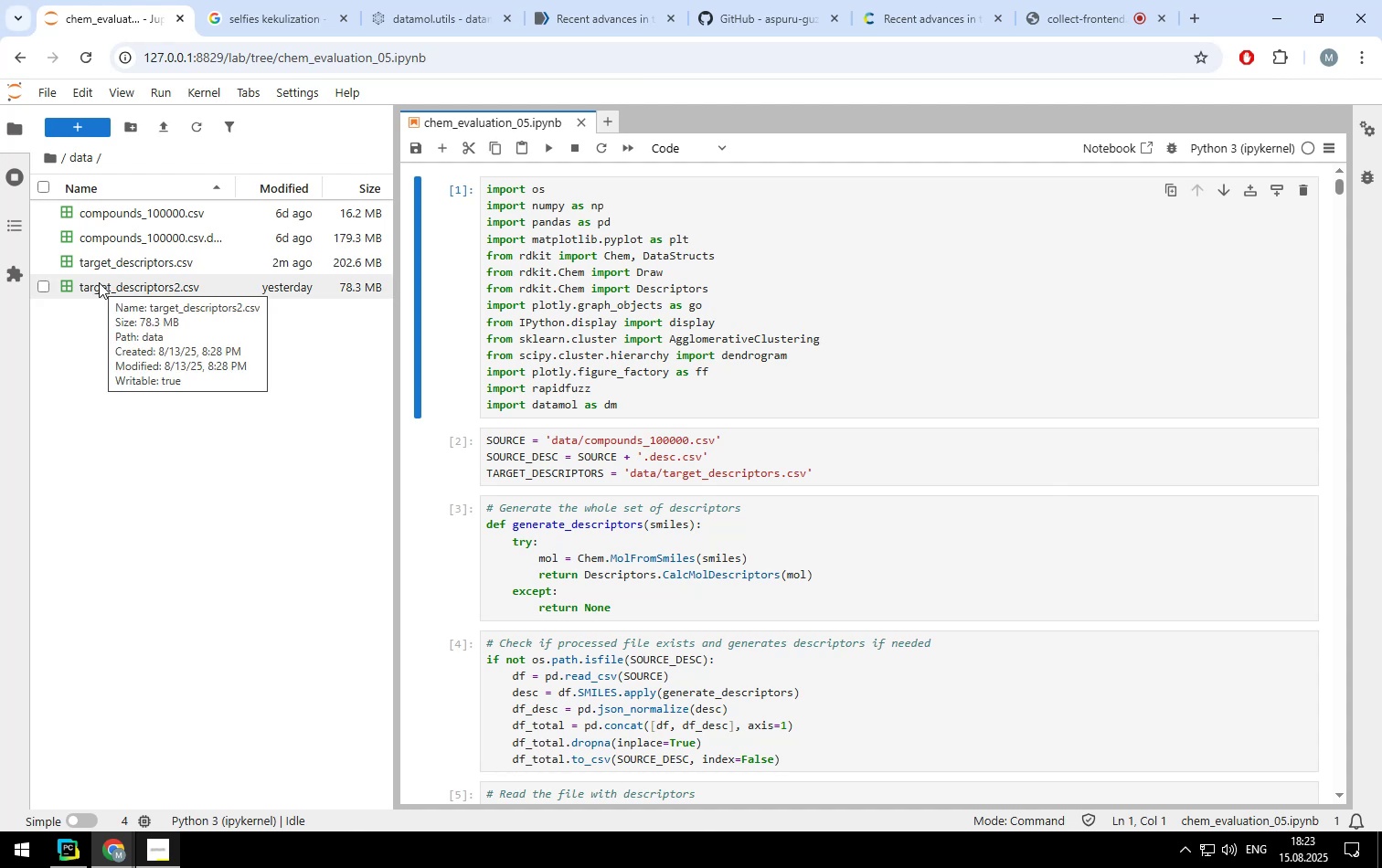 
double_click([101, 271])
 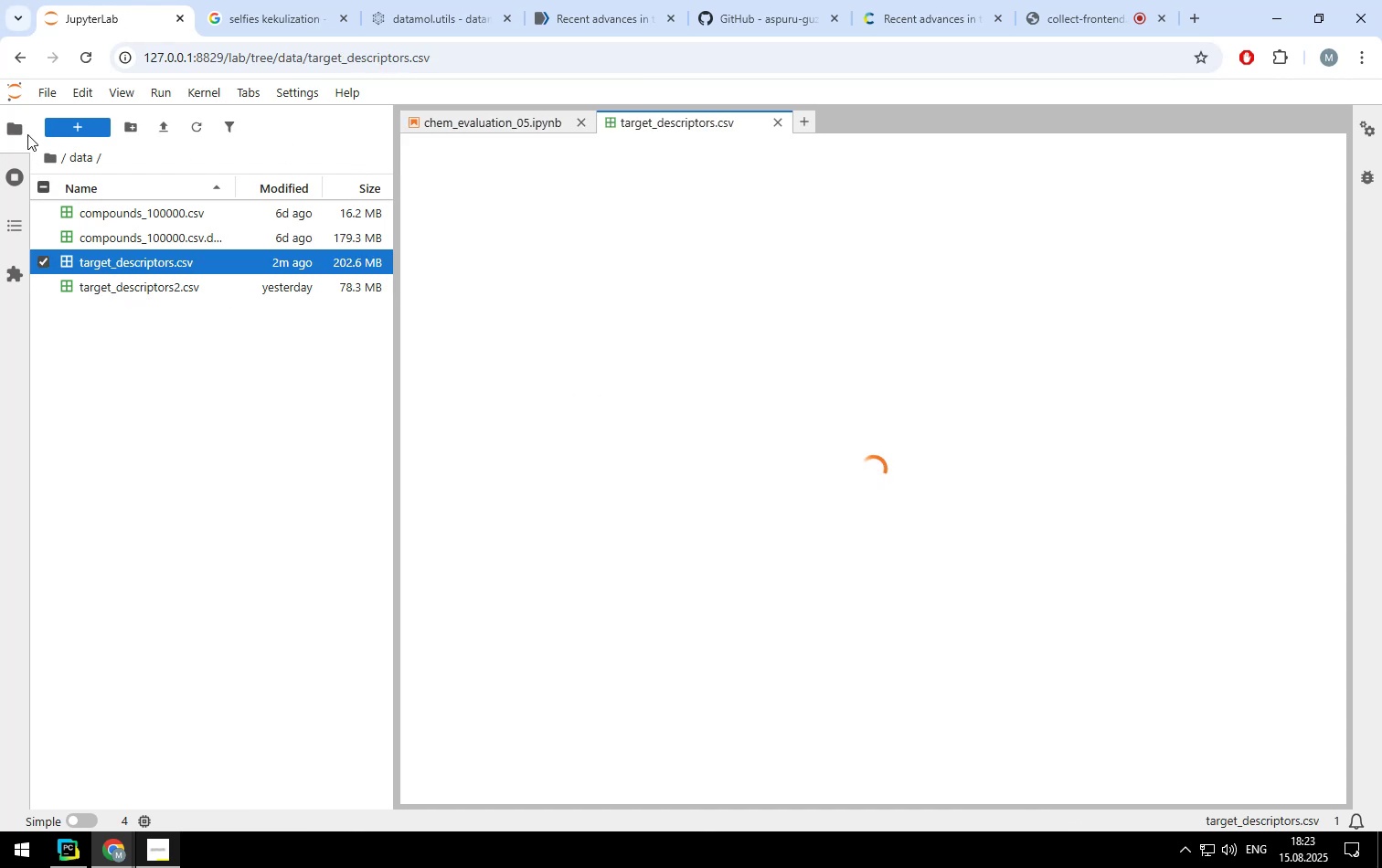 
left_click([25, 131])
 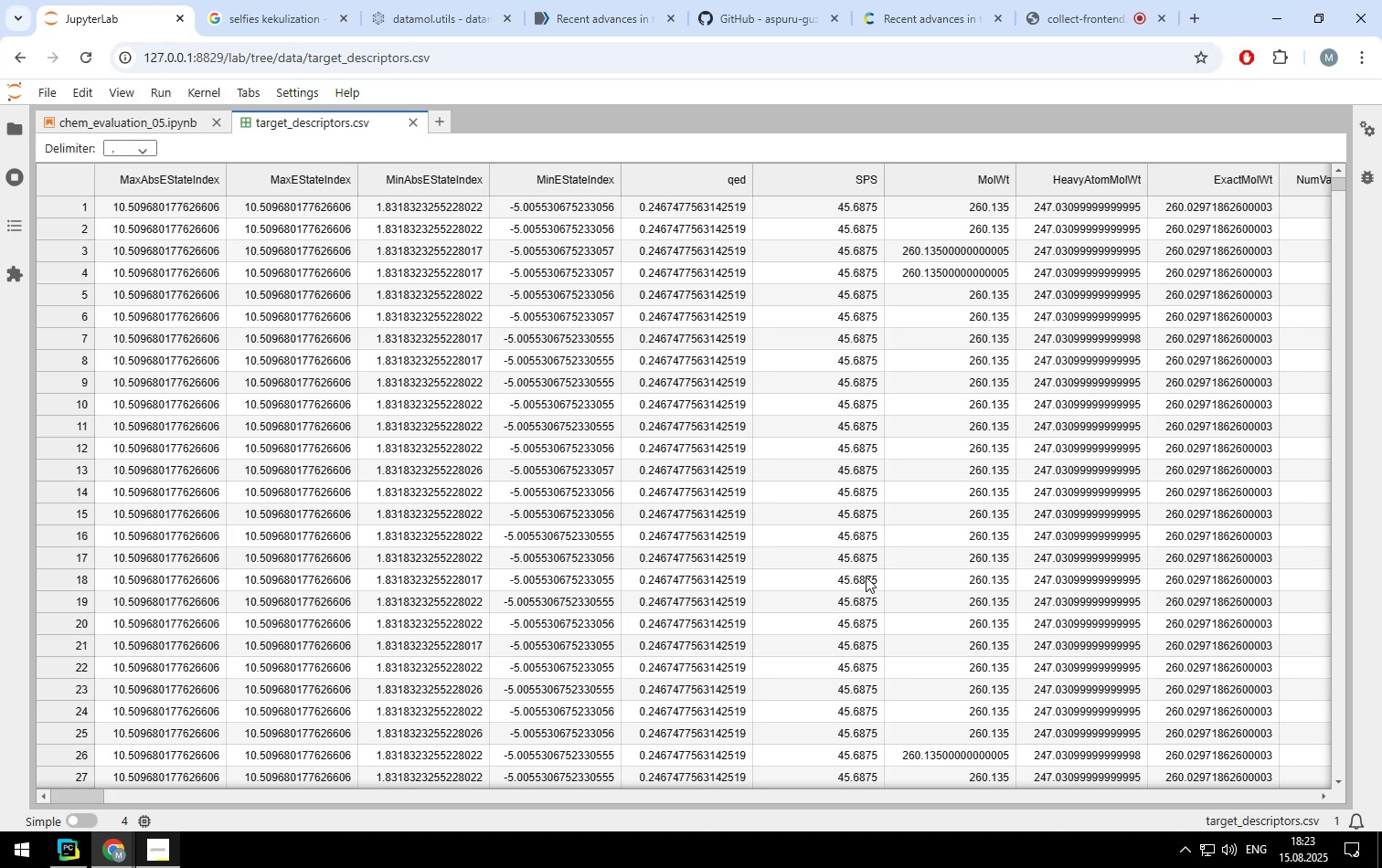 
wait(14.11)
 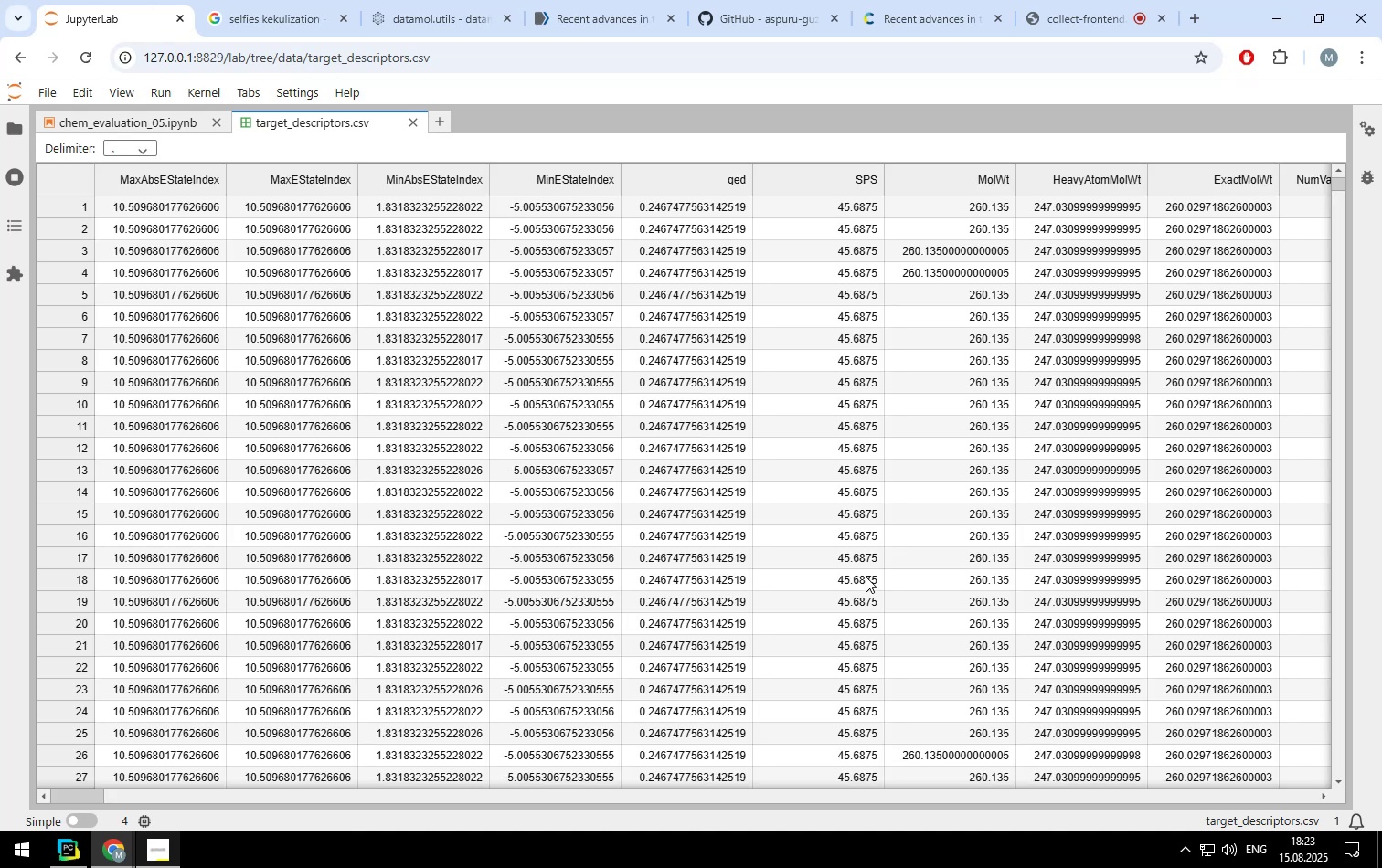 
scroll: coordinate [528, 313], scroll_direction: down, amount: 13.0
 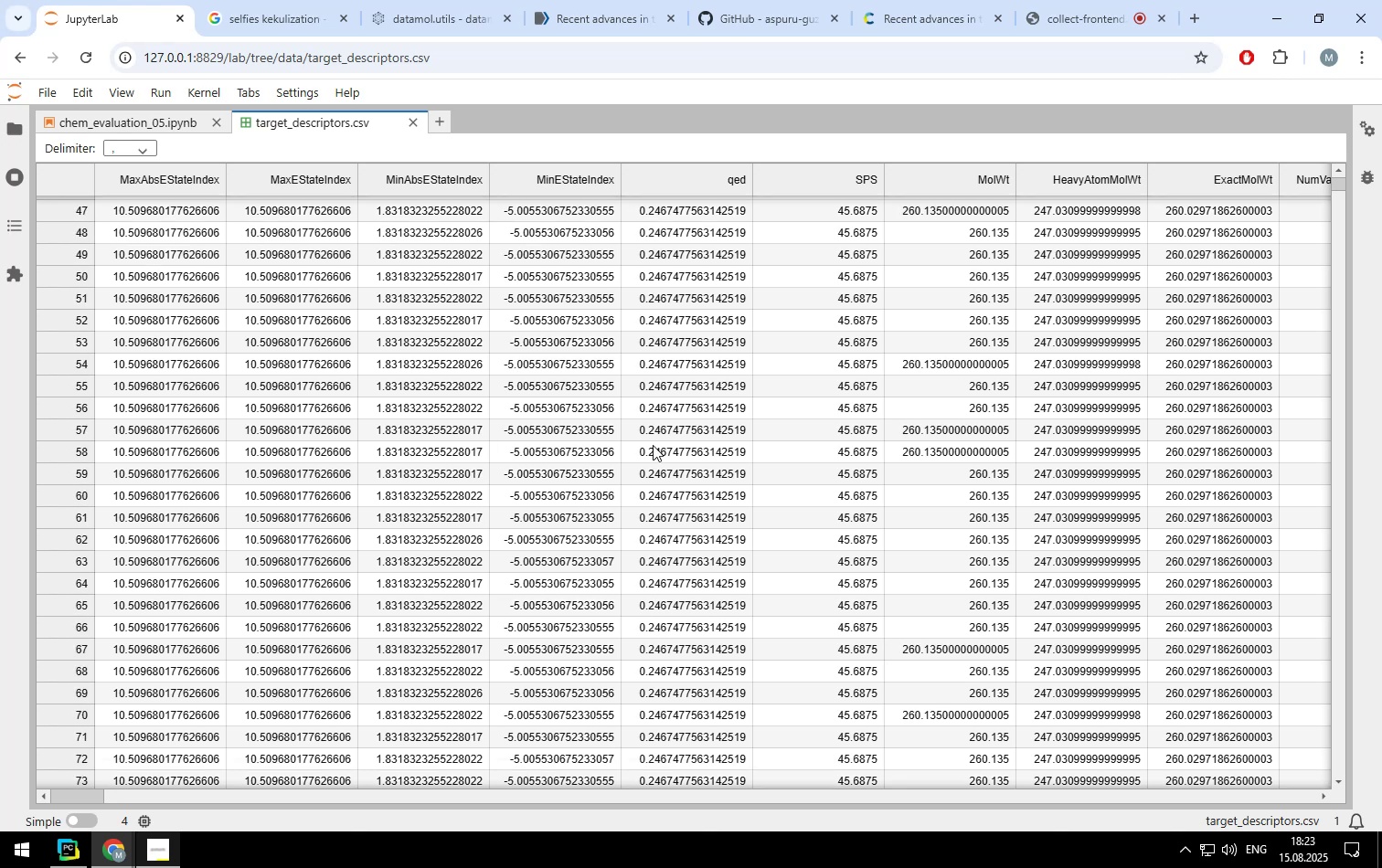 
left_click([626, 358])
 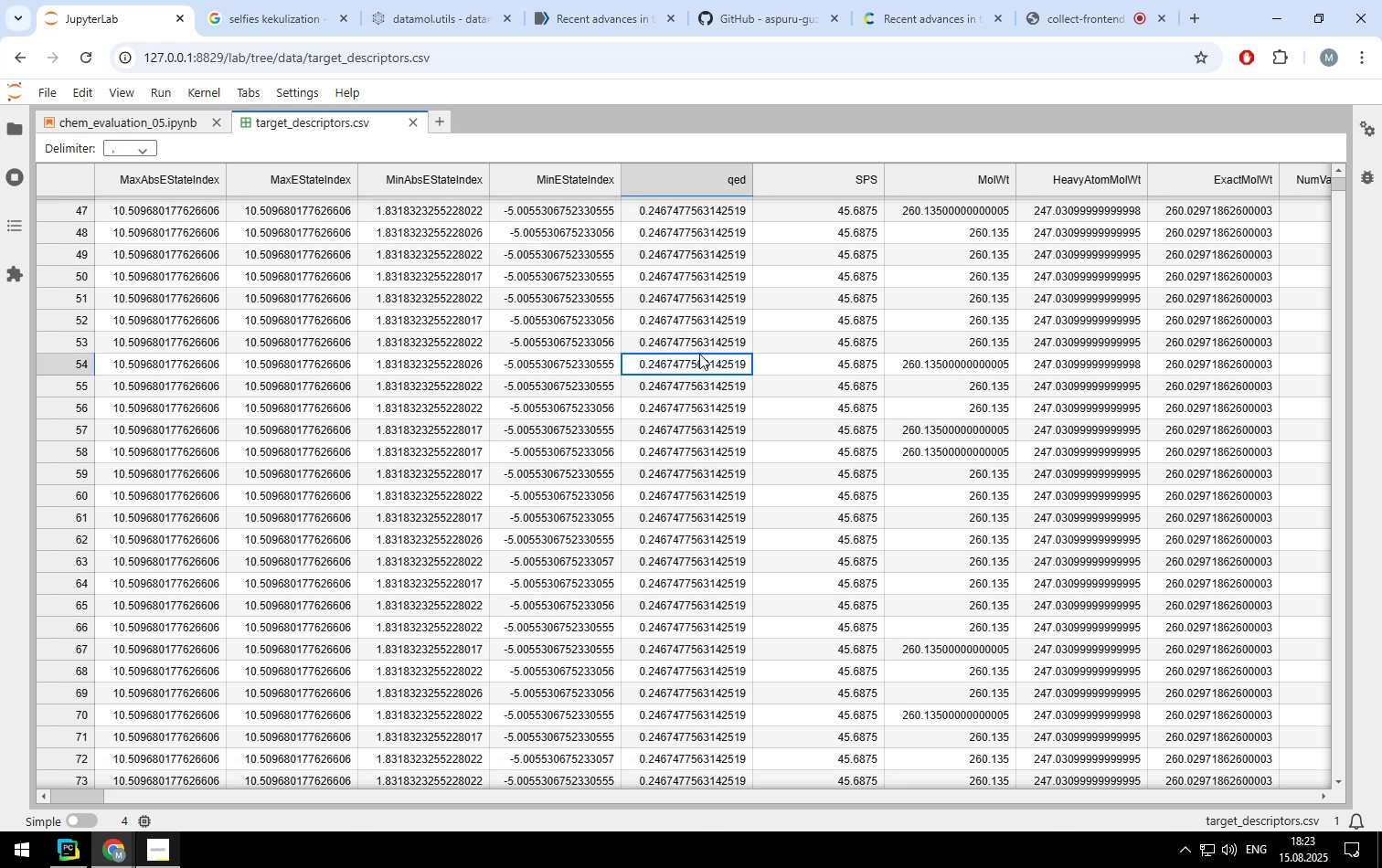 
scroll: coordinate [569, 304], scroll_direction: down, amount: 13.0
 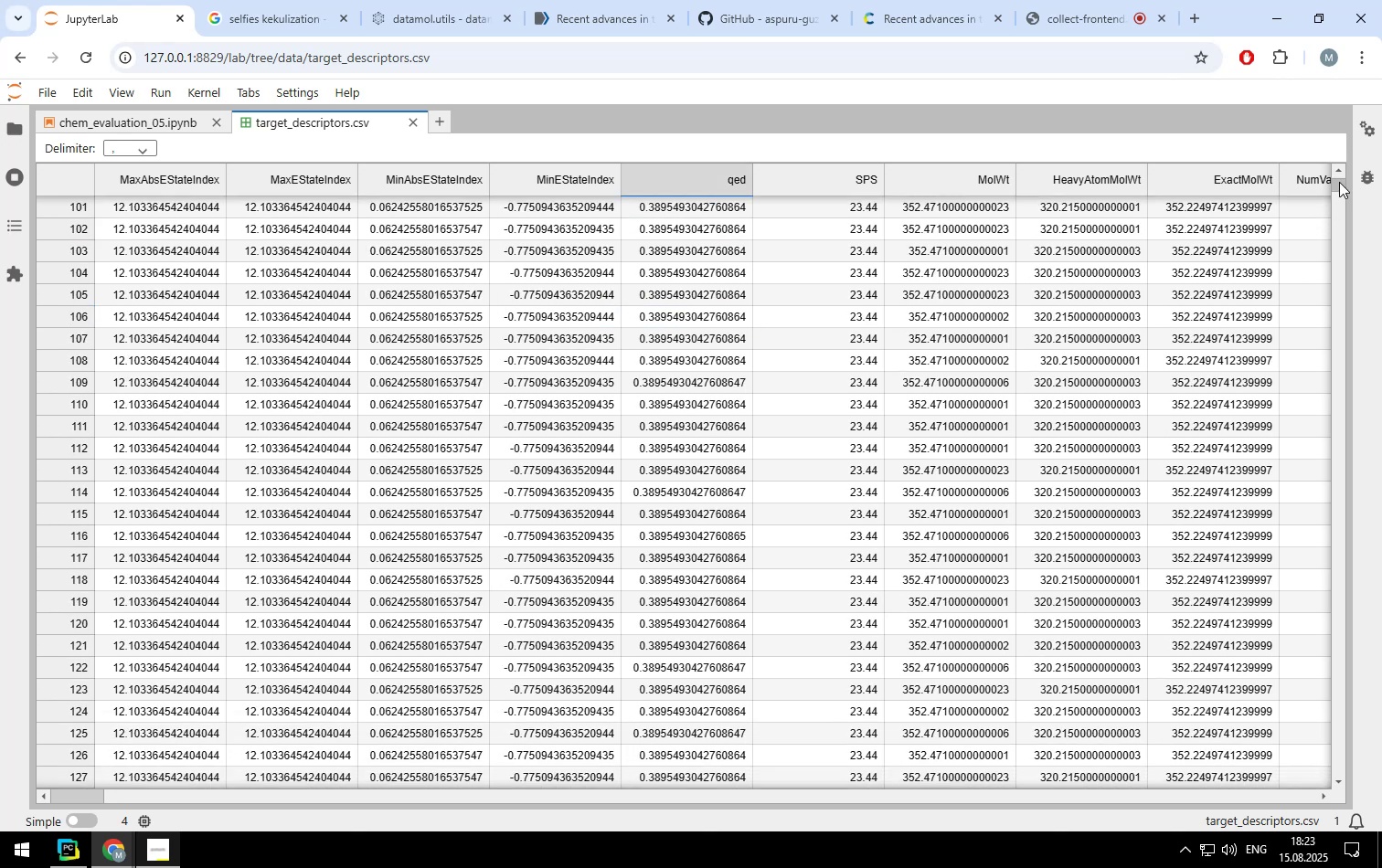 
left_click([1334, 185])
 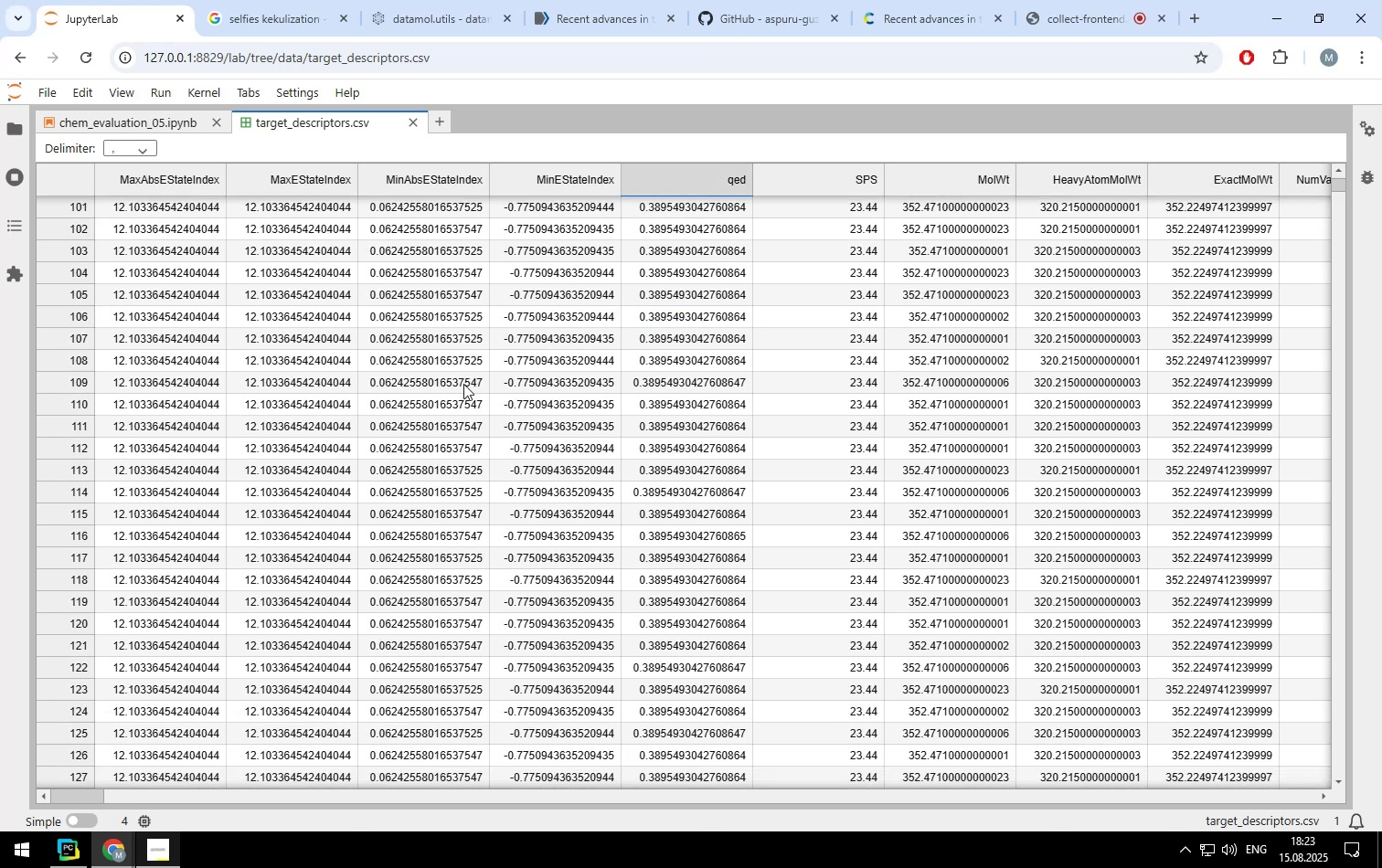 
scroll: coordinate [463, 384], scroll_direction: down, amount: 14.0
 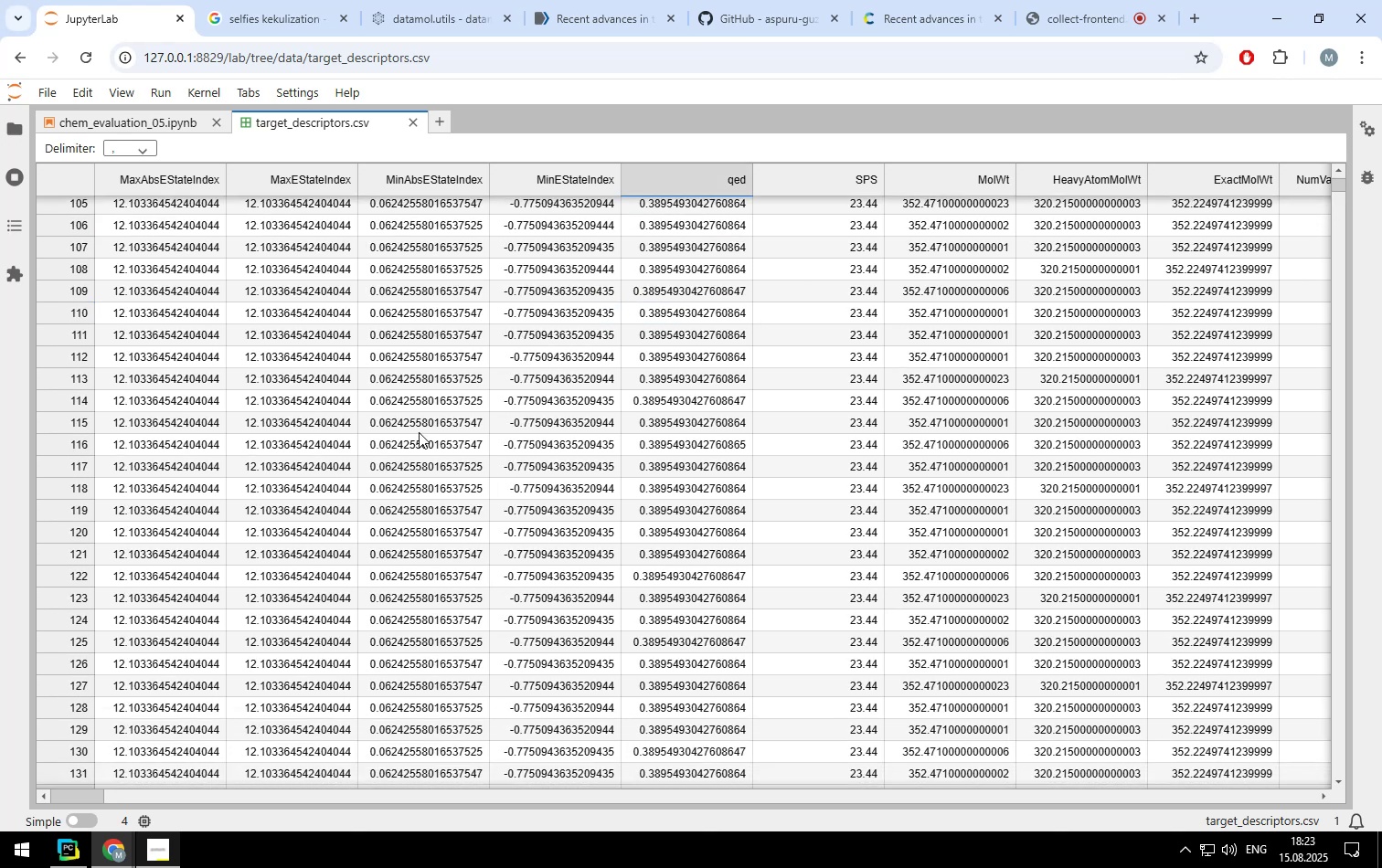 
left_click([419, 432])
 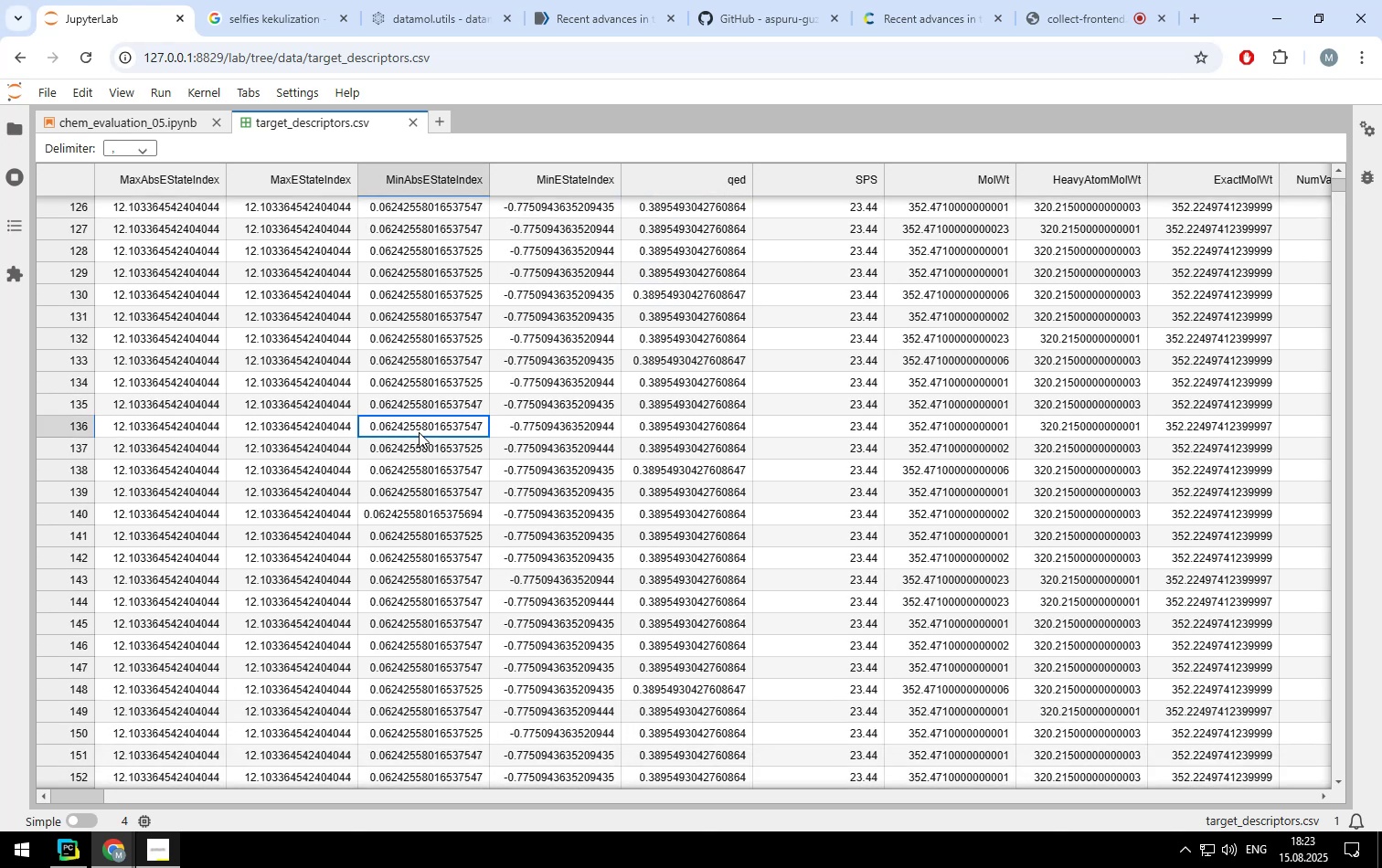 
hold_key(key=ArrowDown, duration=1.51)
 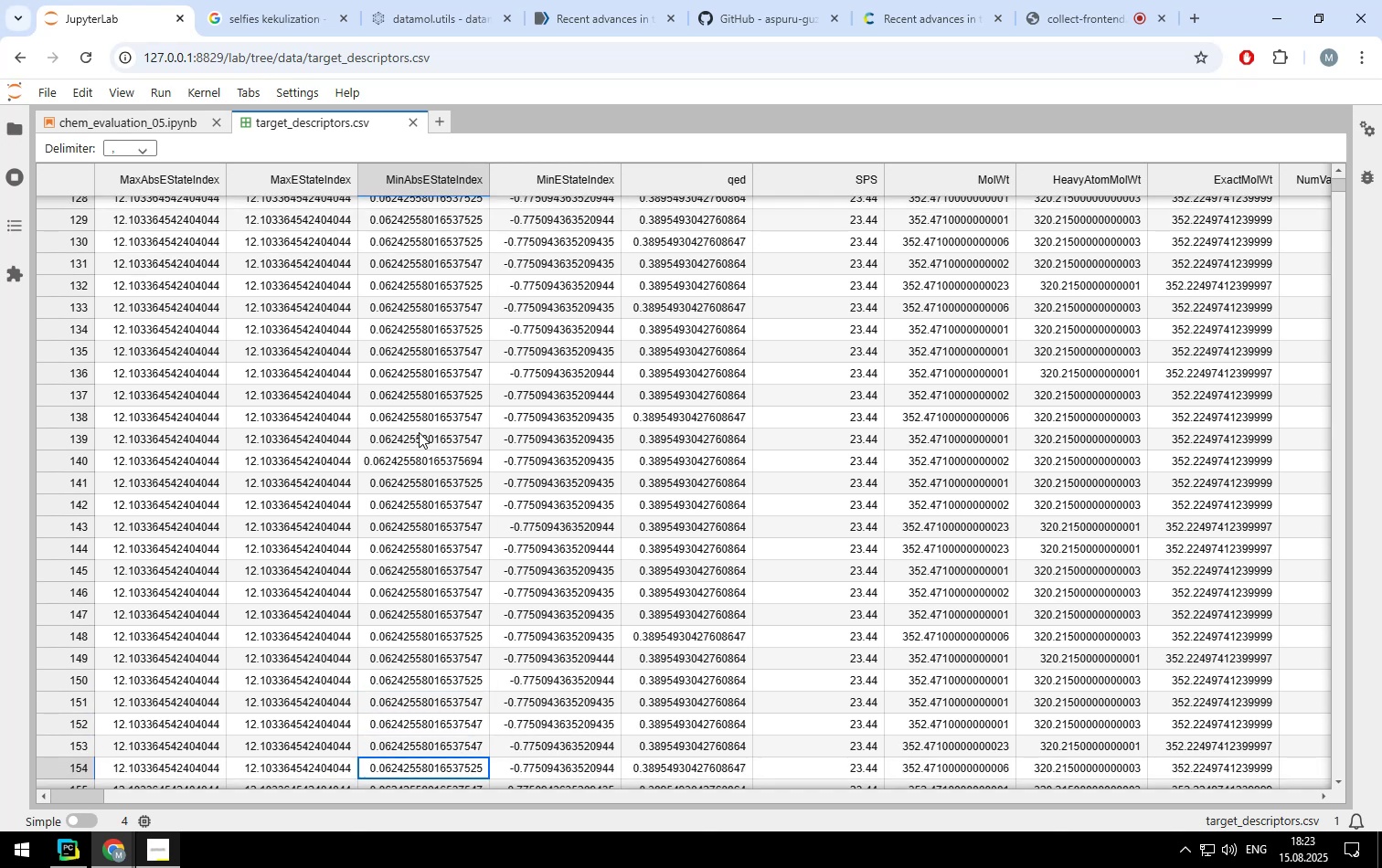 
hold_key(key=ArrowDown, duration=1.29)
 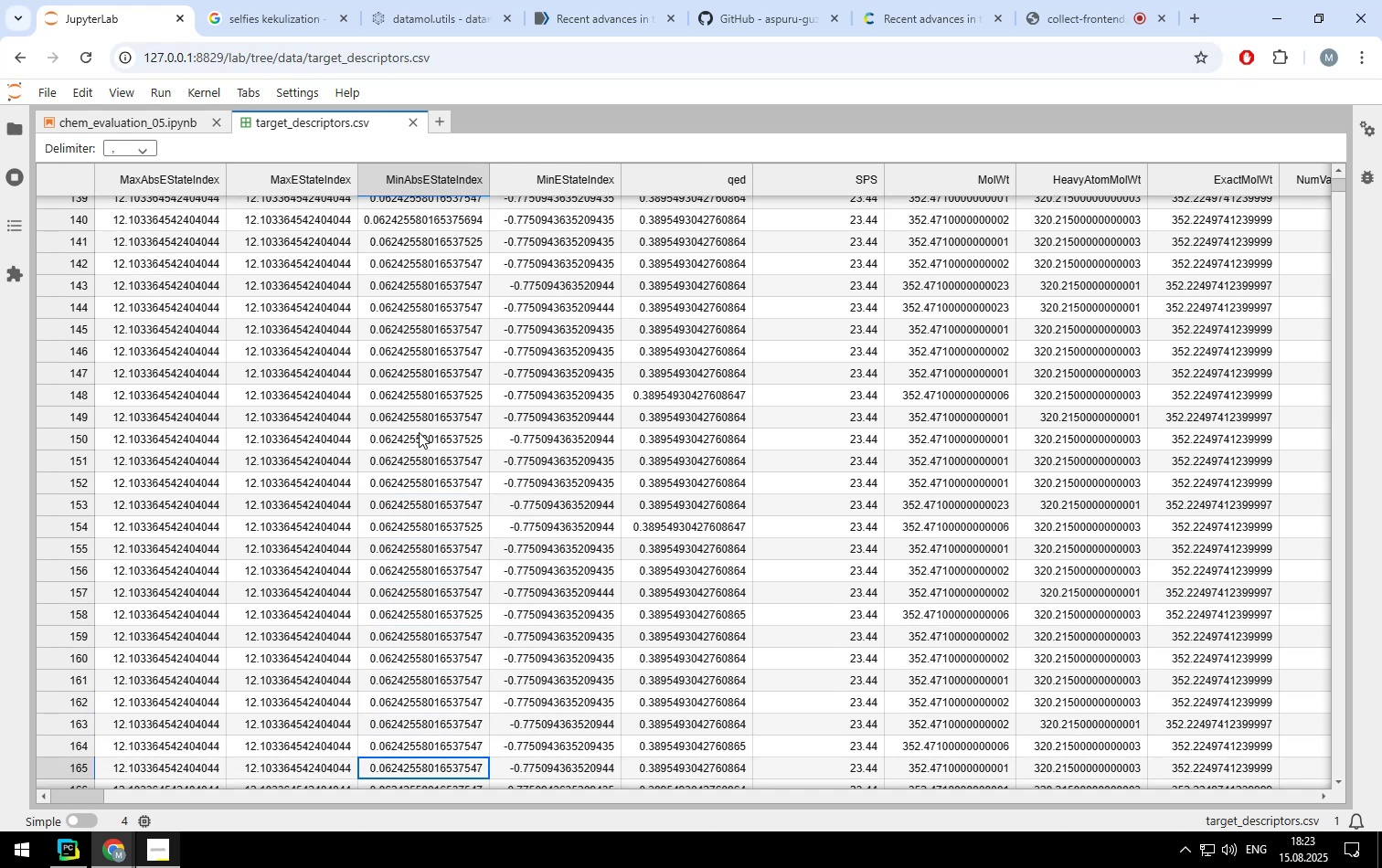 
hold_key(key=ArrowDown, duration=0.66)
 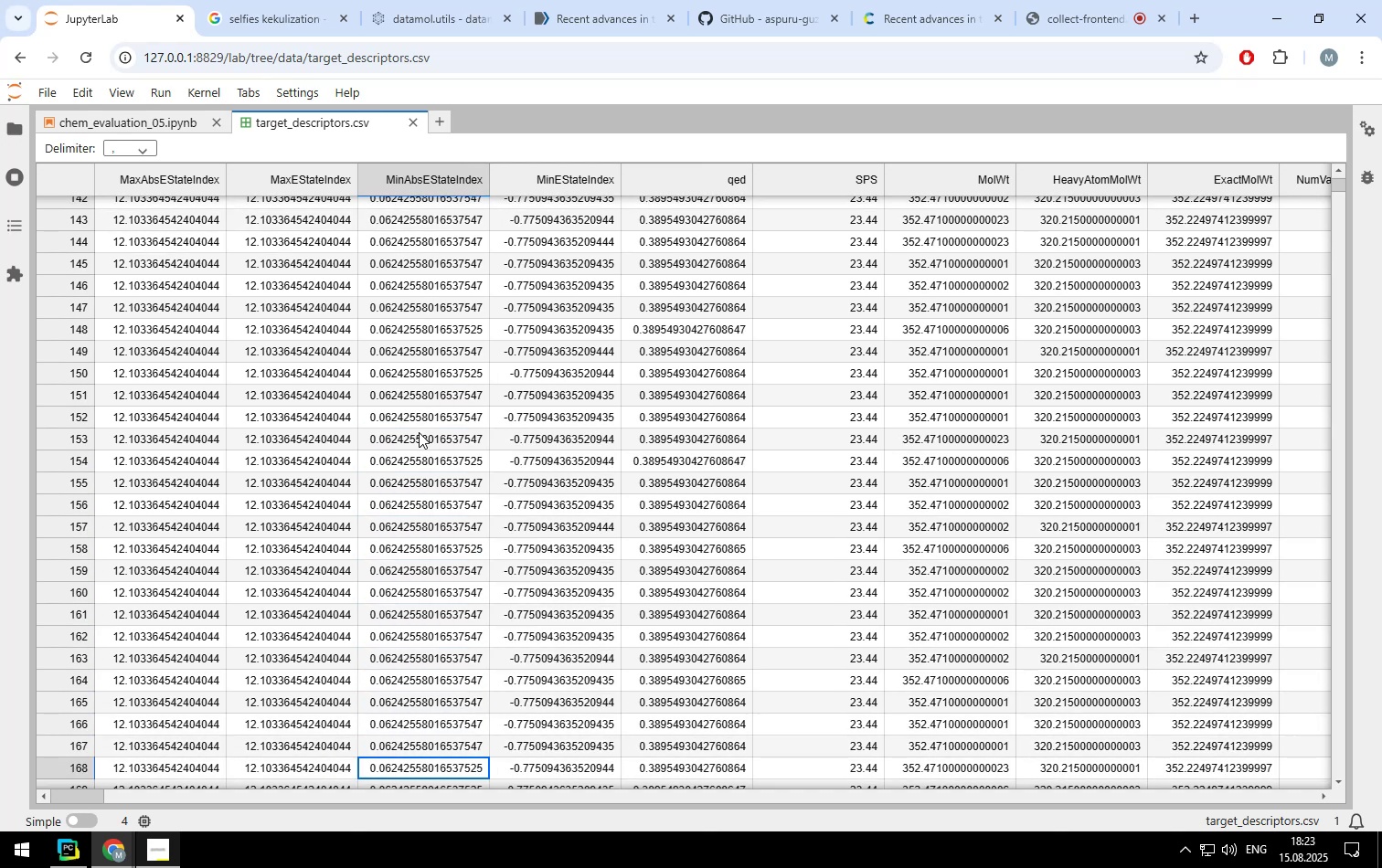 
hold_key(key=ArrowDown, duration=1.25)
 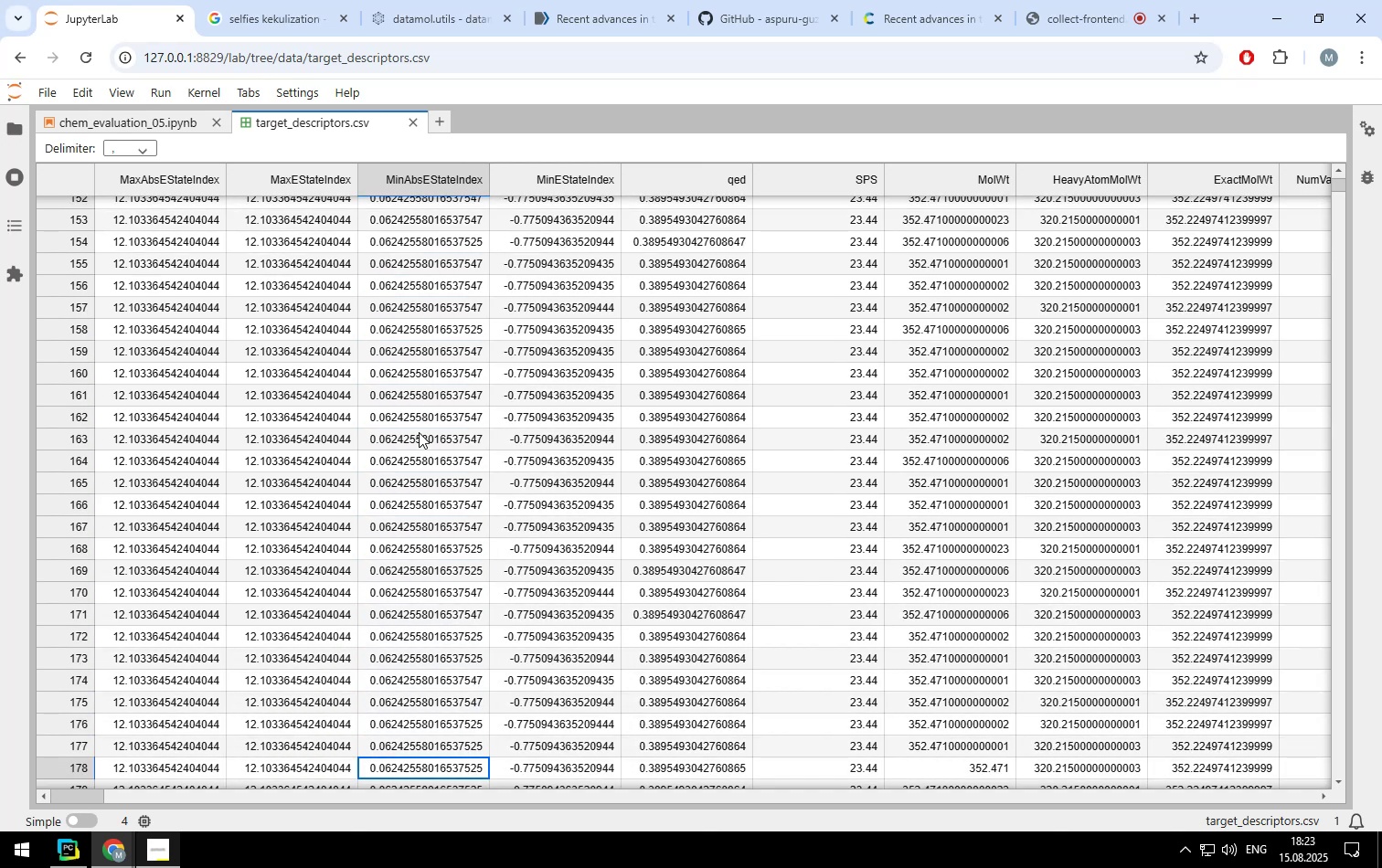 
hold_key(key=ArrowDown, duration=1.5)
 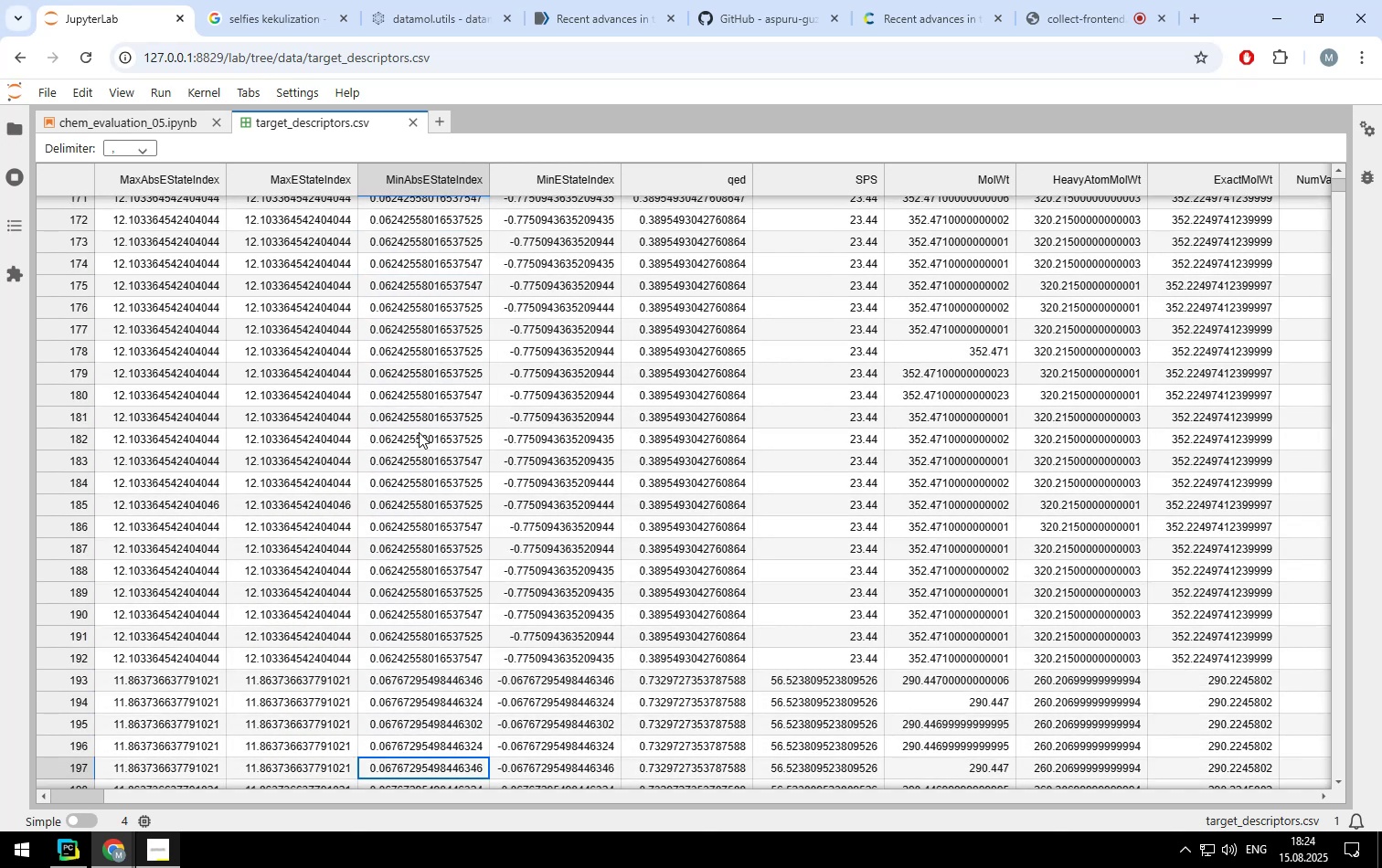 
hold_key(key=ArrowDown, duration=1.51)
 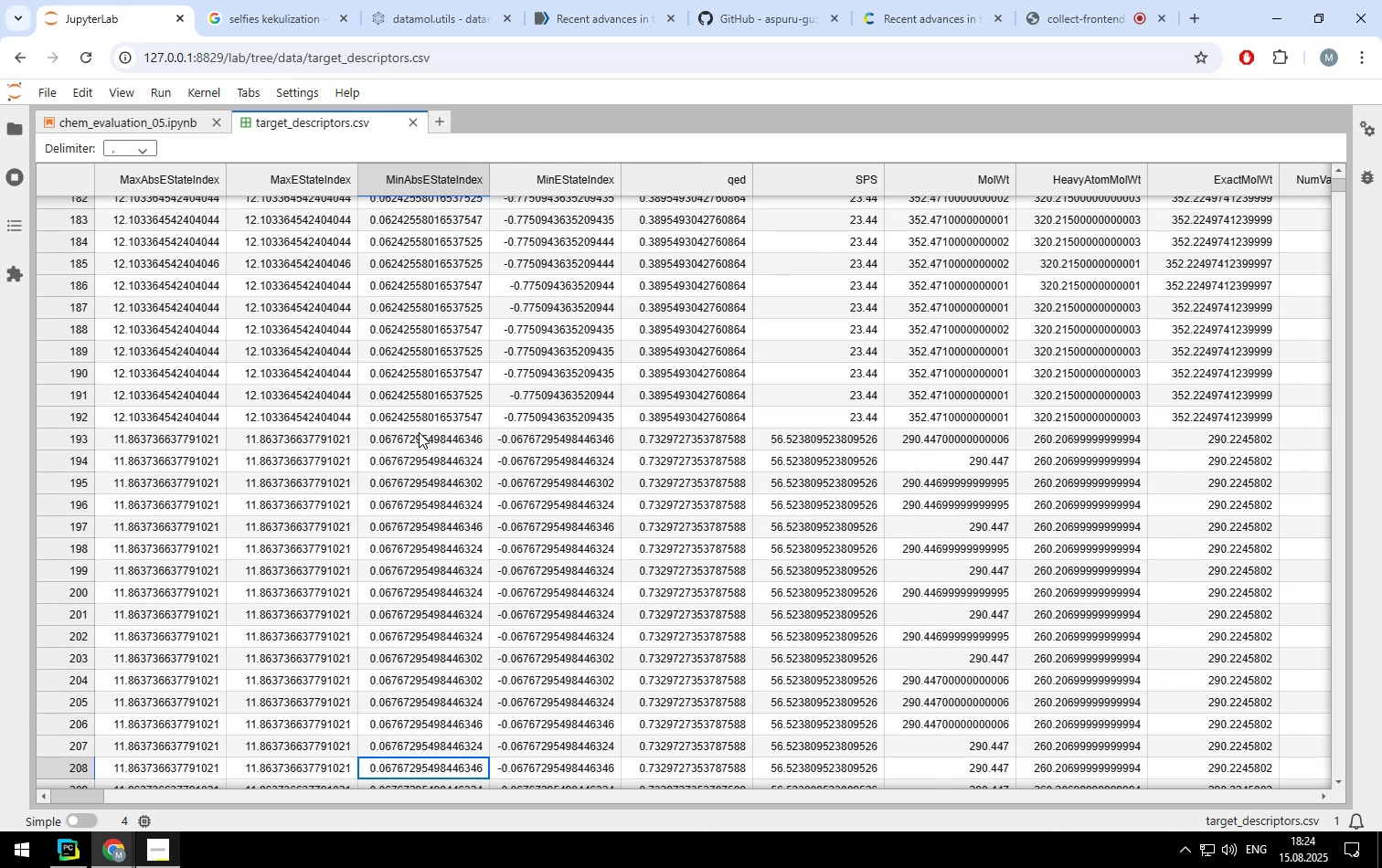 
key(ArrowDown)
 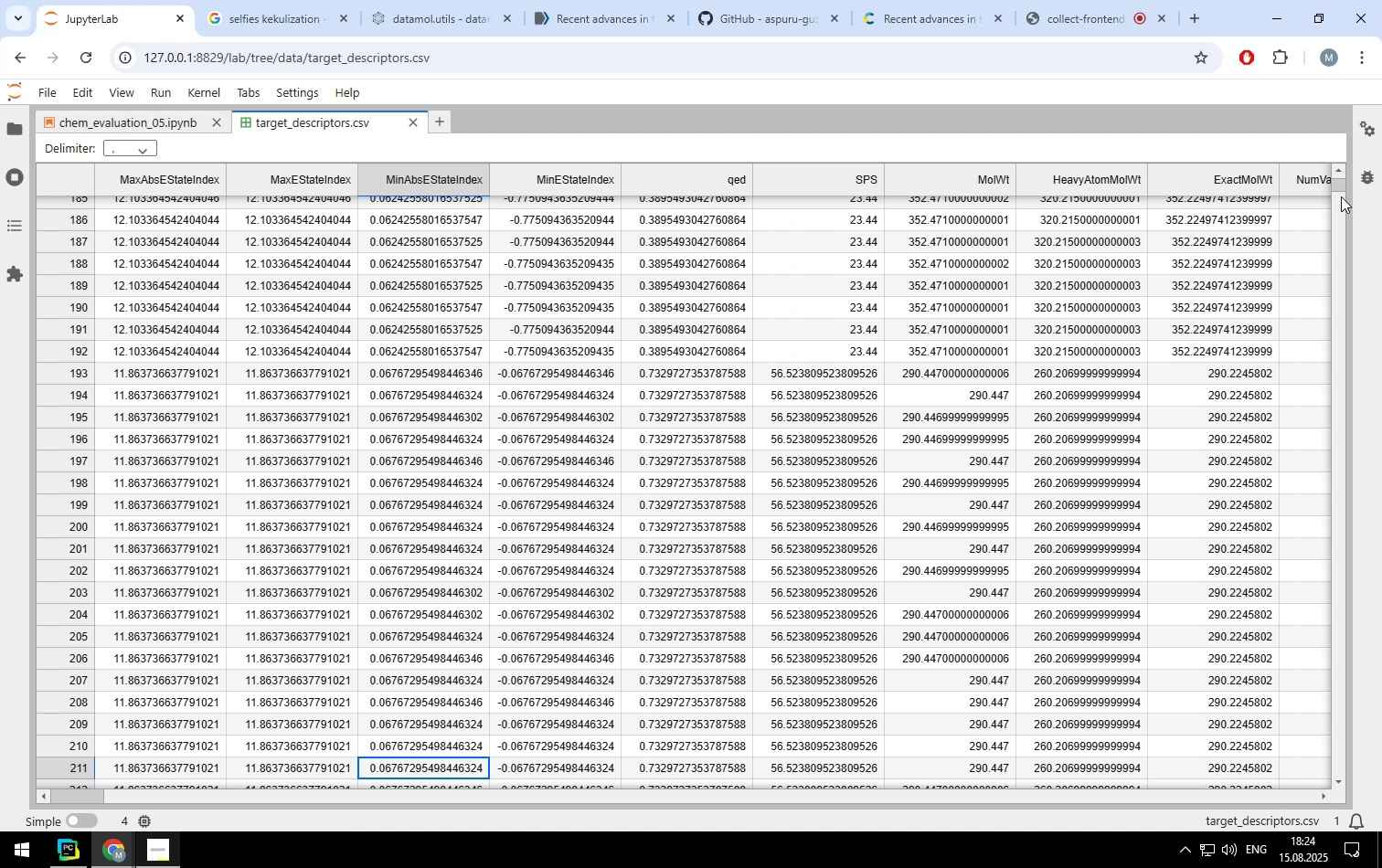 
left_click_drag(start_coordinate=[1338, 189], to_coordinate=[1339, 247])
 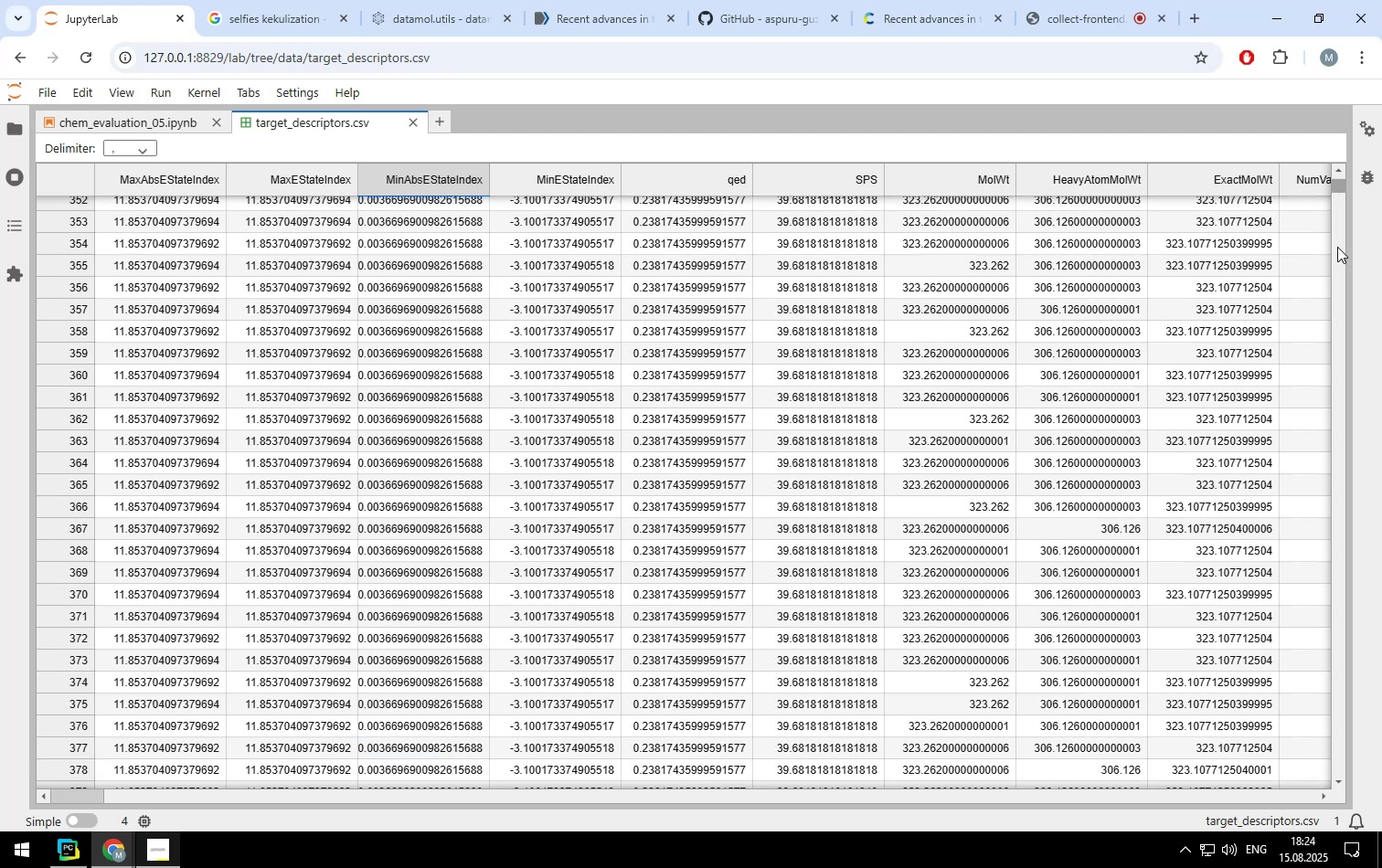 
double_click([1337, 247])
 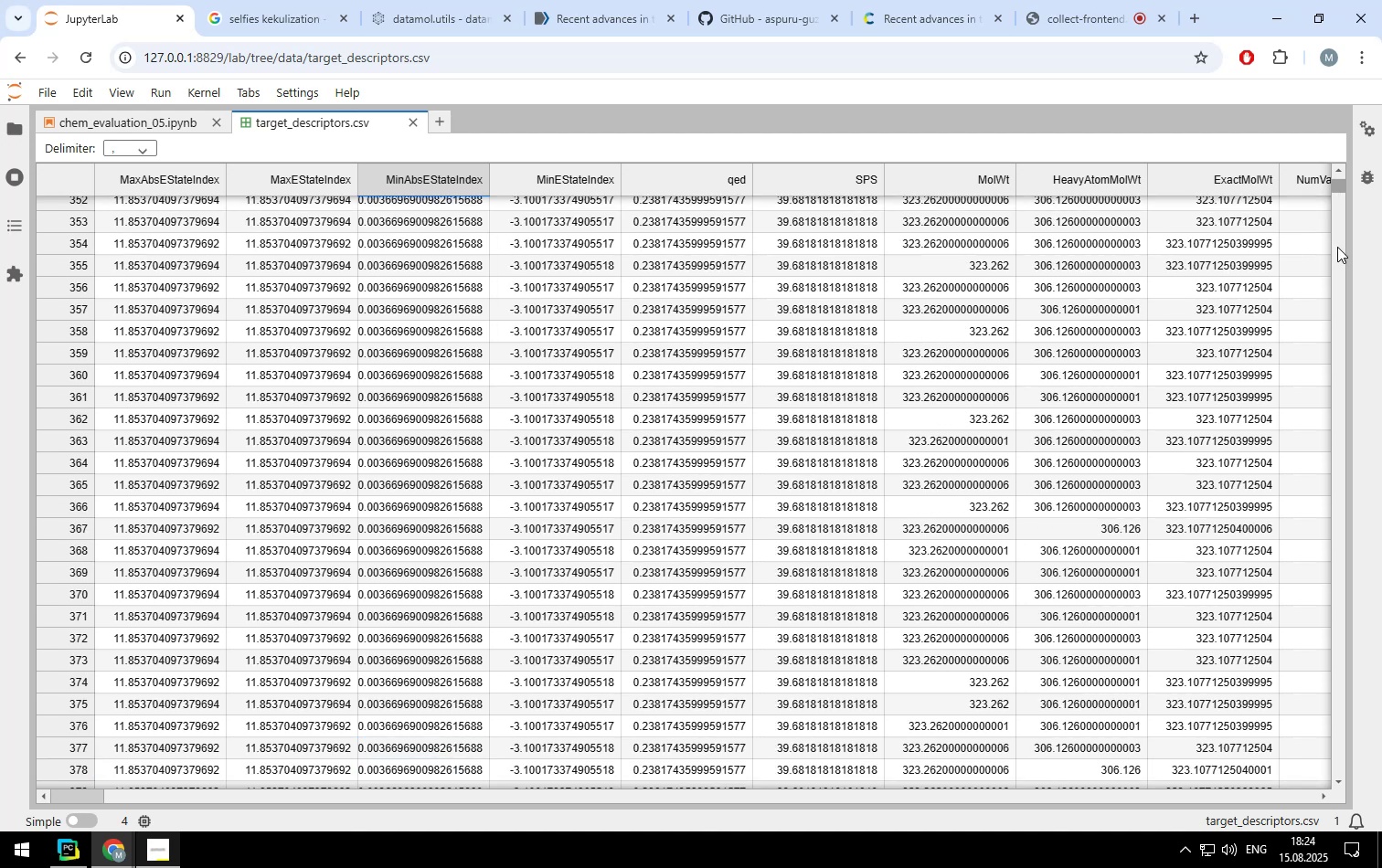 
triple_click([1337, 247])
 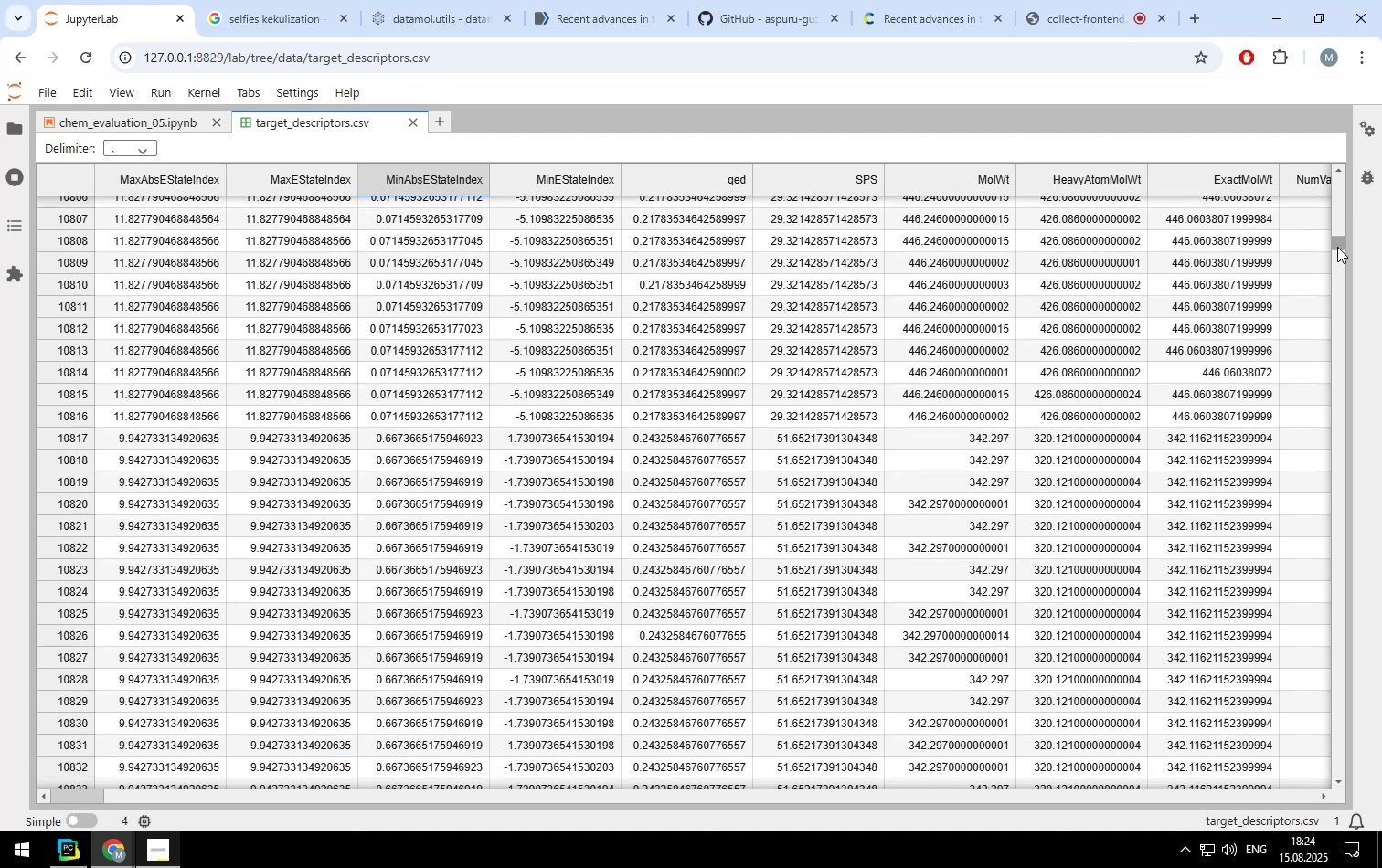 
triple_click([1337, 247])
 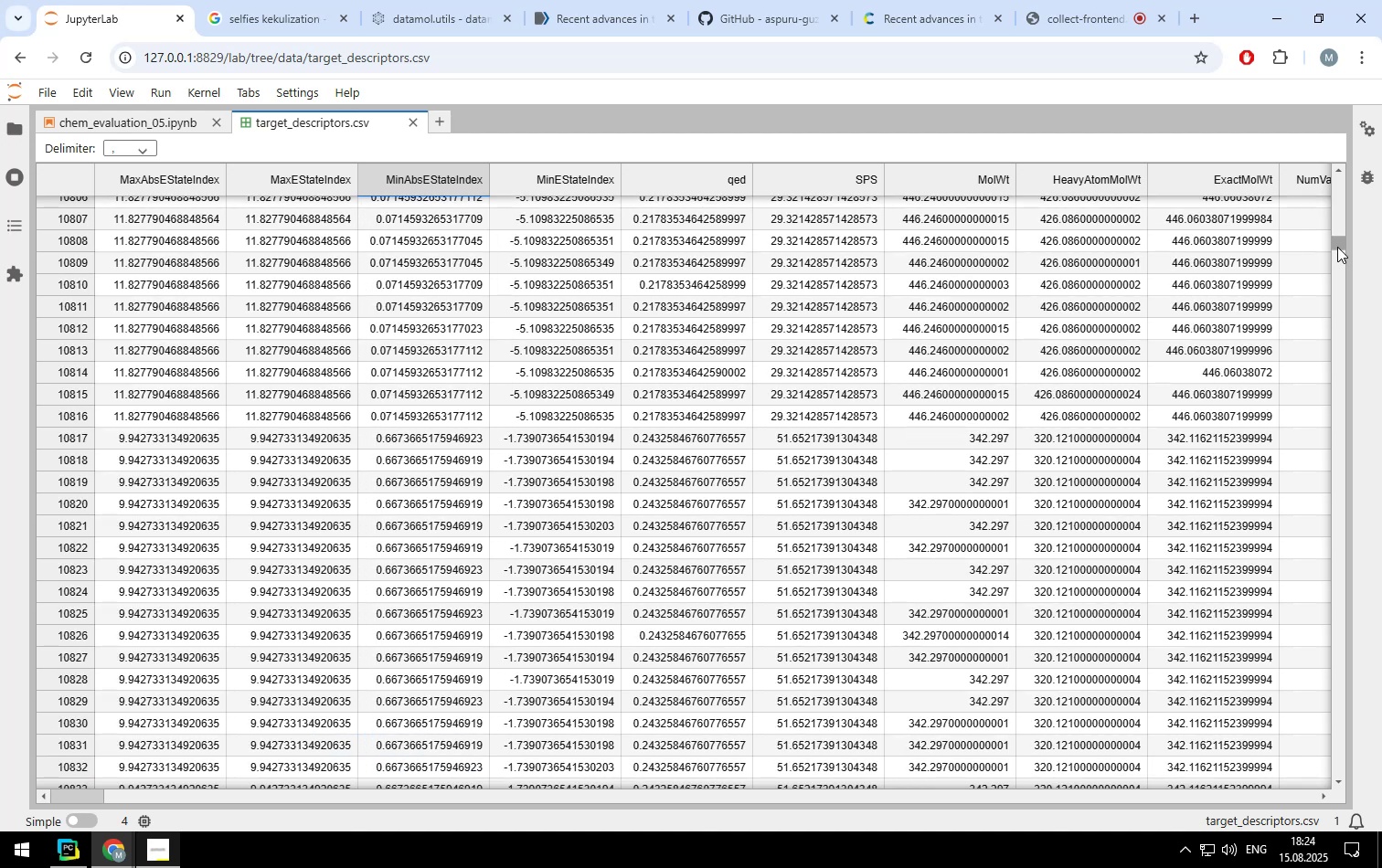 
triple_click([1337, 247])
 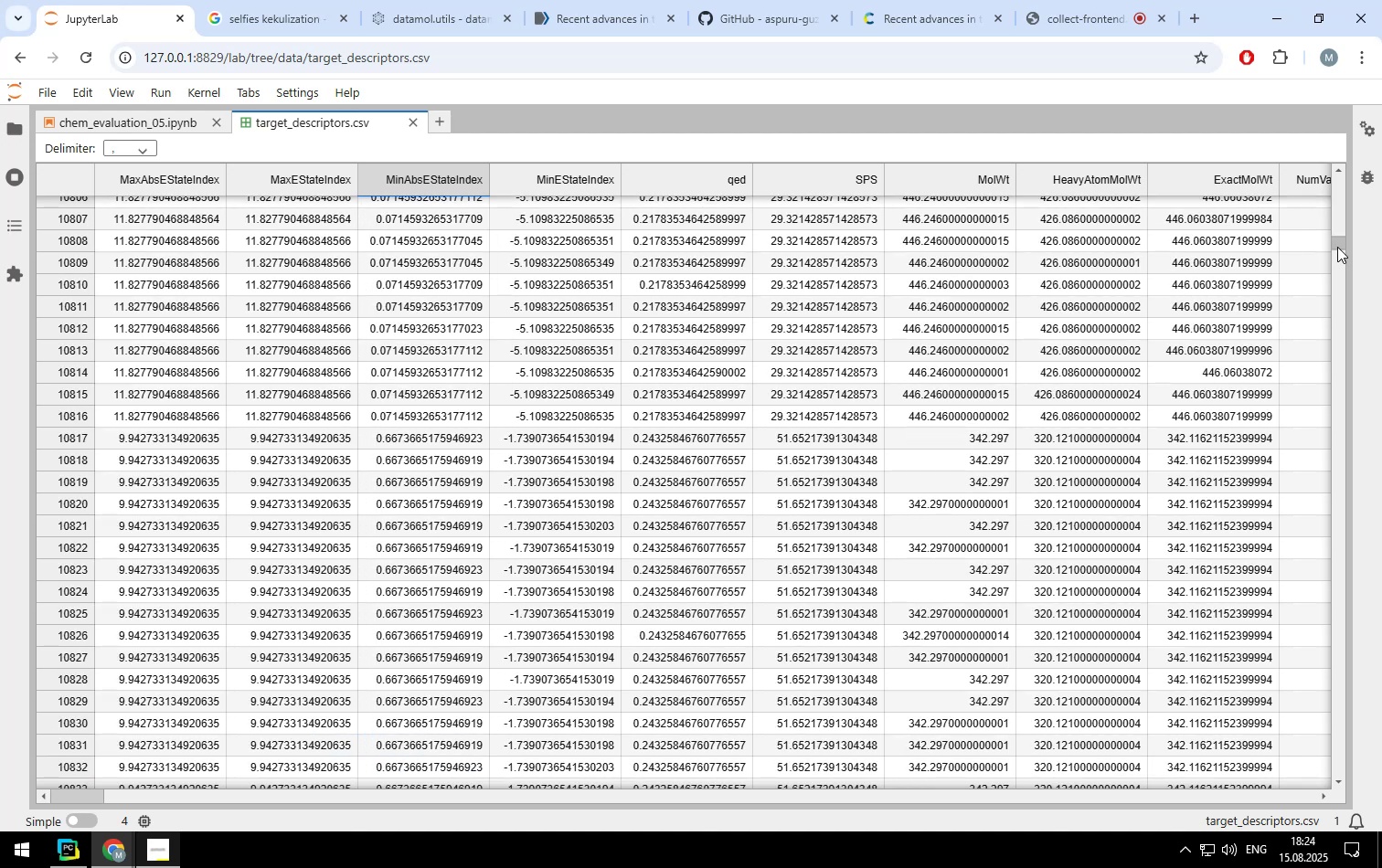 
triple_click([1337, 247])
 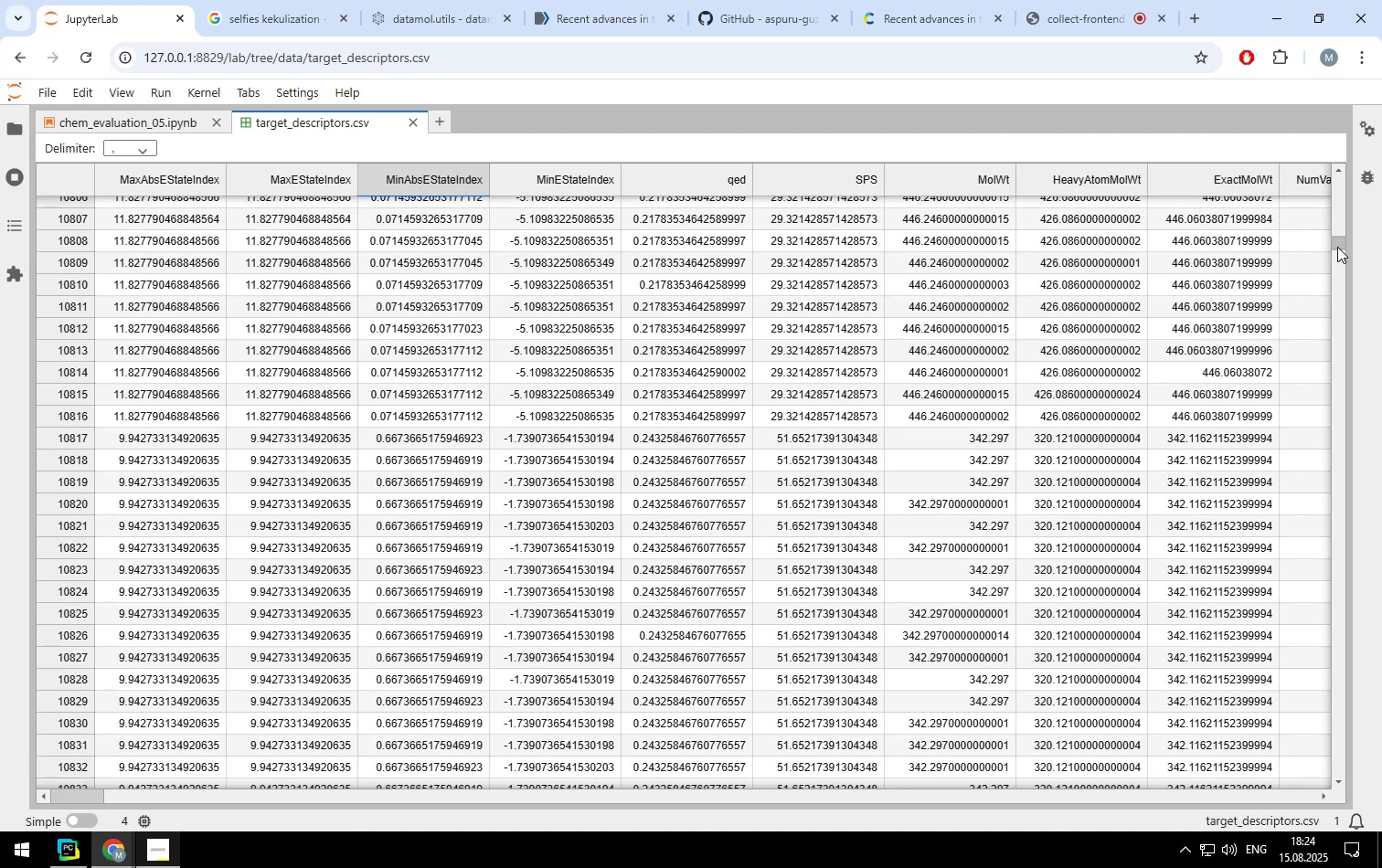 
triple_click([1337, 247])
 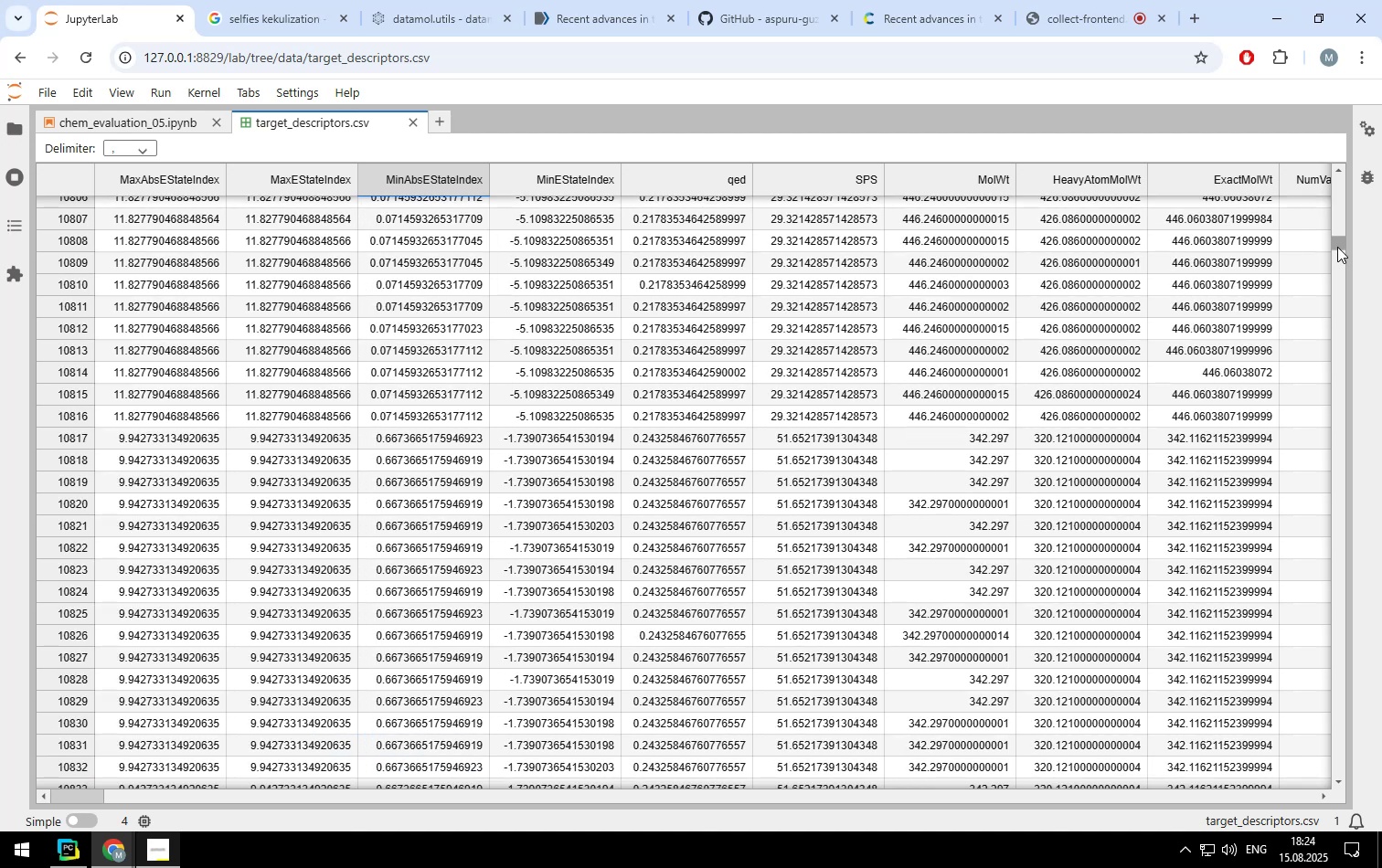 
triple_click([1337, 247])
 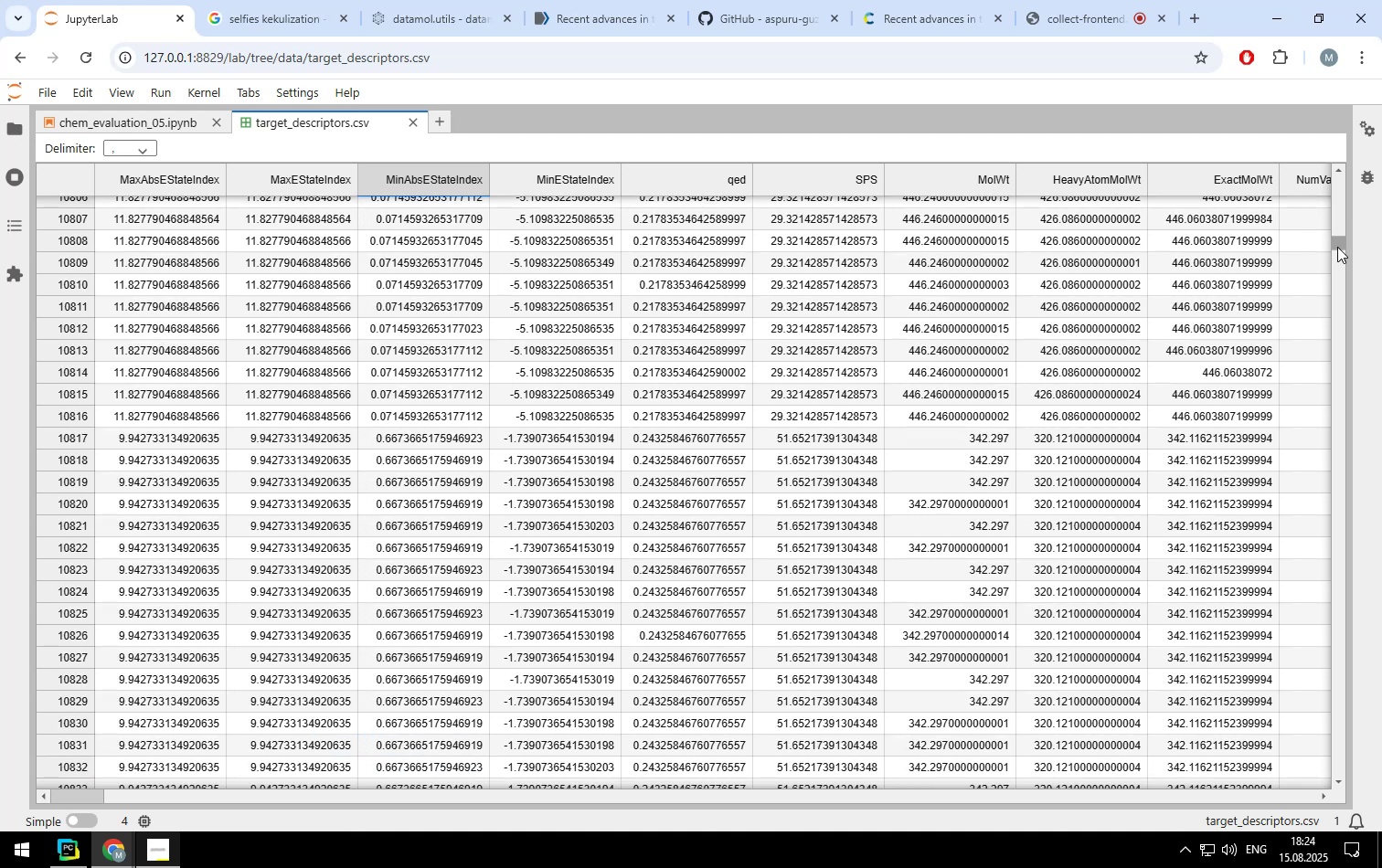 
triple_click([1337, 247])
 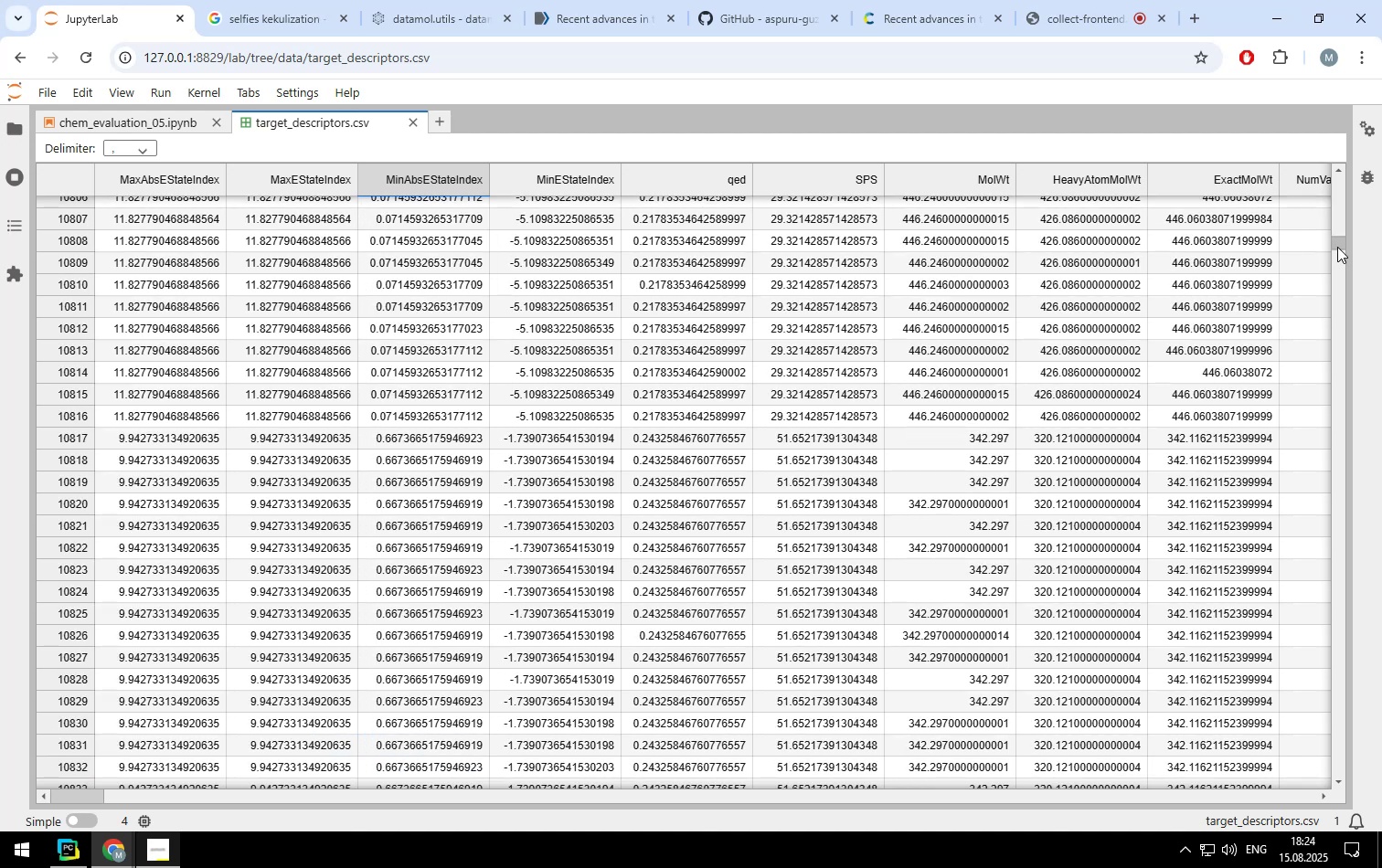 
triple_click([1337, 247])
 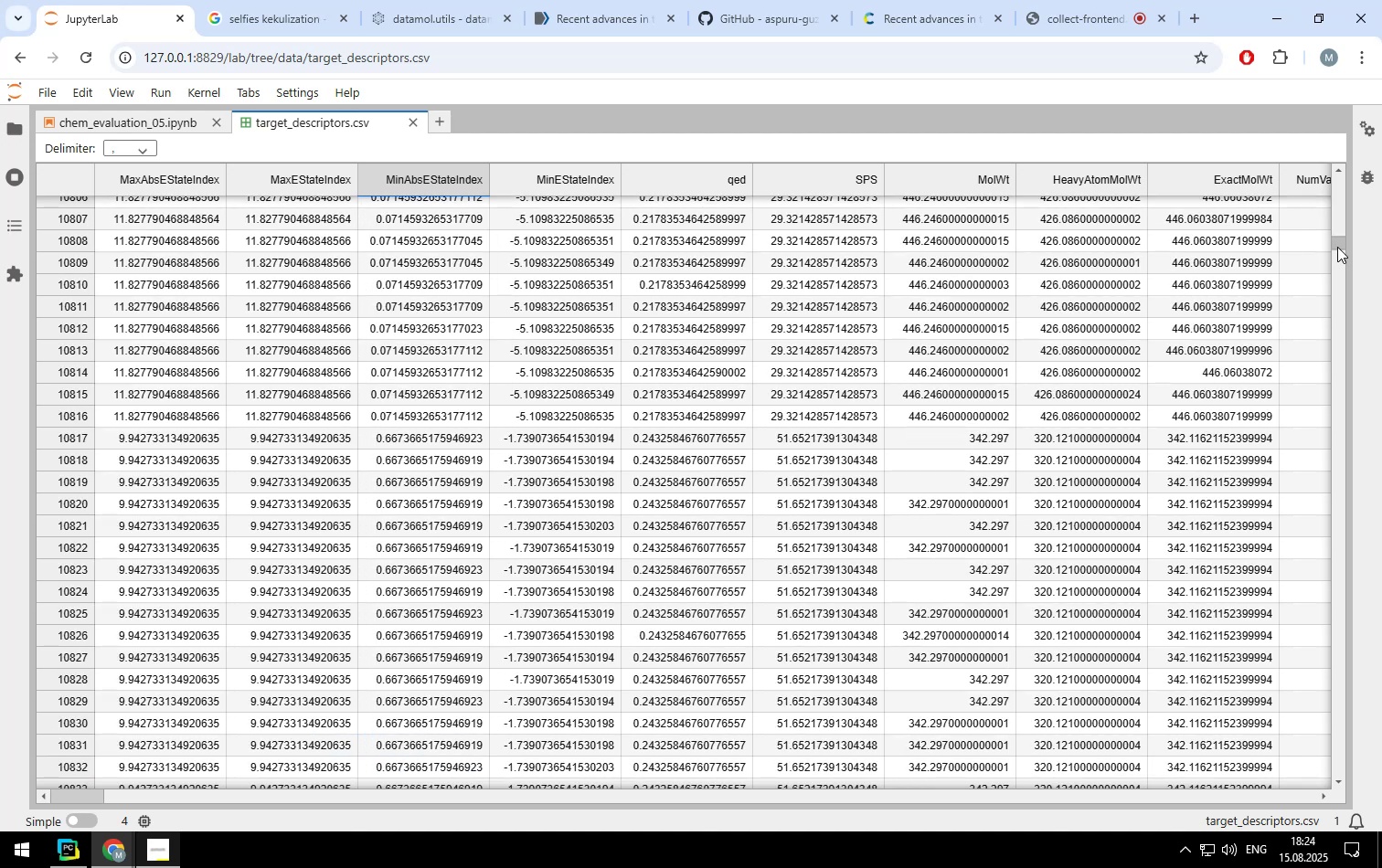 
triple_click([1337, 247])
 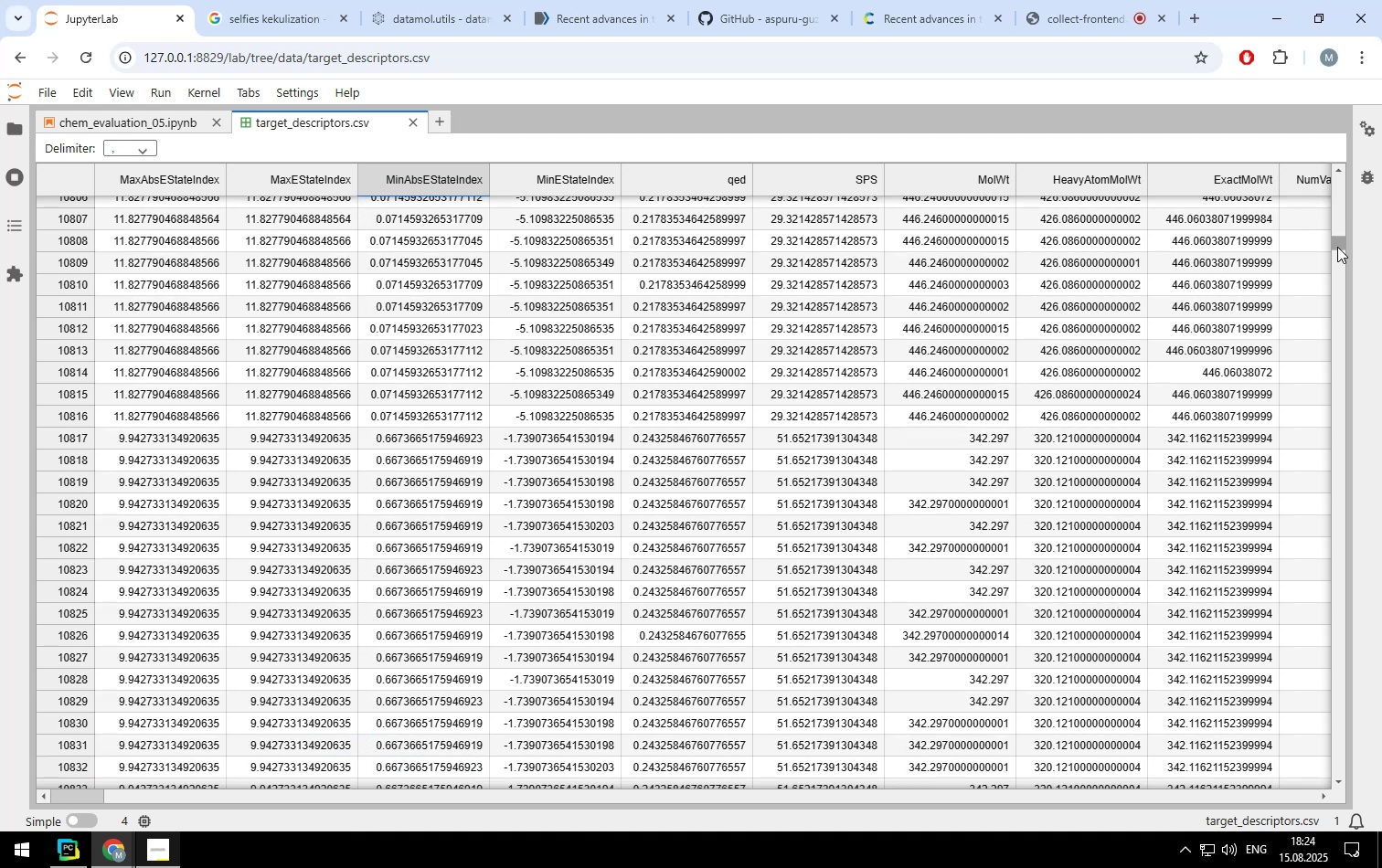 
triple_click([1337, 247])
 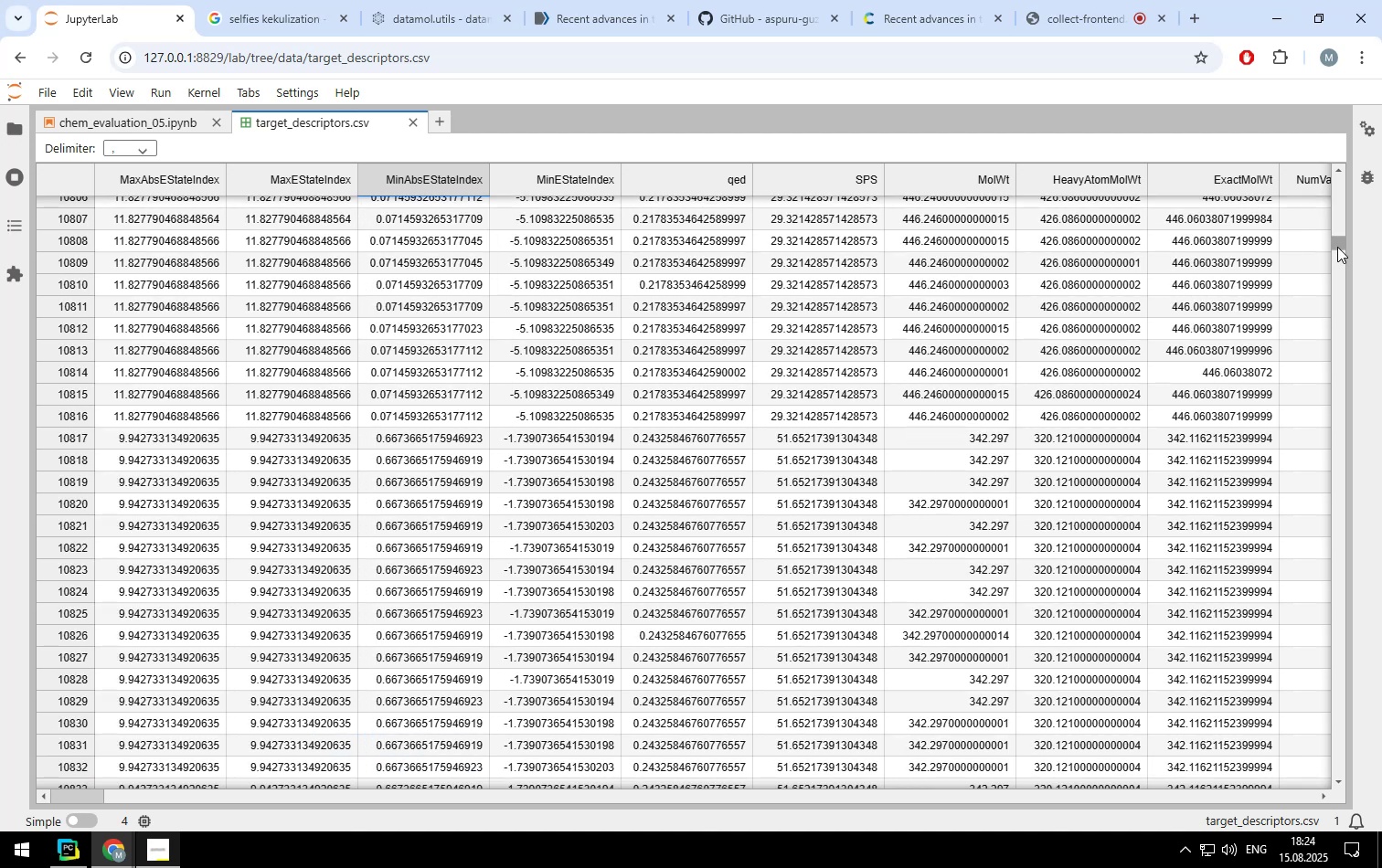 
triple_click([1337, 247])
 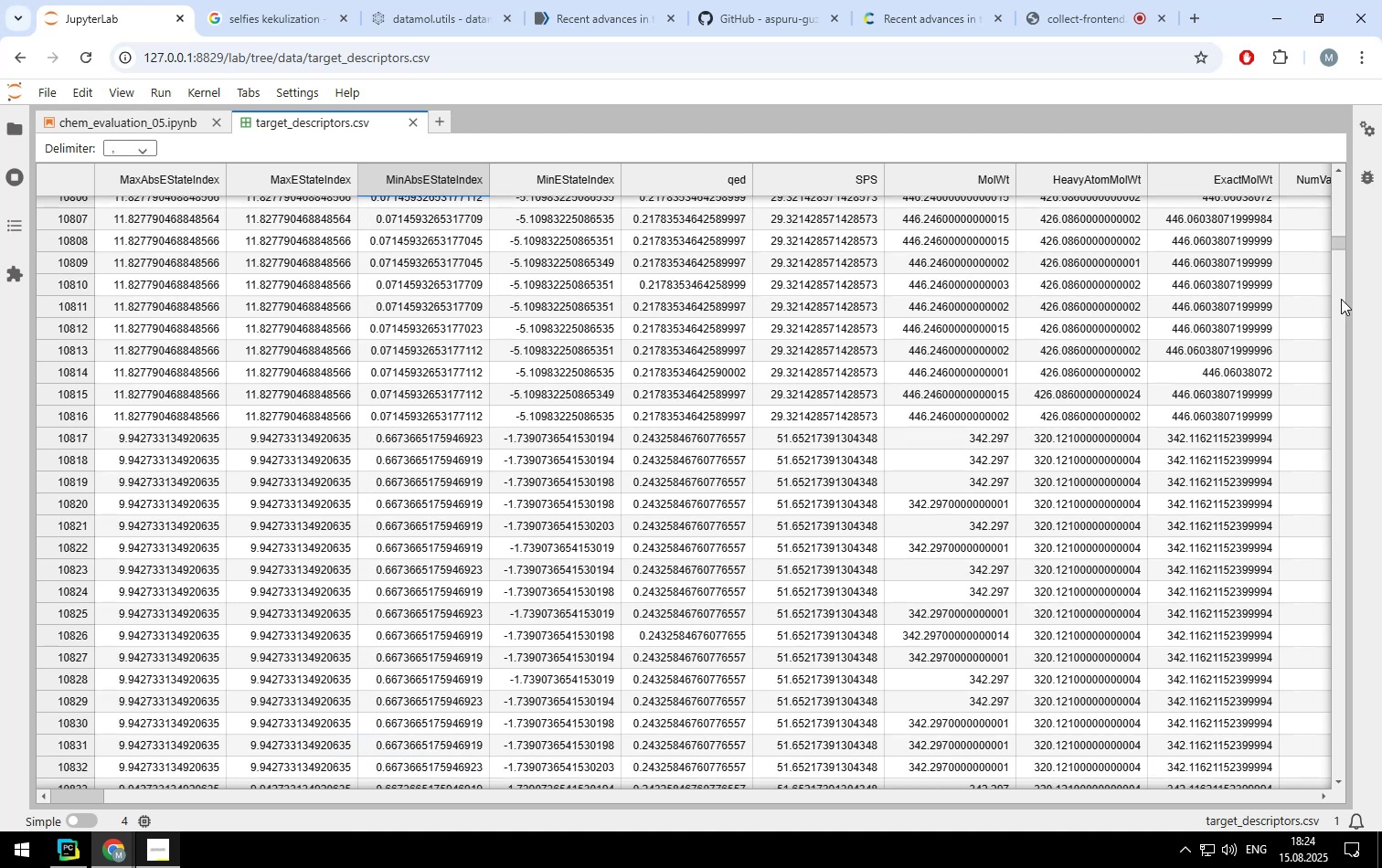 
double_click([1341, 299])
 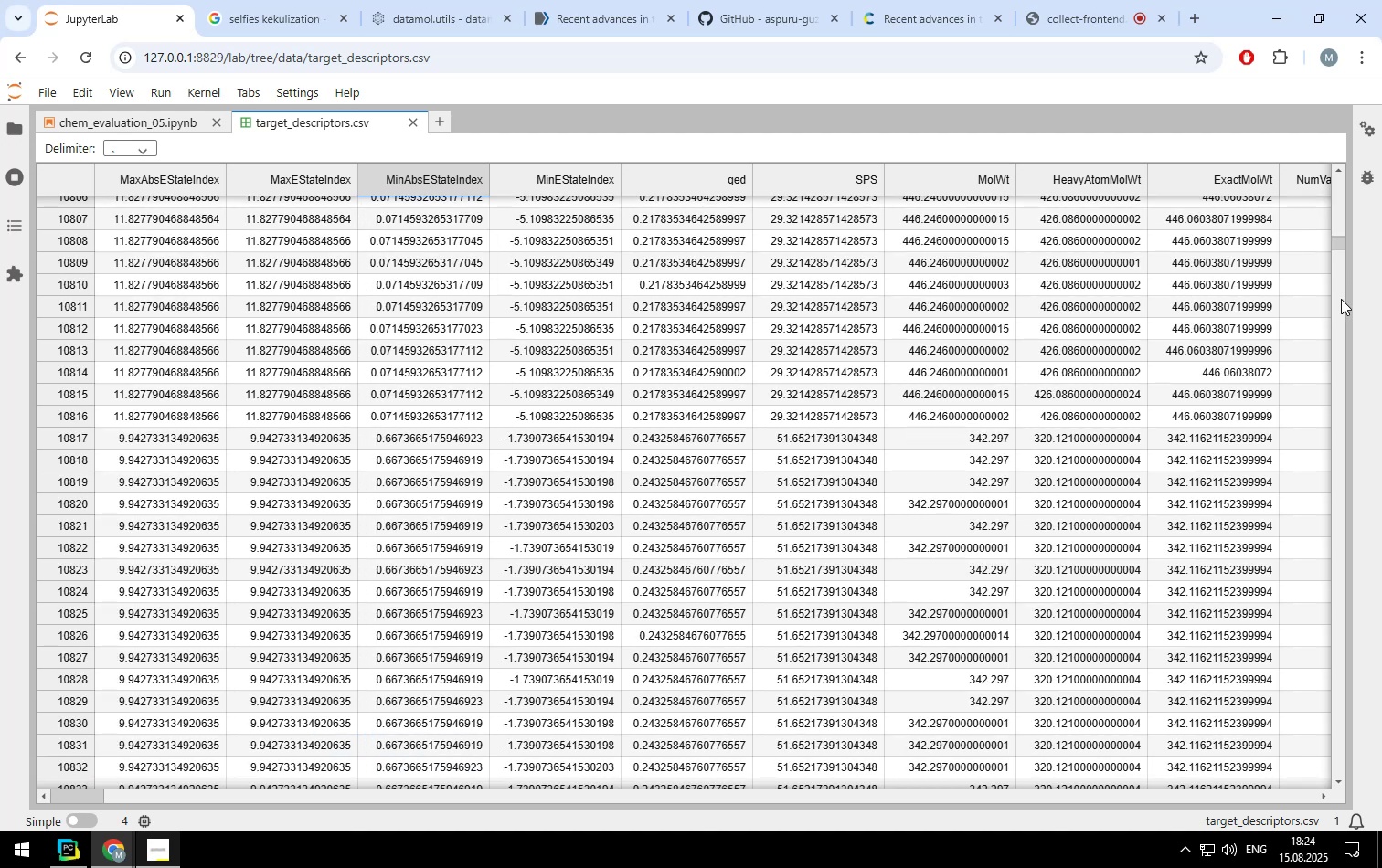 
triple_click([1341, 299])
 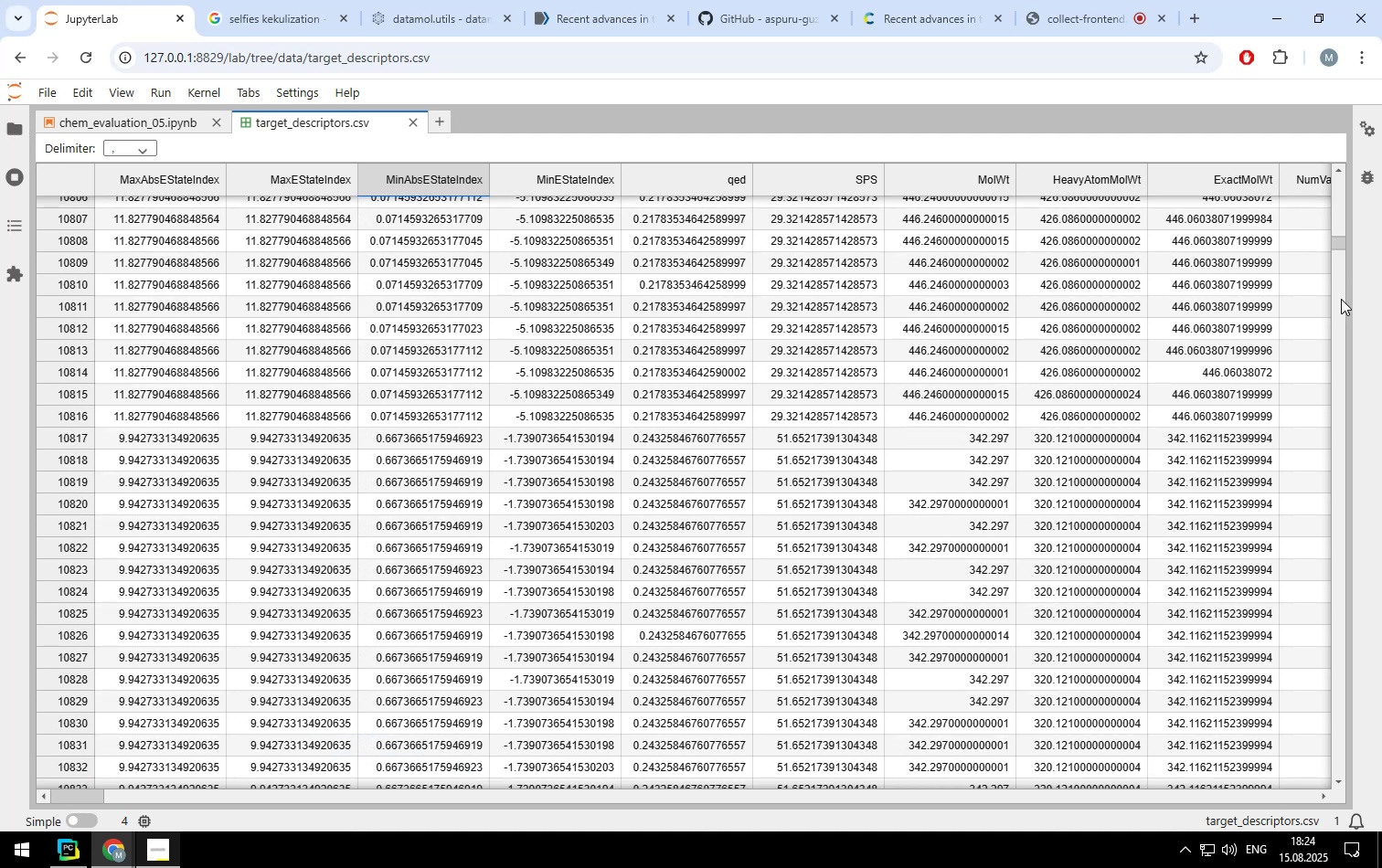 
triple_click([1341, 299])
 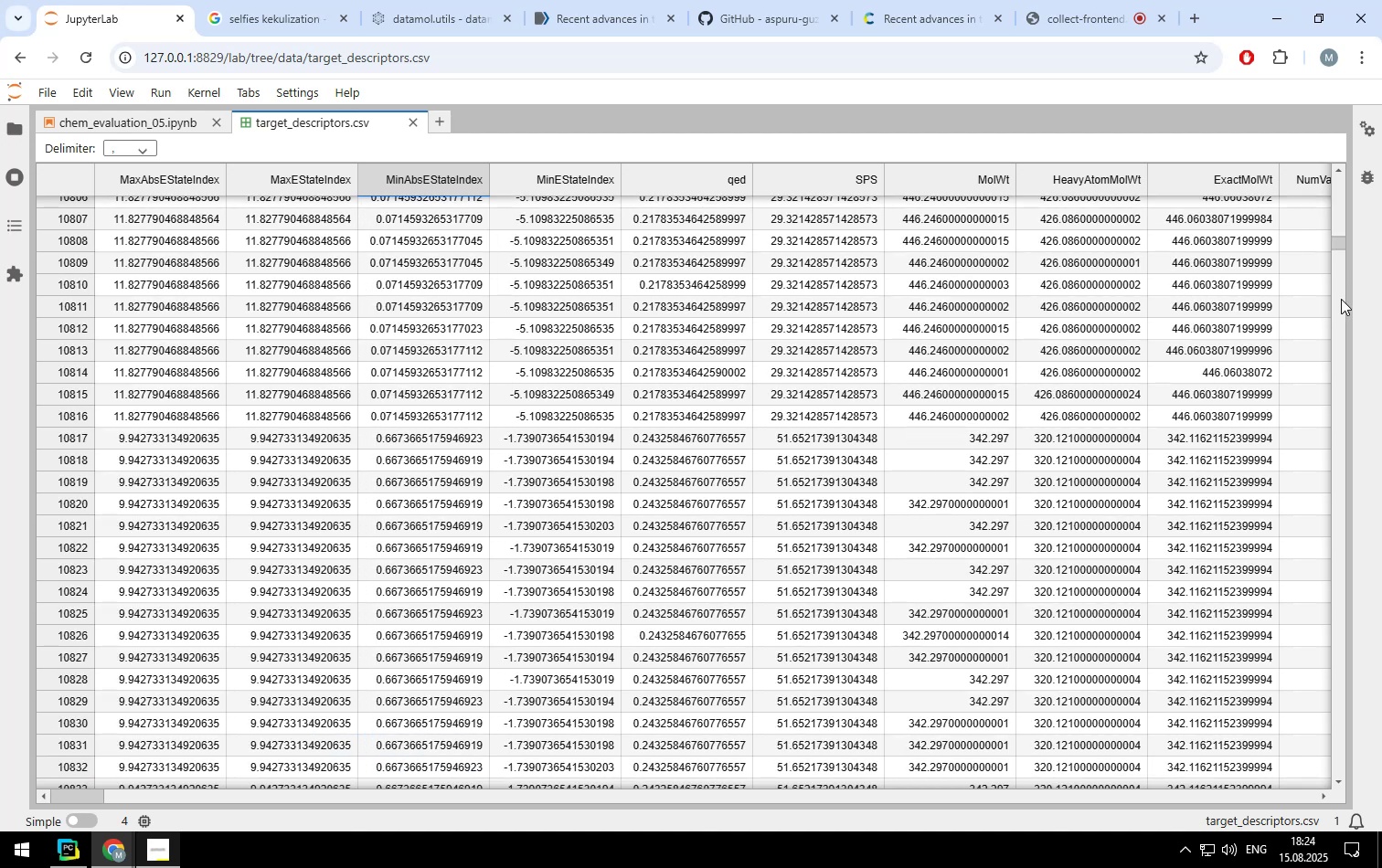 
triple_click([1341, 299])
 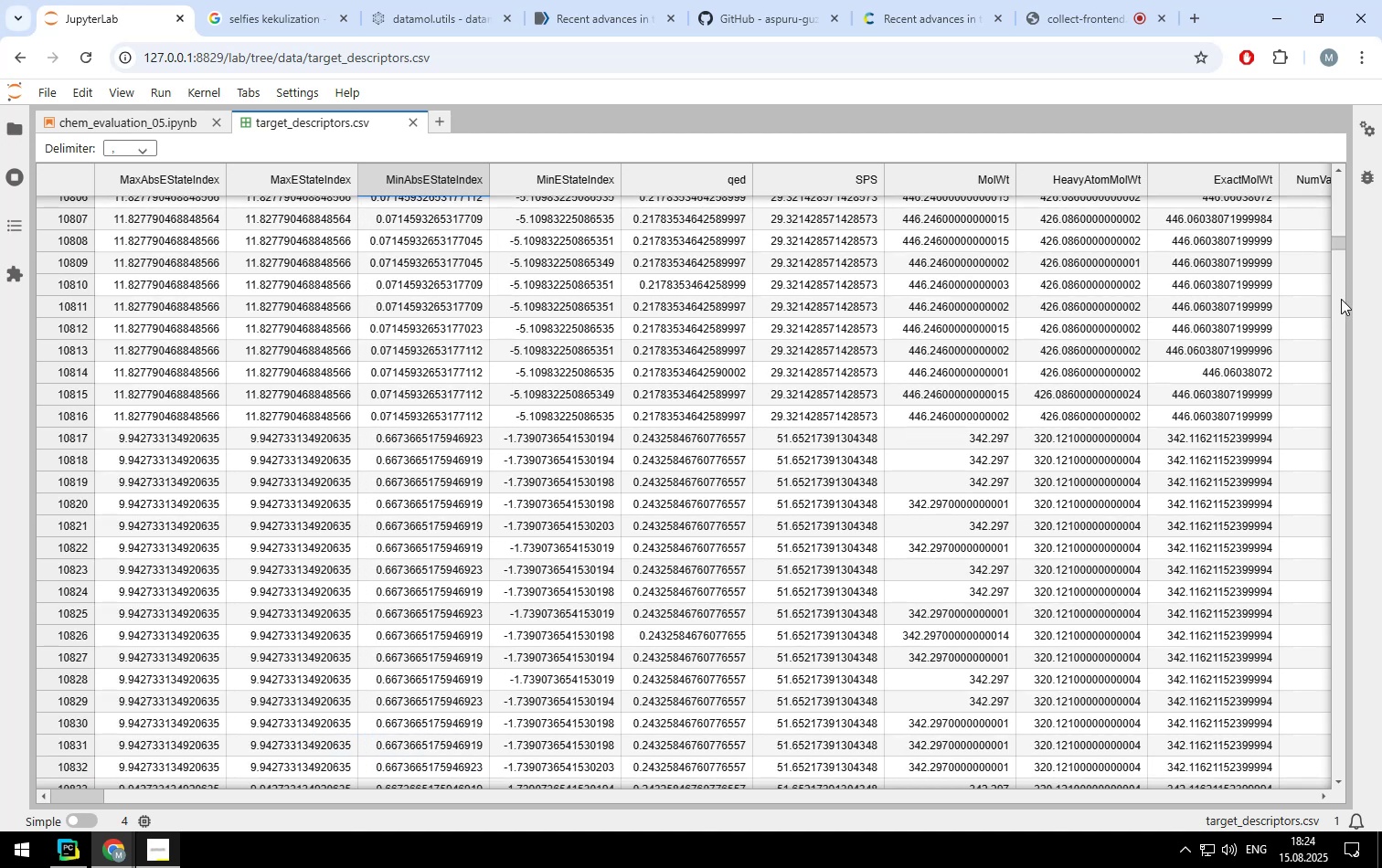 
triple_click([1341, 299])
 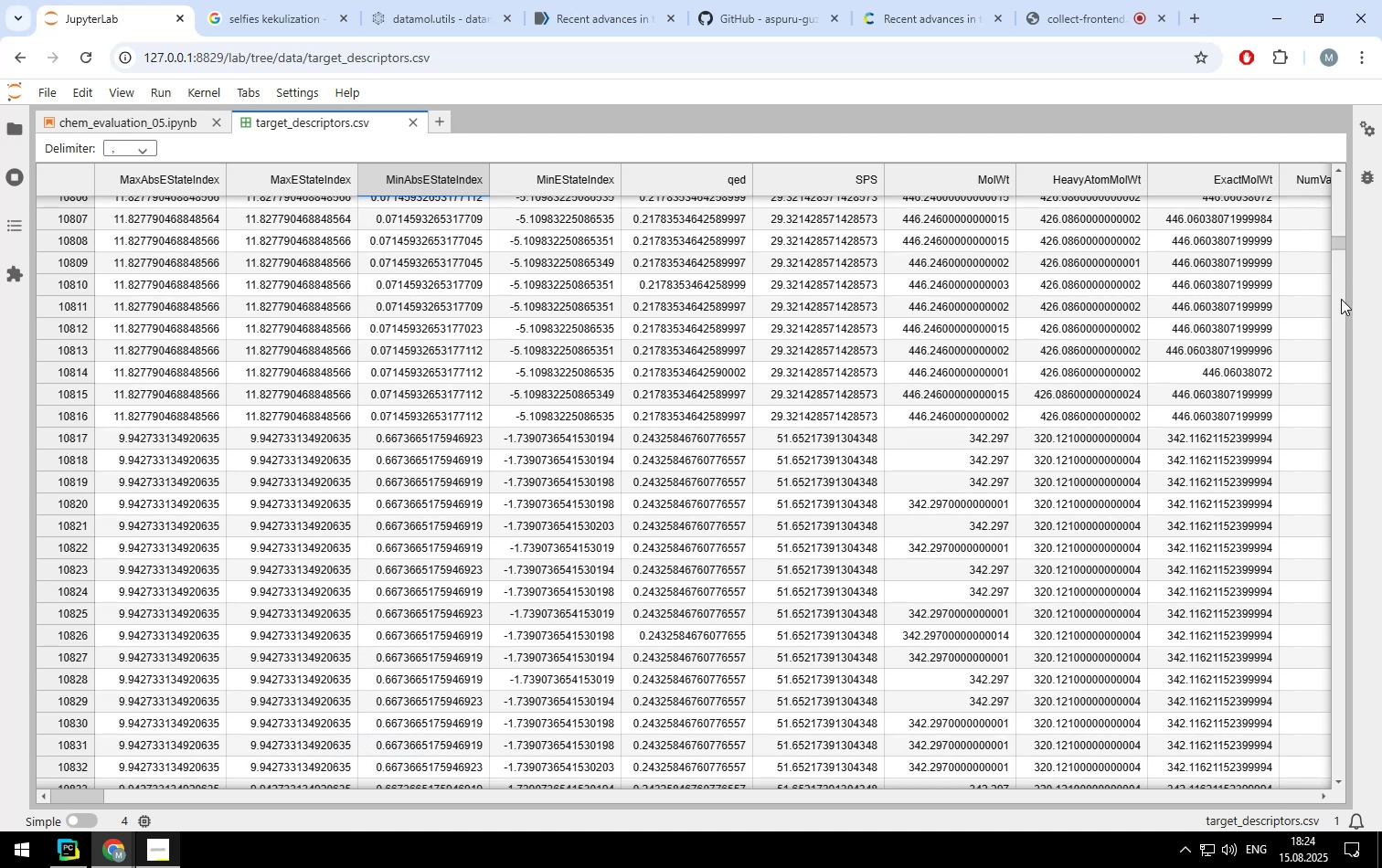 
triple_click([1341, 299])
 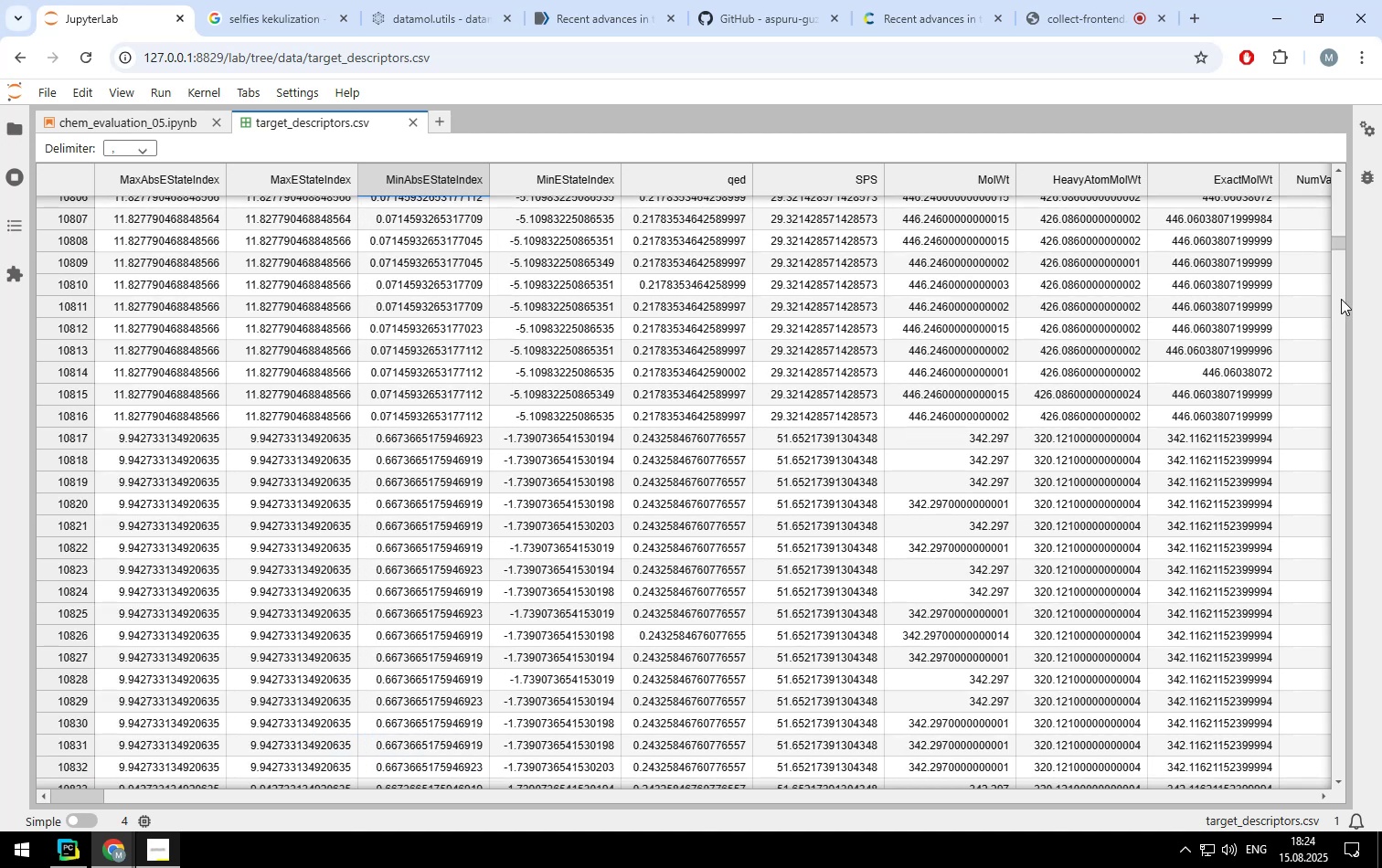 
triple_click([1341, 299])
 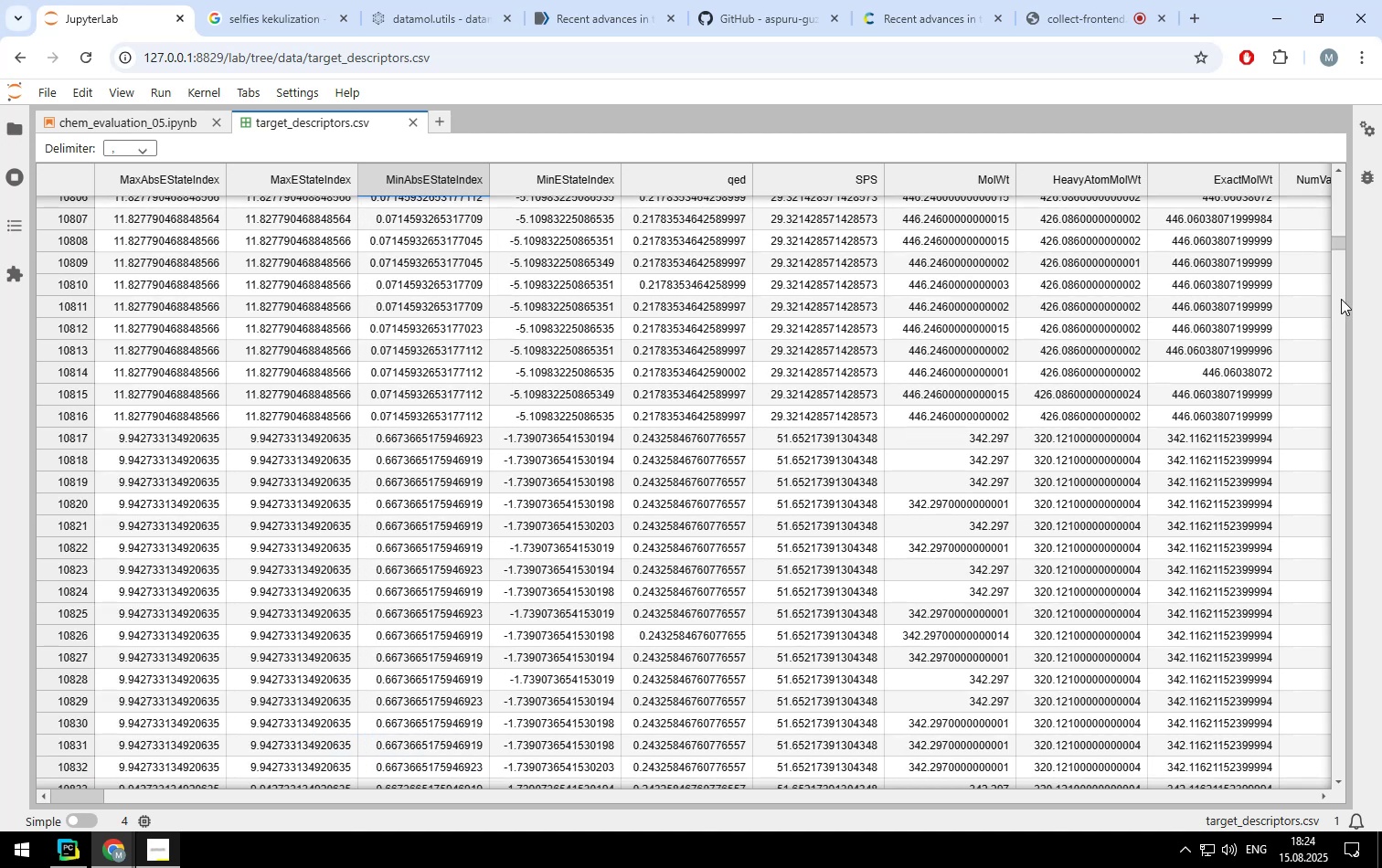 
triple_click([1341, 299])
 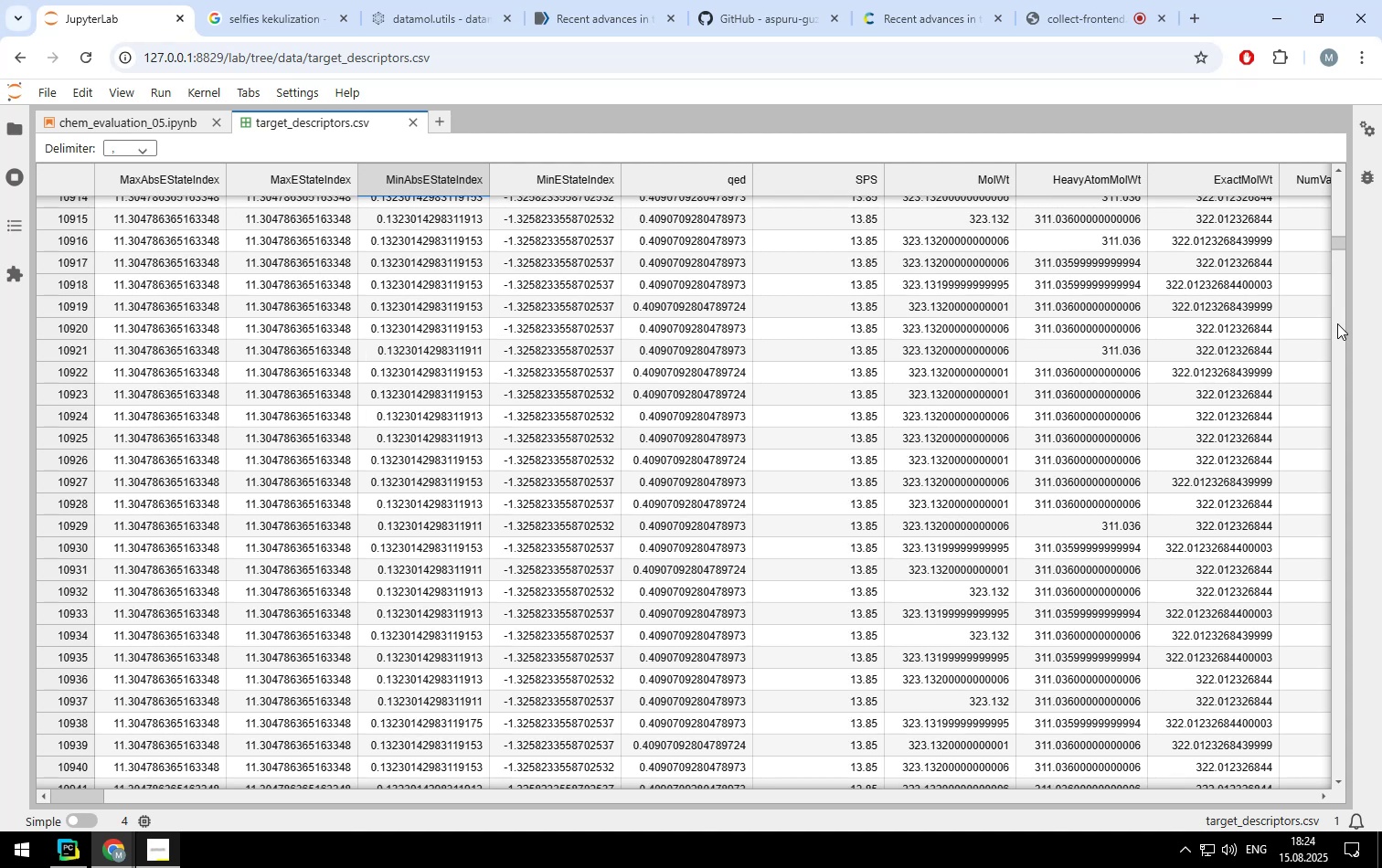 
double_click([1337, 323])
 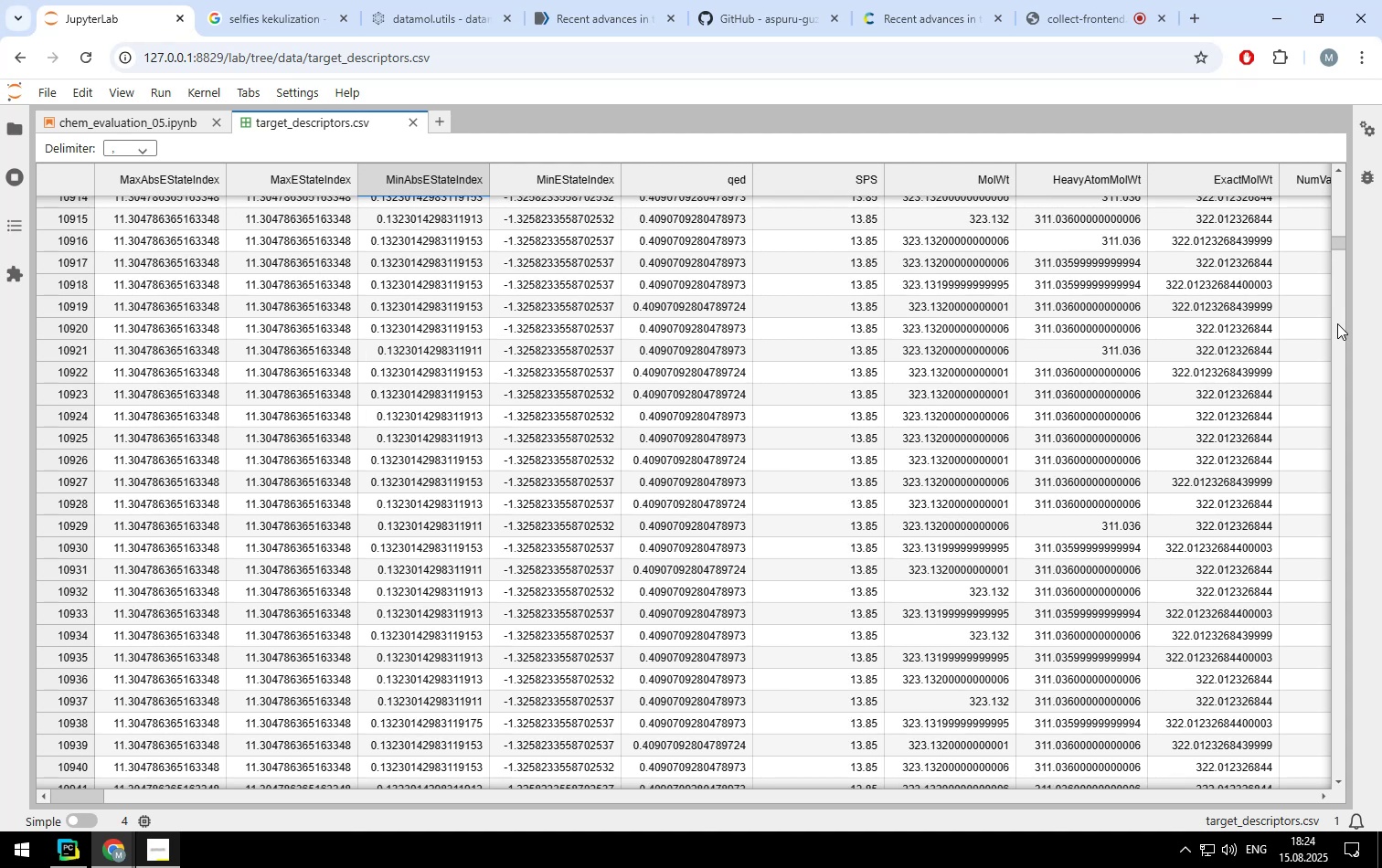 
triple_click([1337, 323])
 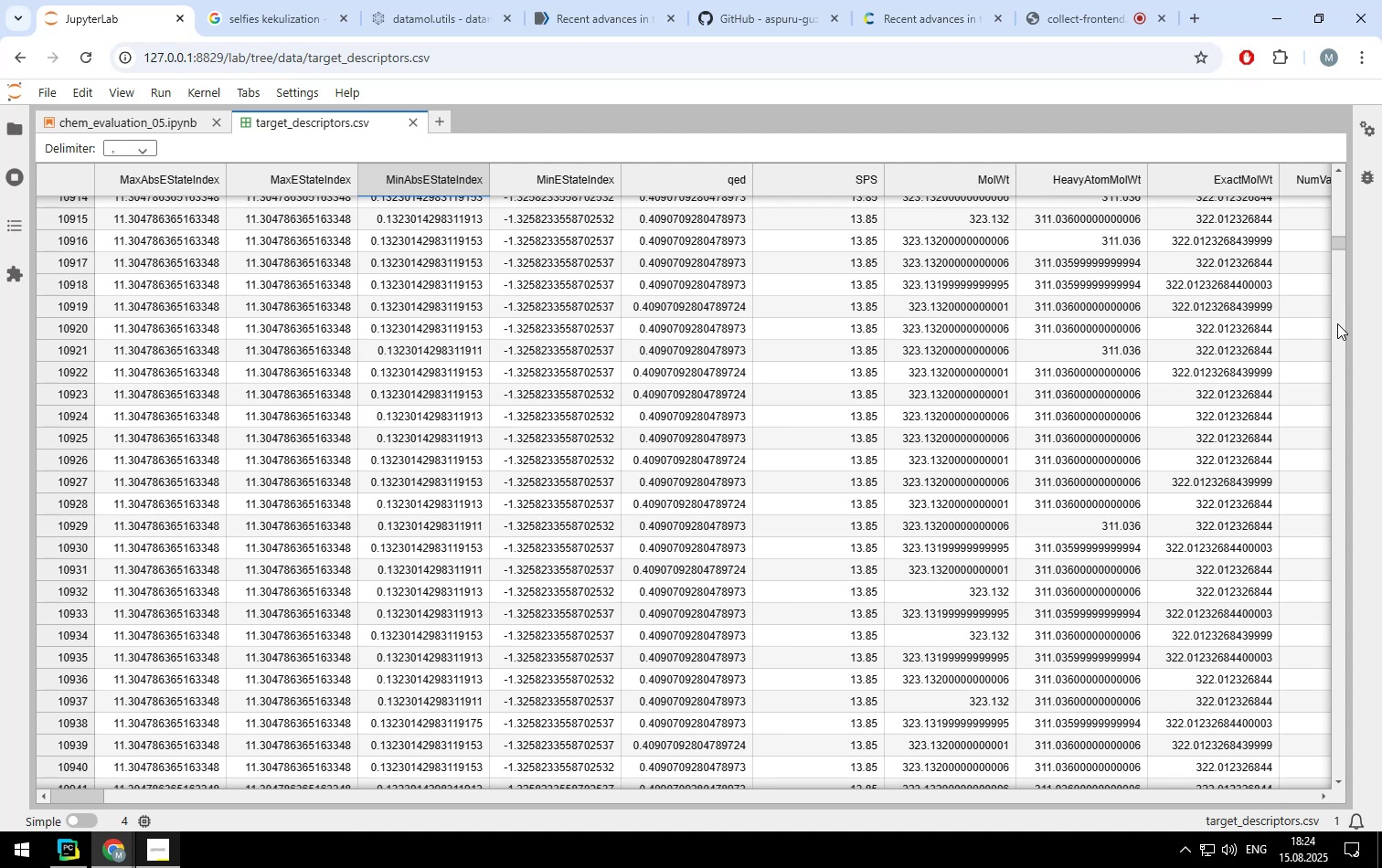 
triple_click([1337, 323])
 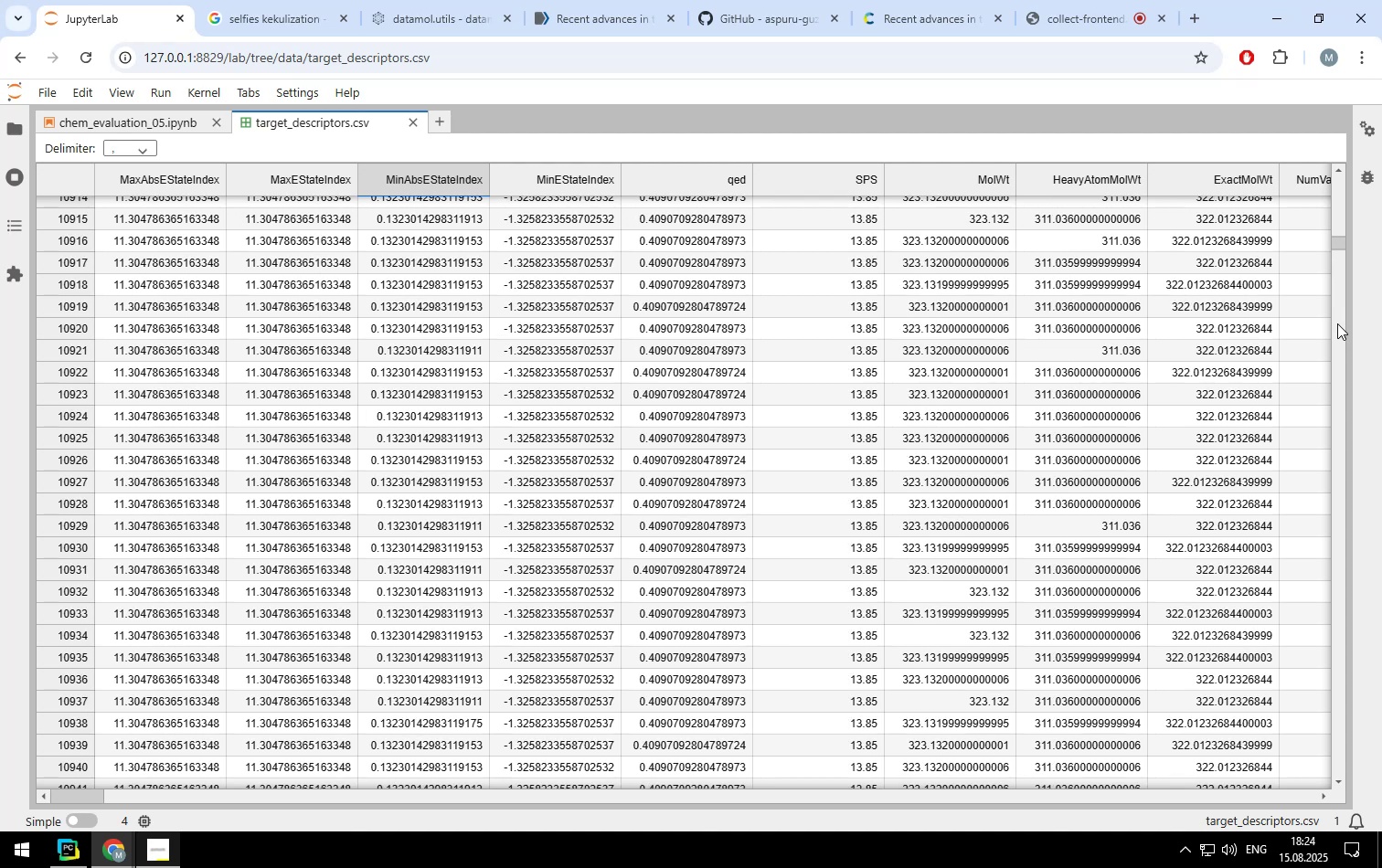 
triple_click([1337, 323])
 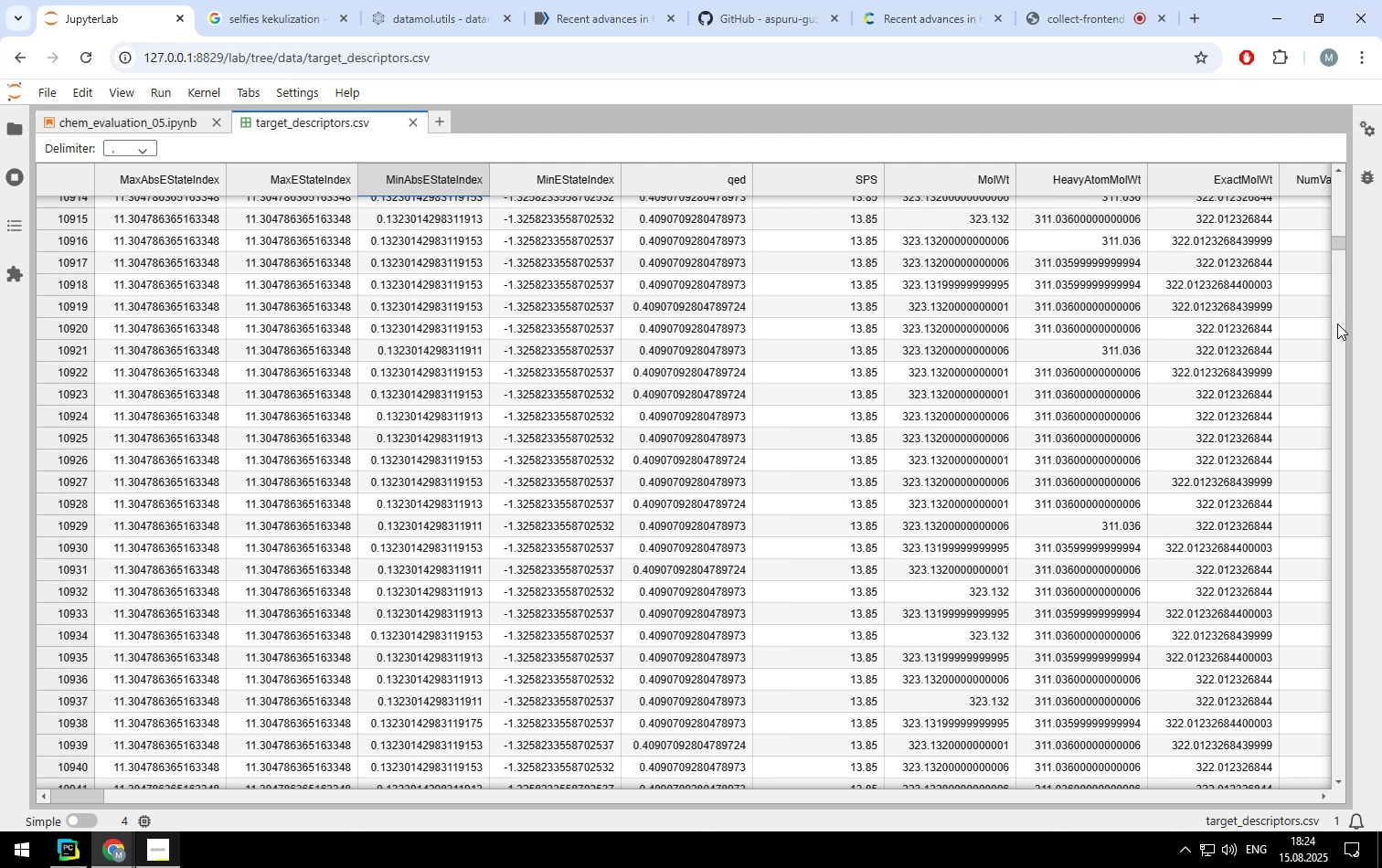 
triple_click([1337, 323])
 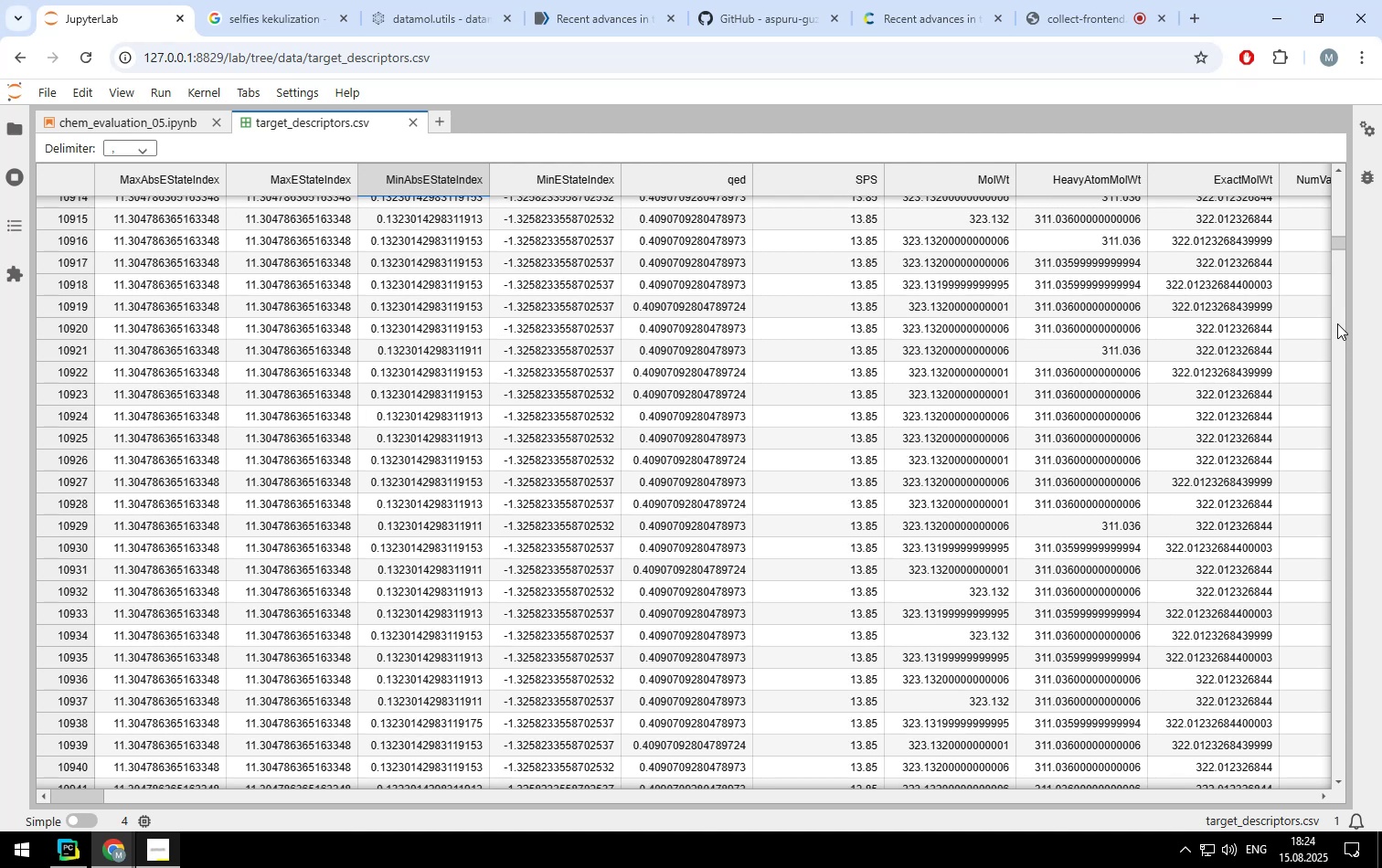 
triple_click([1337, 323])
 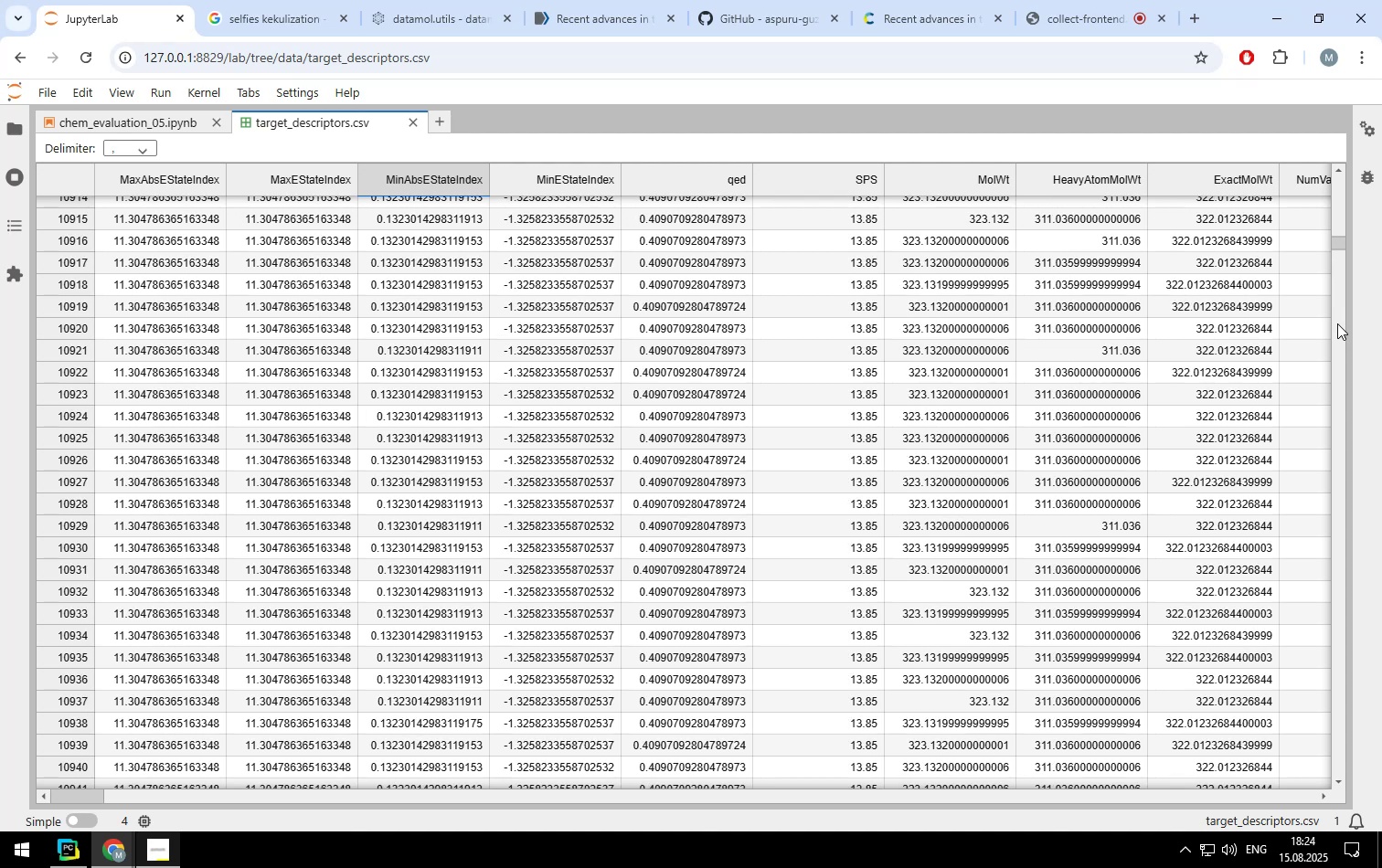 
triple_click([1337, 323])
 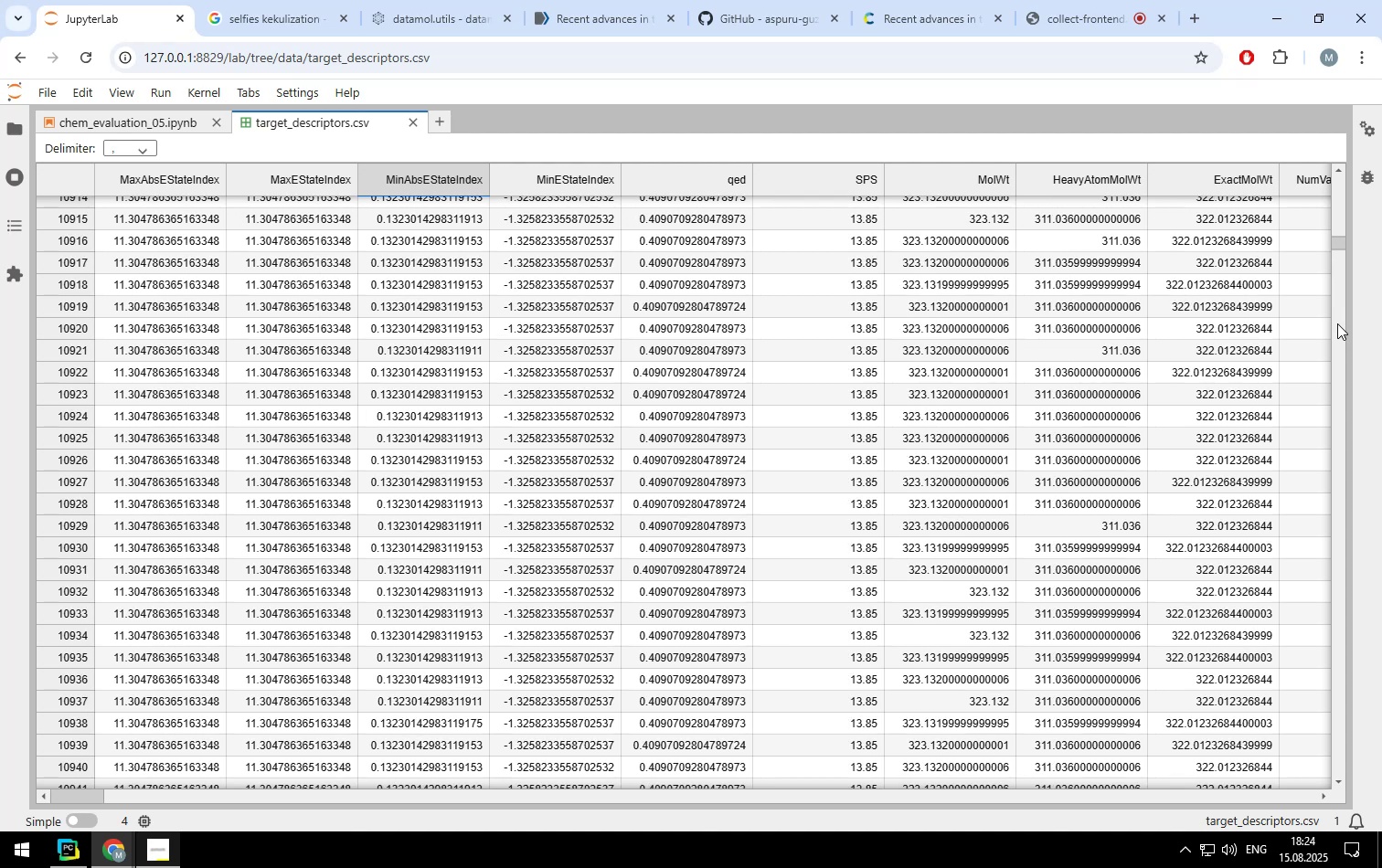 
triple_click([1337, 323])
 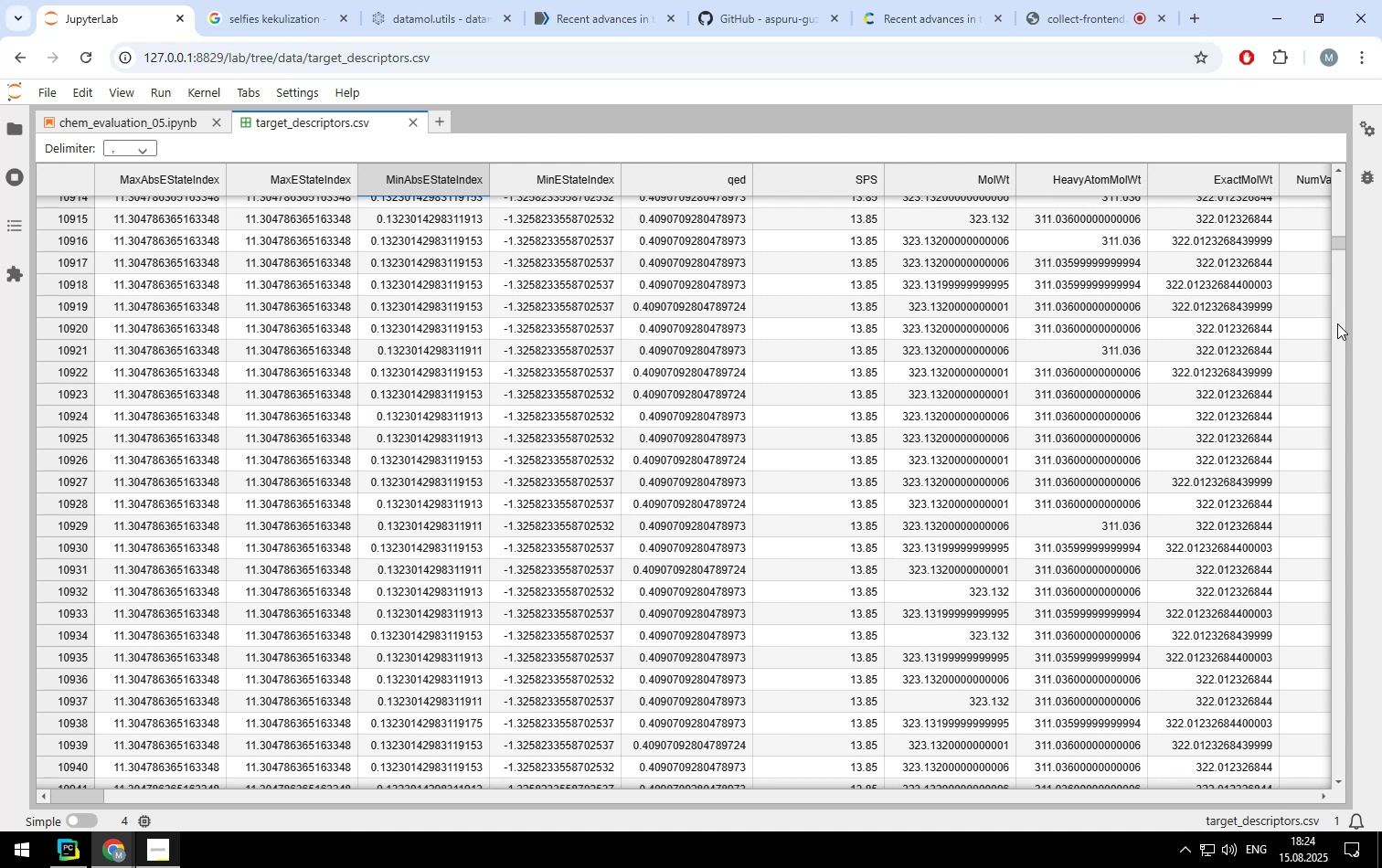 
triple_click([1337, 323])
 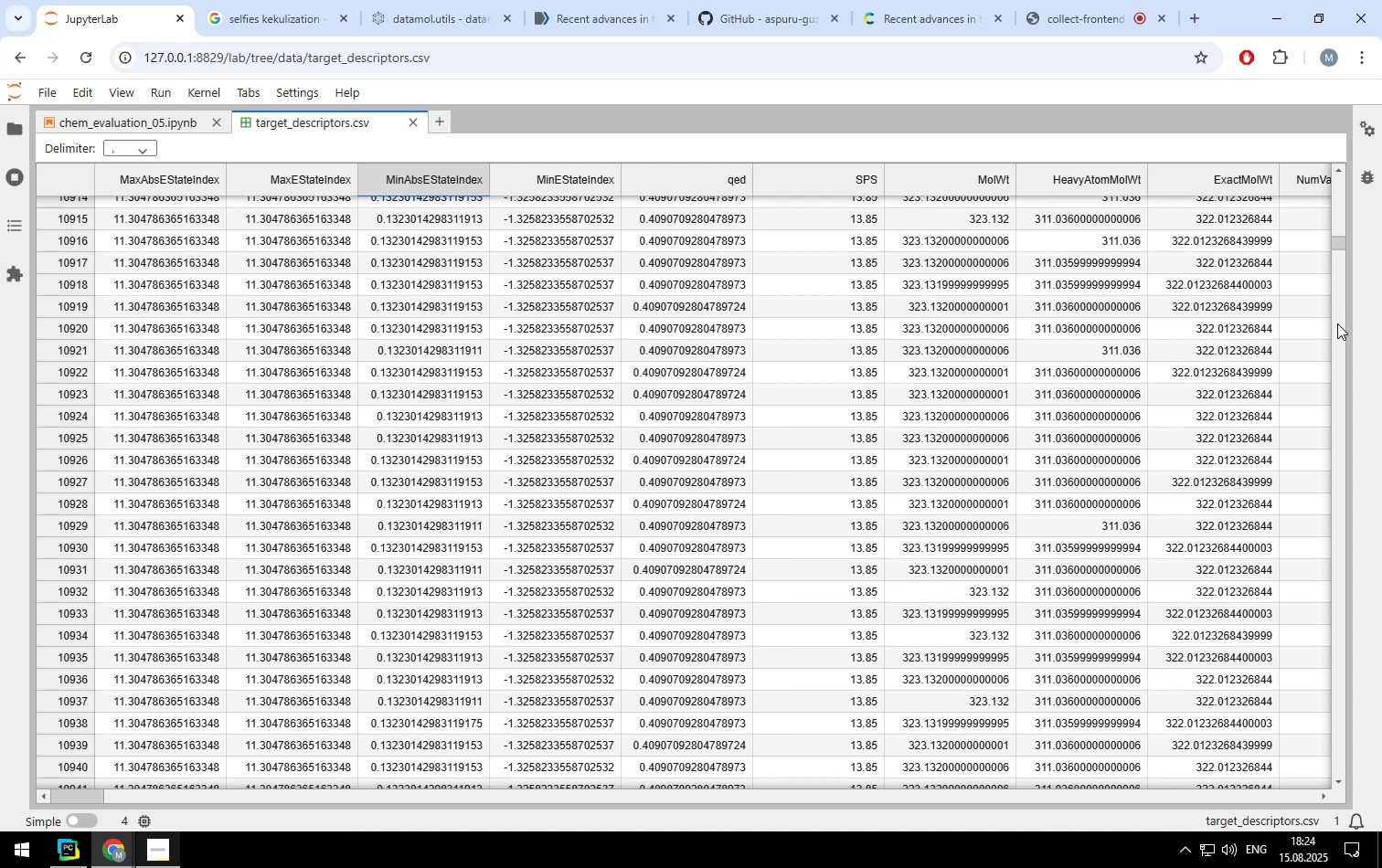 
triple_click([1337, 323])
 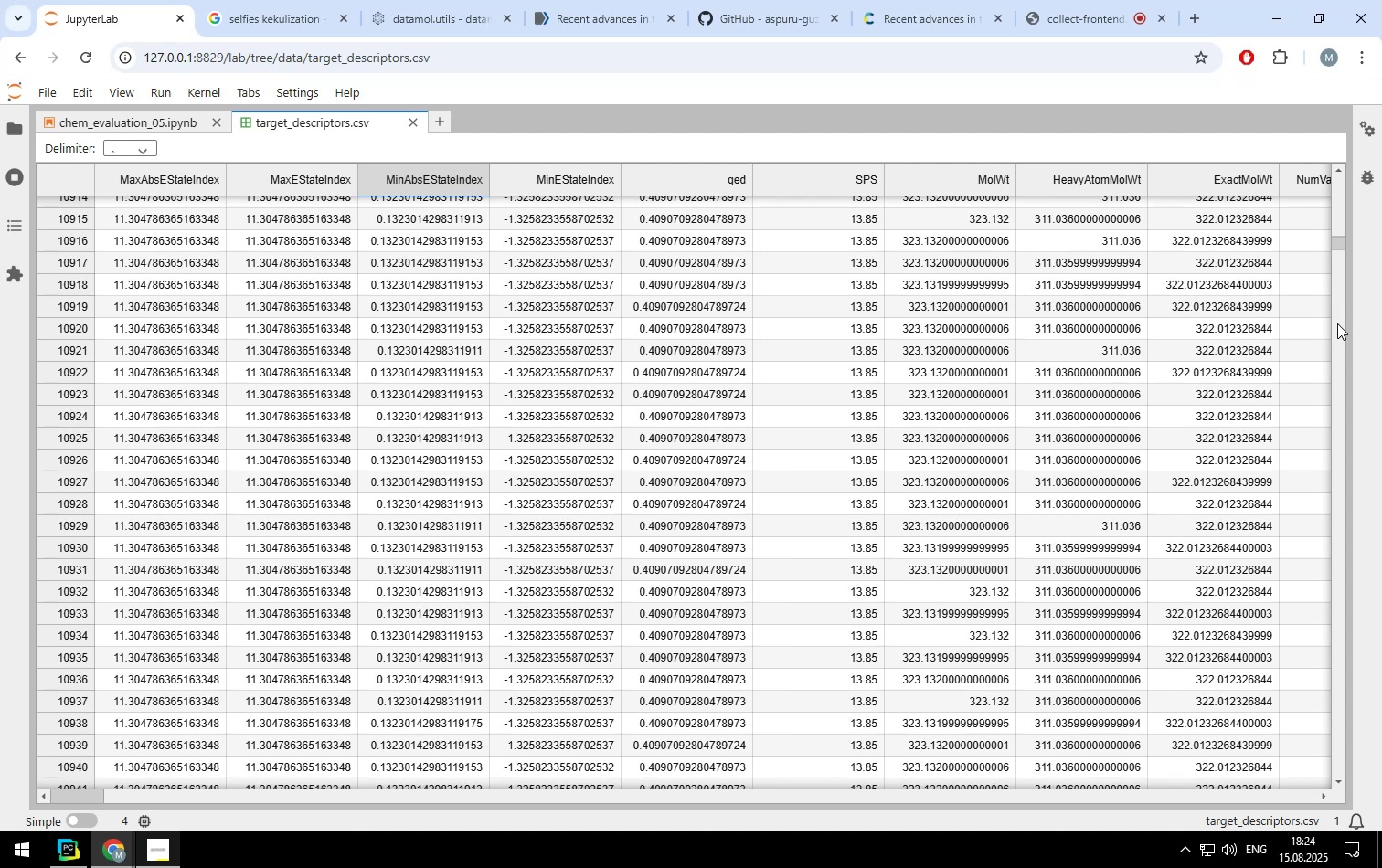 
triple_click([1337, 323])
 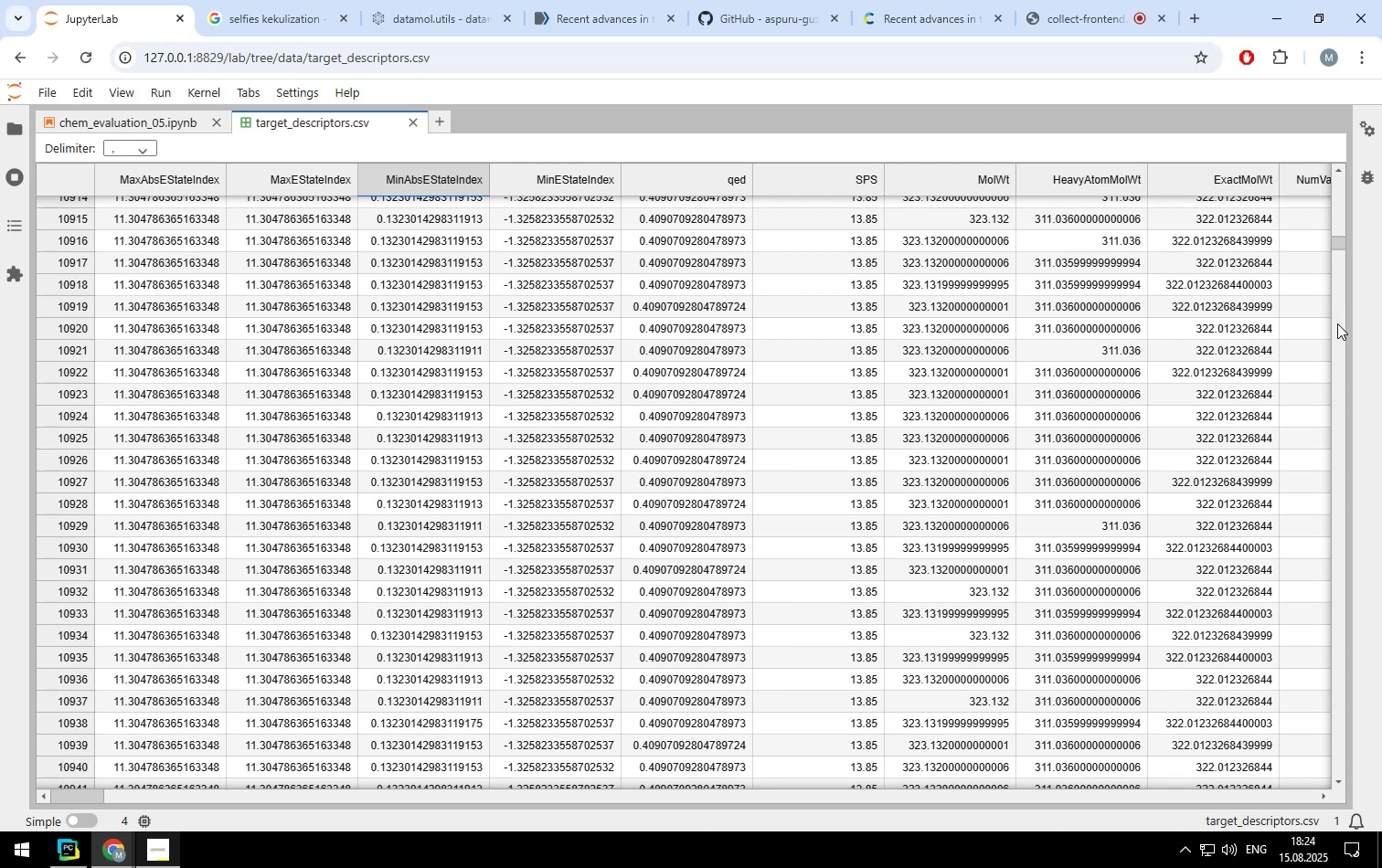 
triple_click([1337, 323])
 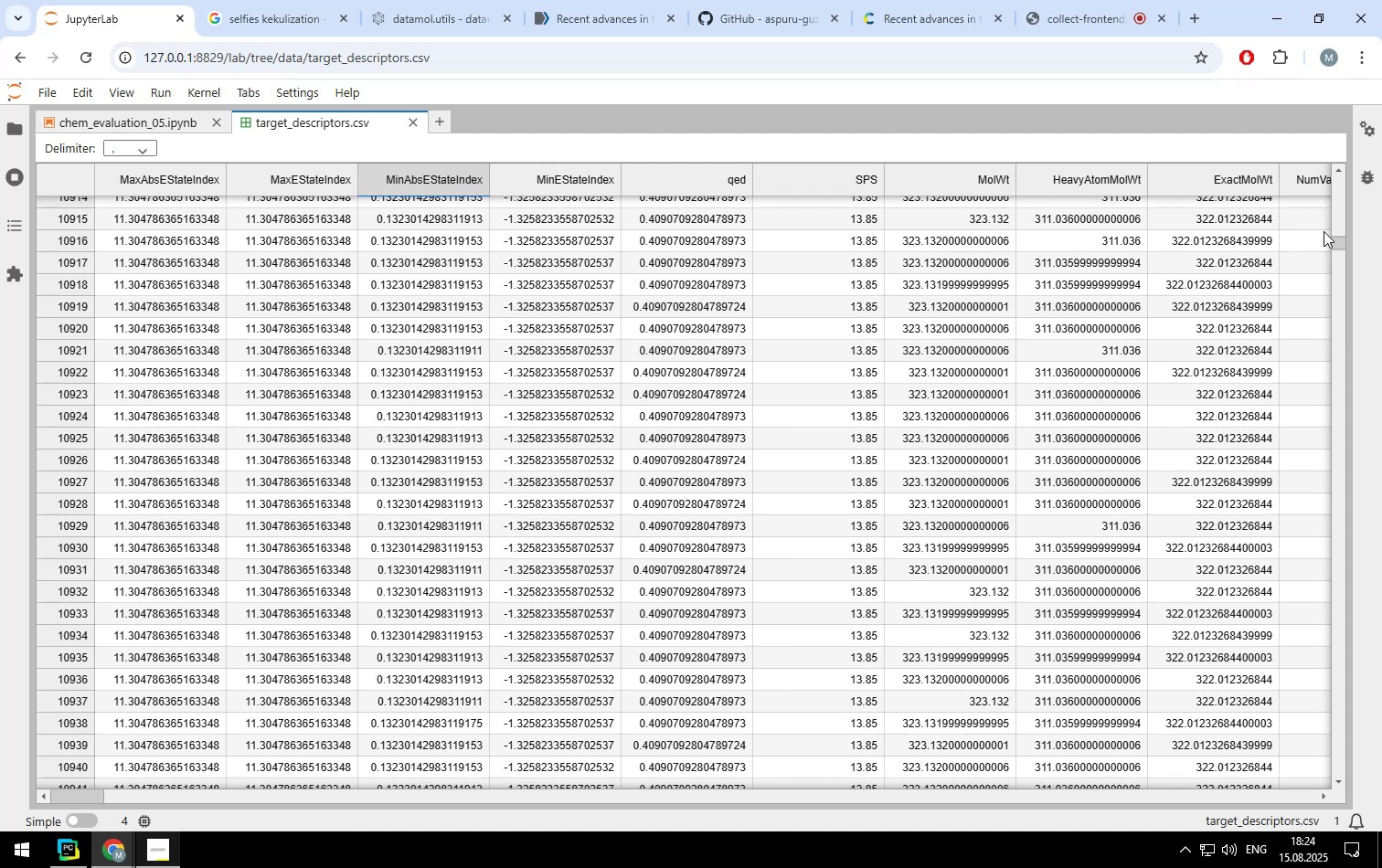 
left_click_drag(start_coordinate=[1336, 240], to_coordinate=[1334, 299])
 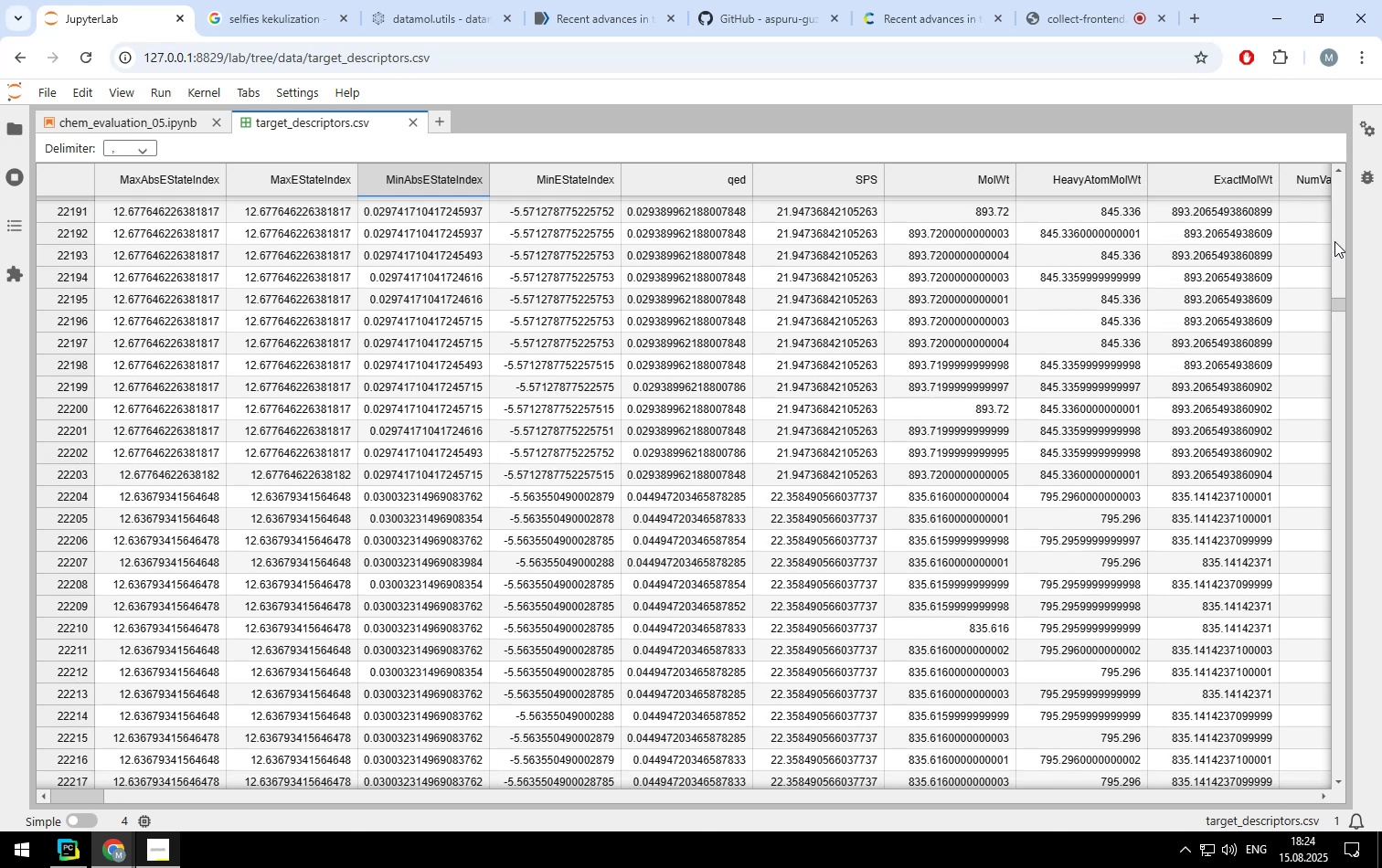 
wait(18.8)
 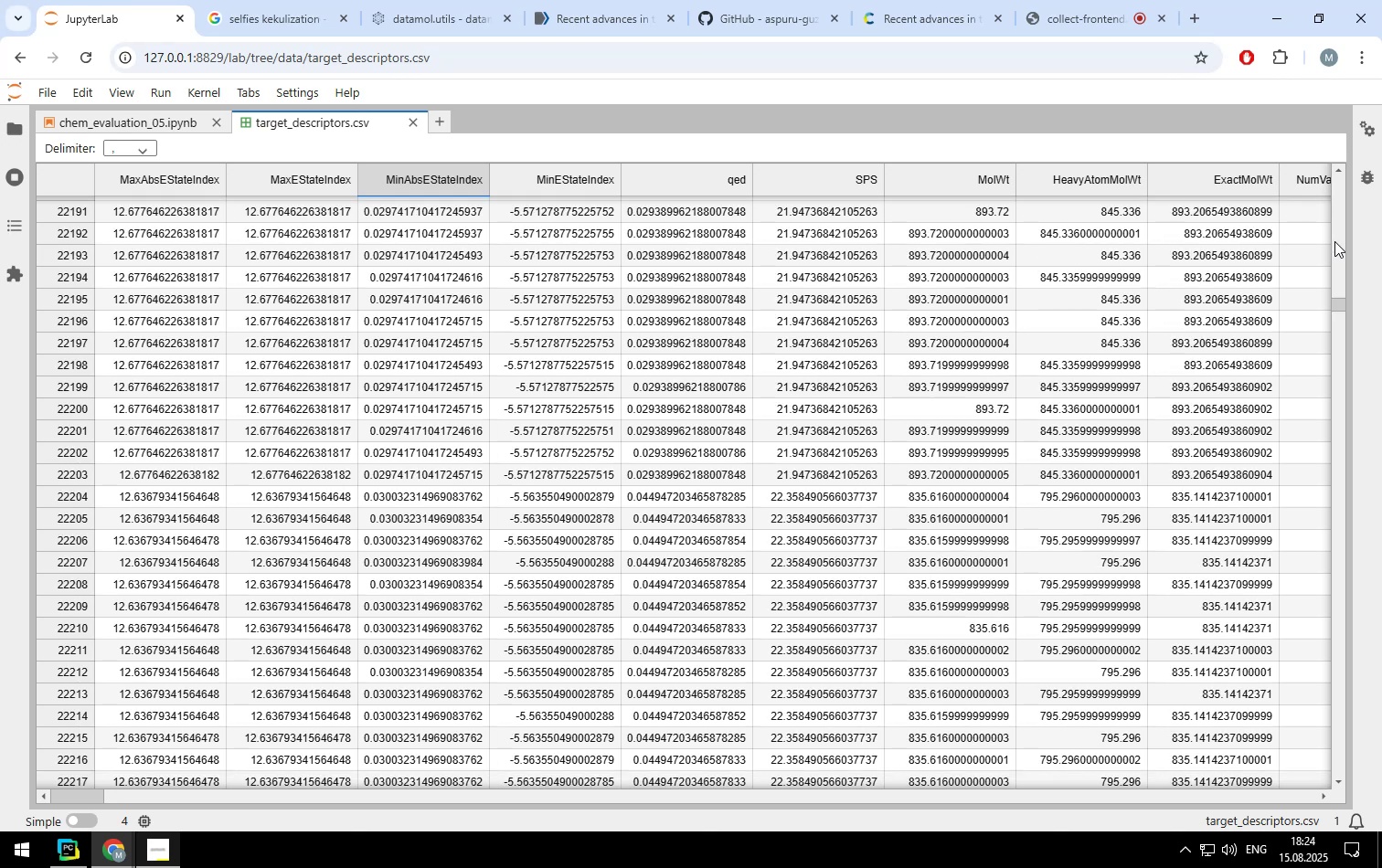 
scroll: coordinate [247, 312], scroll_direction: up, amount: 4.0
 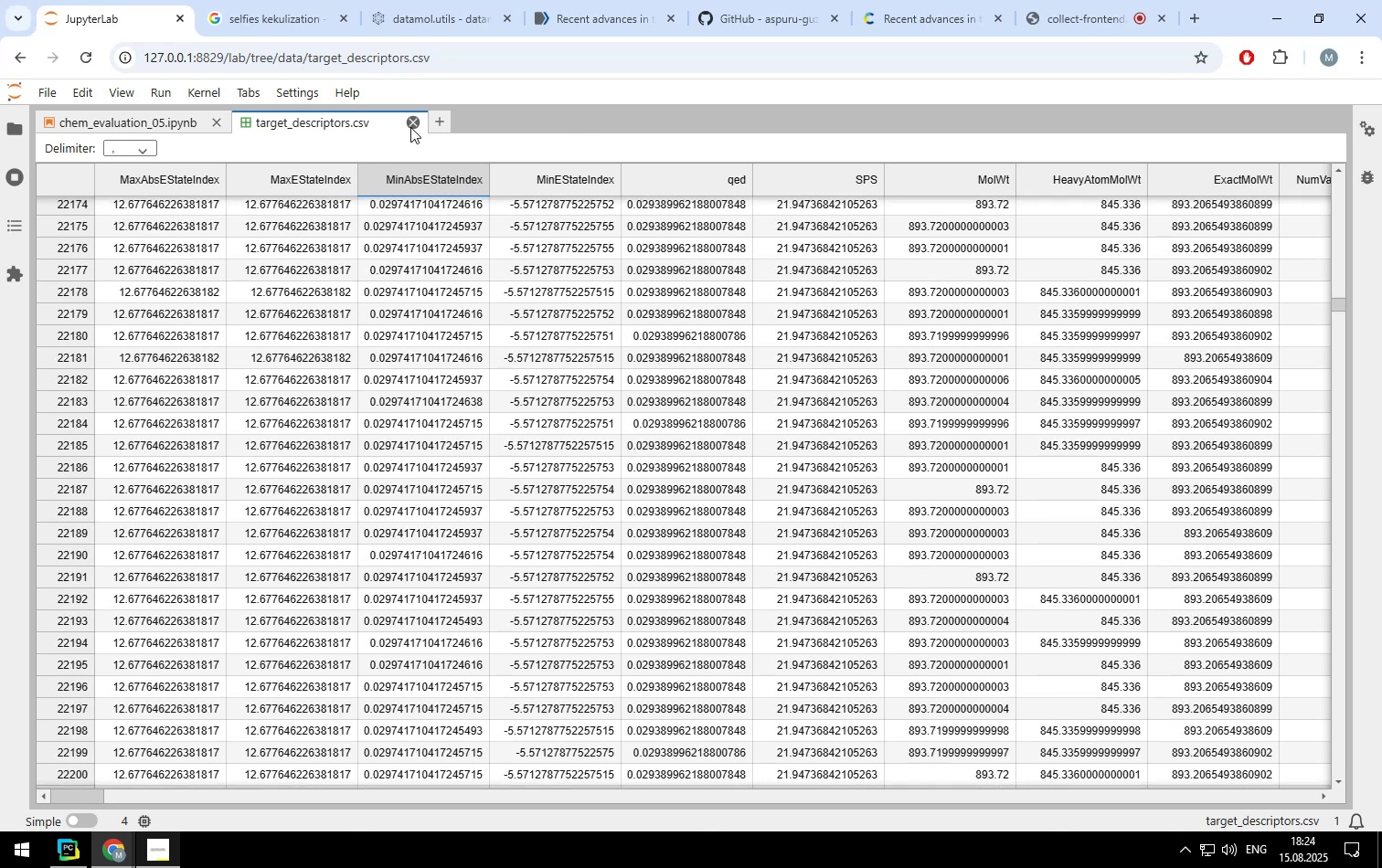 
left_click([411, 126])
 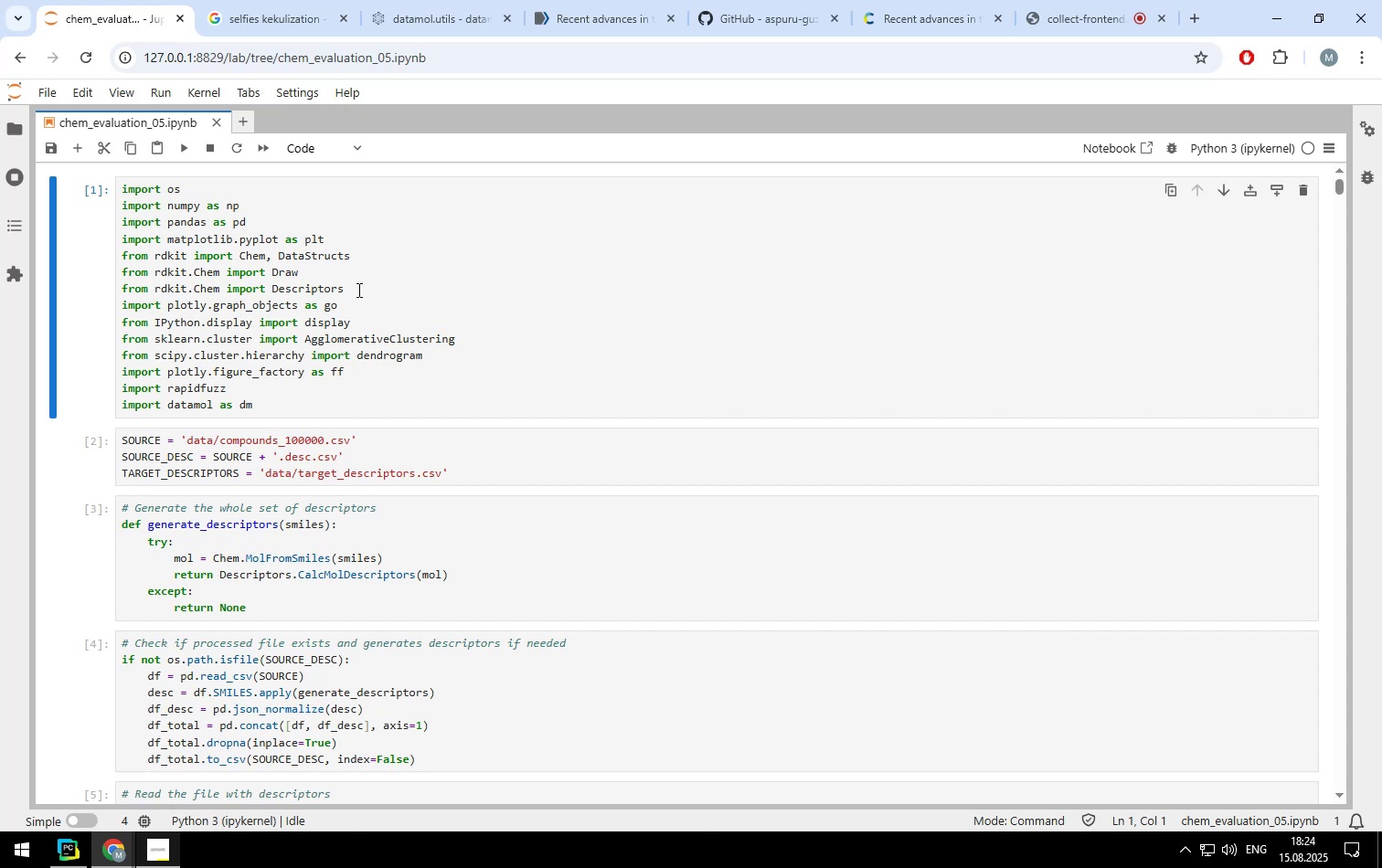 
scroll: coordinate [352, 351], scroll_direction: down, amount: 11.0
 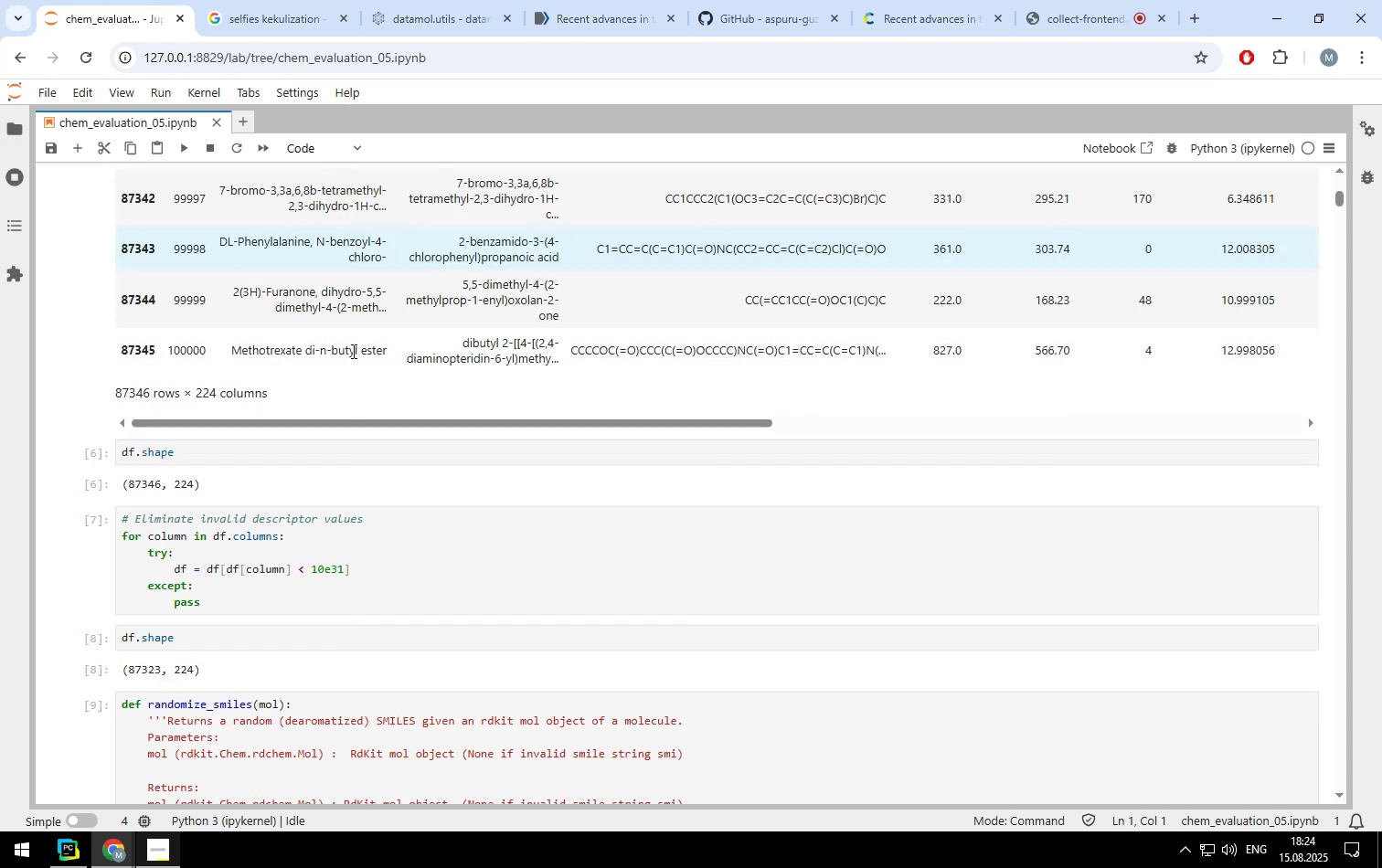 
scroll: coordinate [352, 351], scroll_direction: up, amount: 3.0
 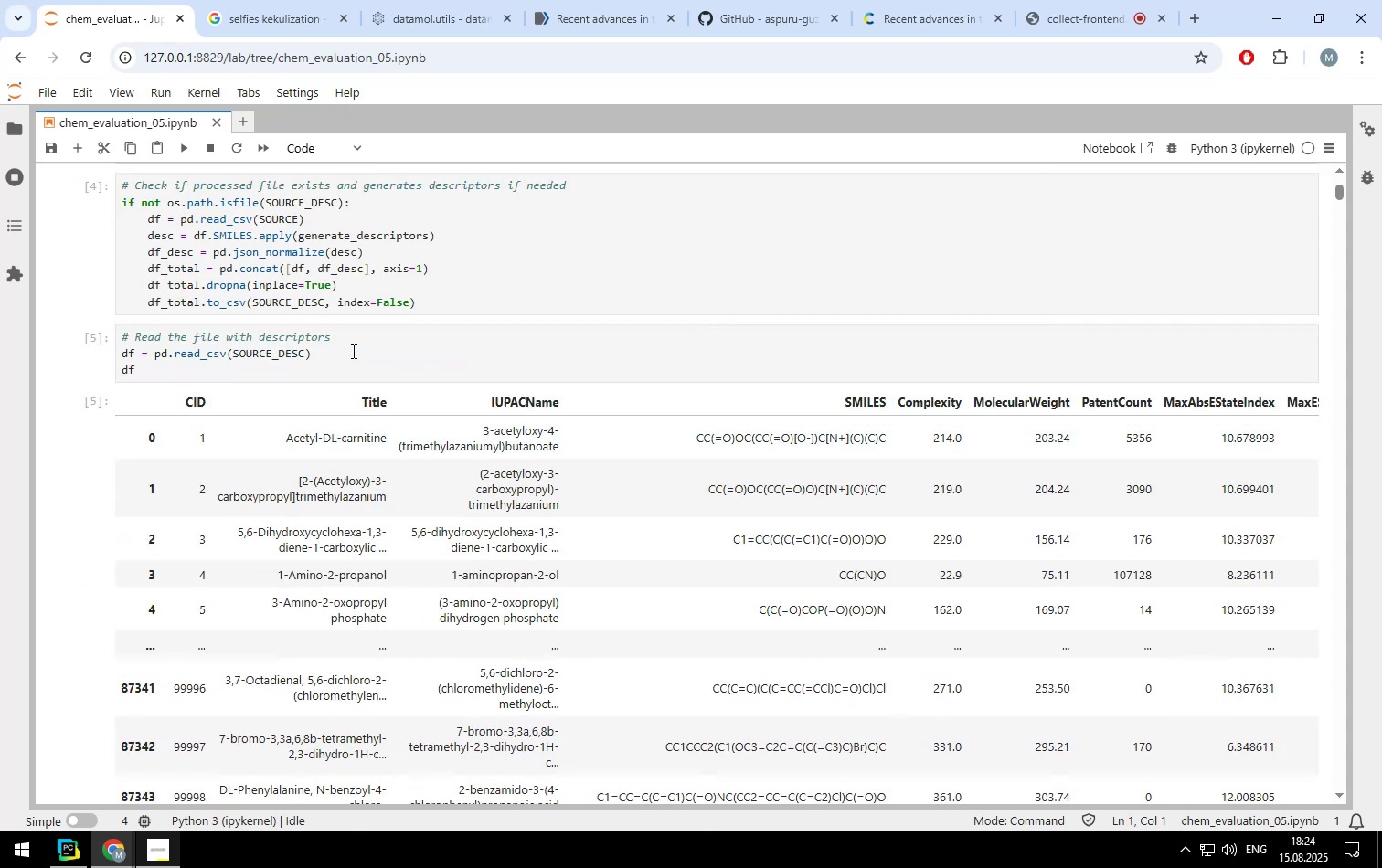 
scroll: coordinate [286, 415], scroll_direction: down, amount: 12.0
 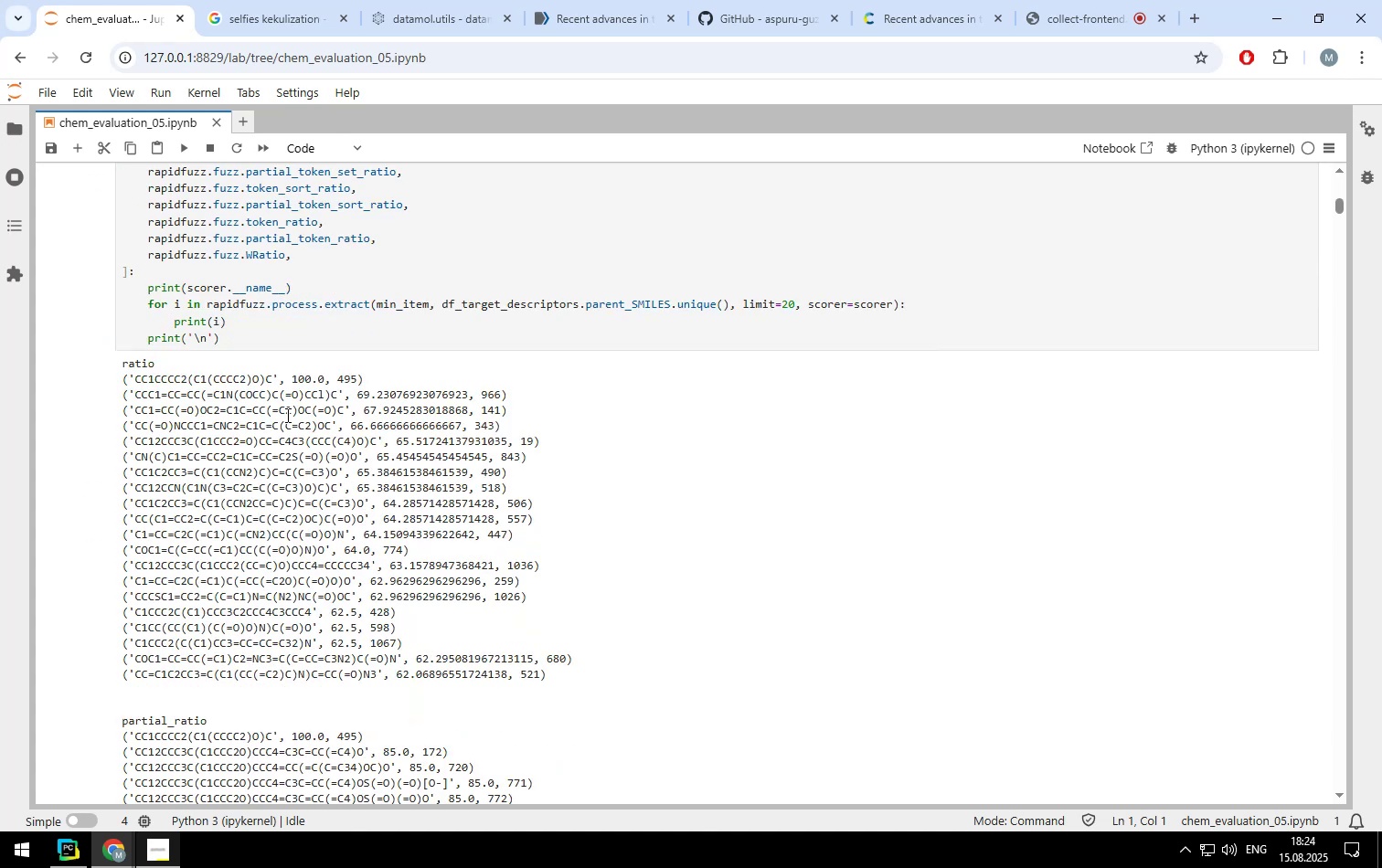 
scroll: coordinate [286, 415], scroll_direction: up, amount: 1.0
 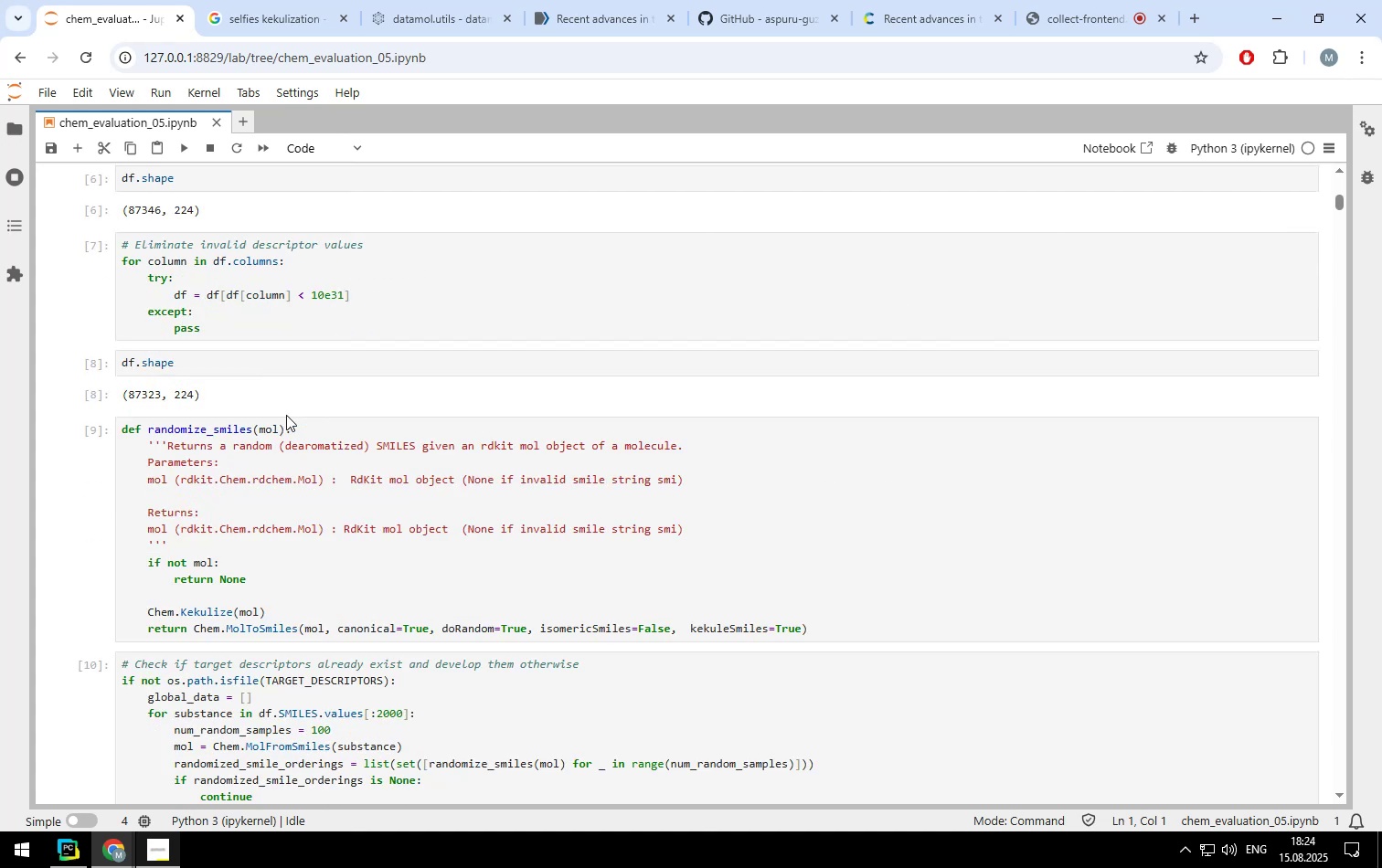 
scroll: coordinate [286, 415], scroll_direction: down, amount: 1.0
 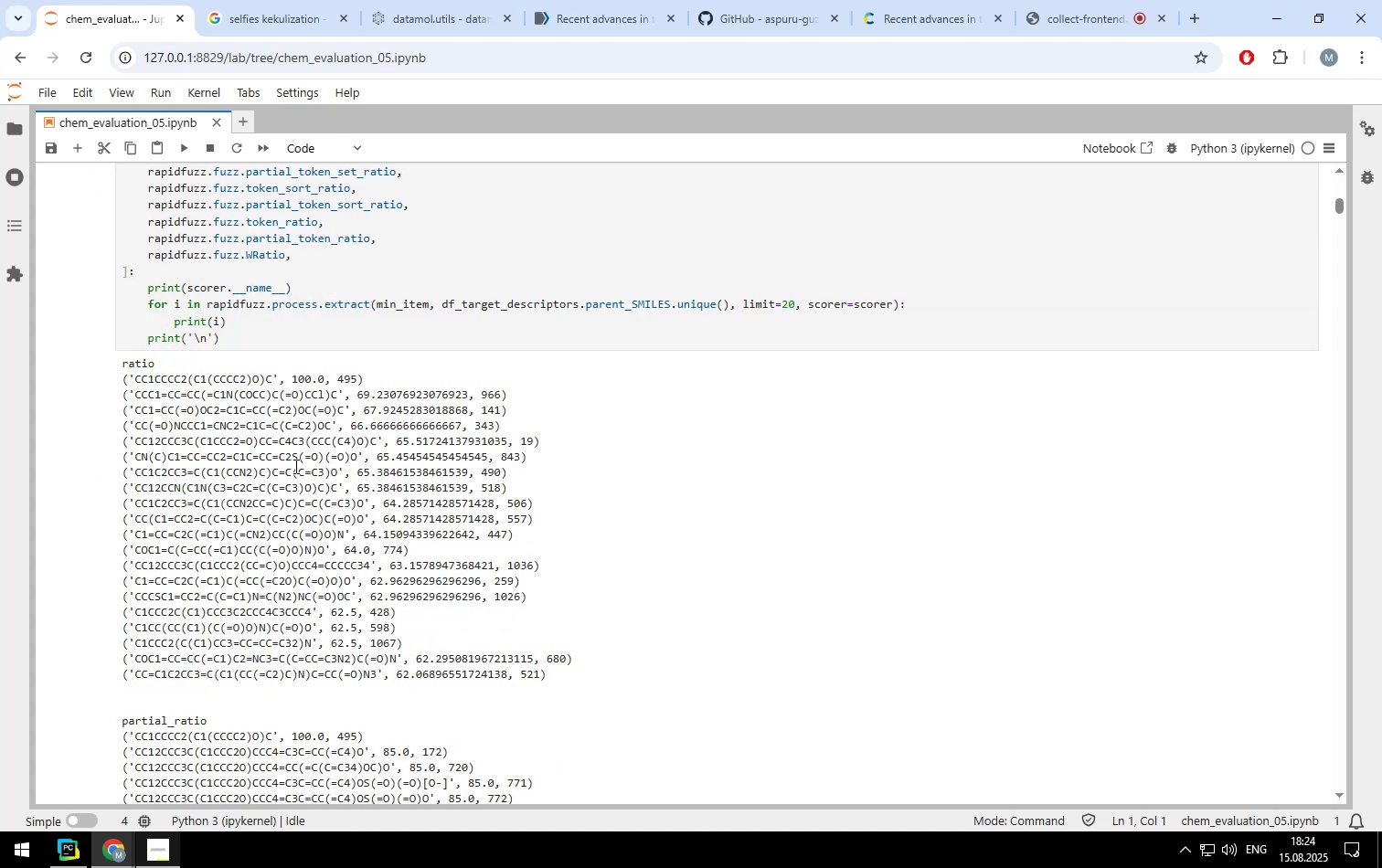 
left_click([294, 467])
 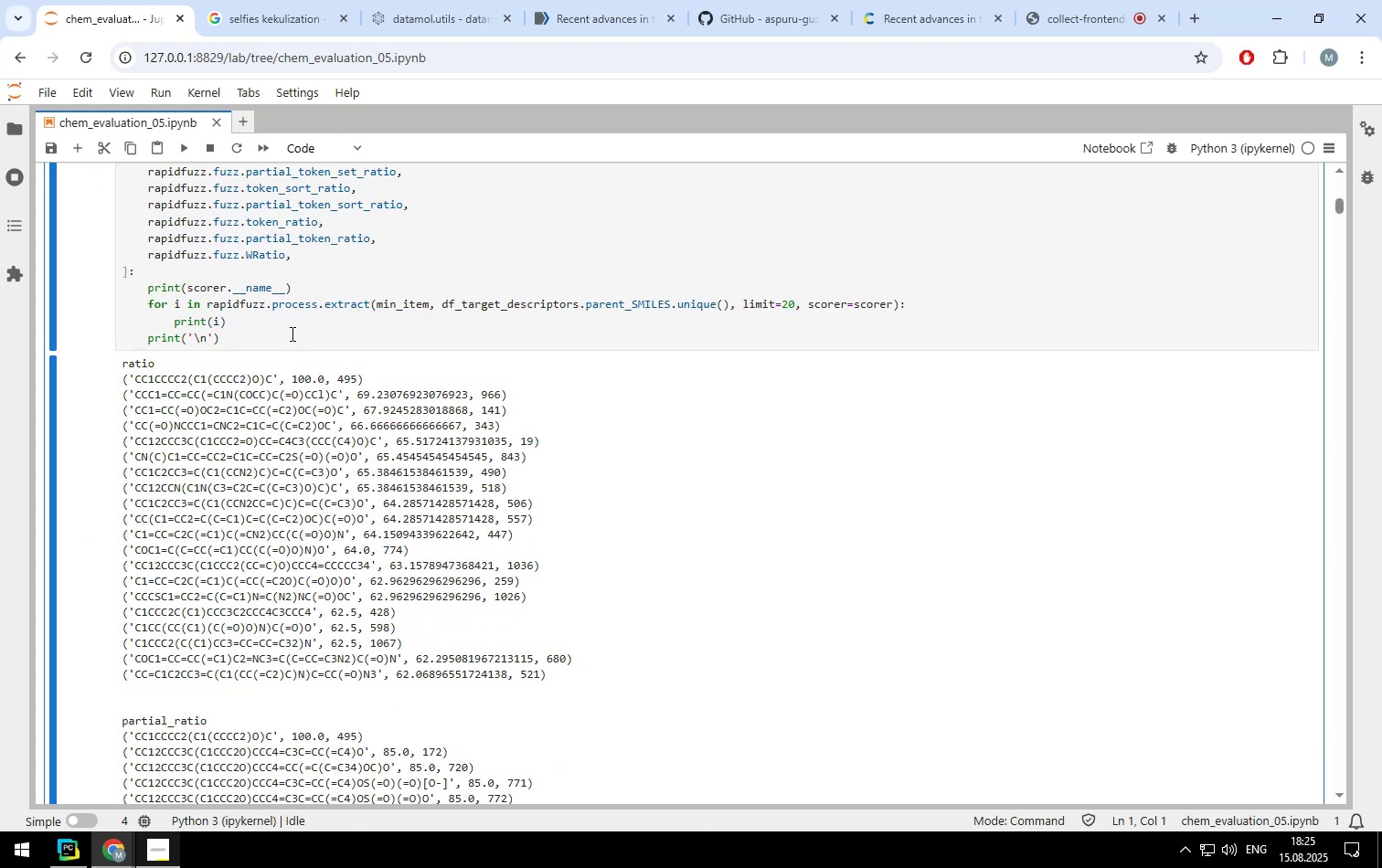 
scroll: coordinate [305, 368], scroll_direction: up, amount: 2.0
 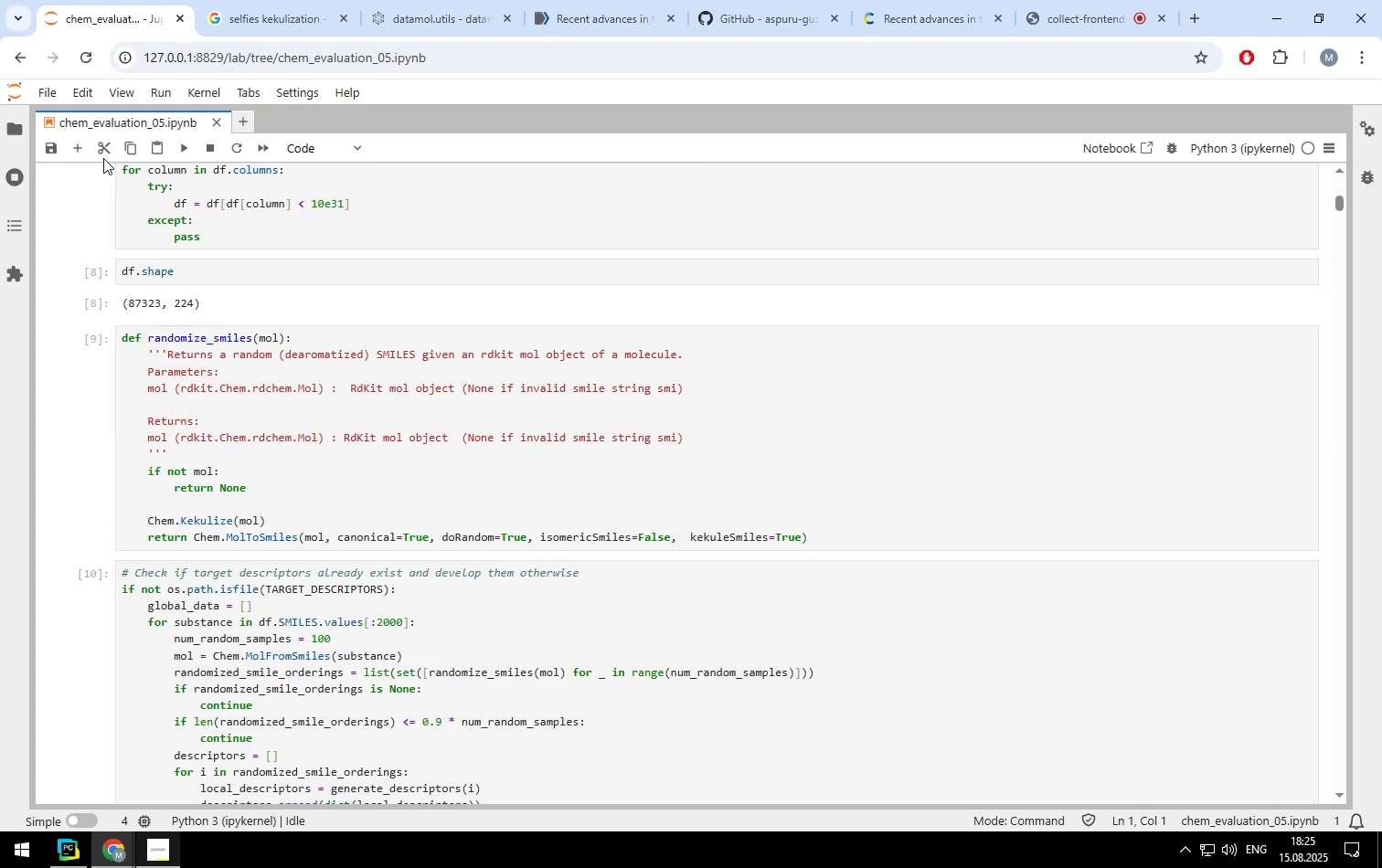 
left_click([106, 149])
 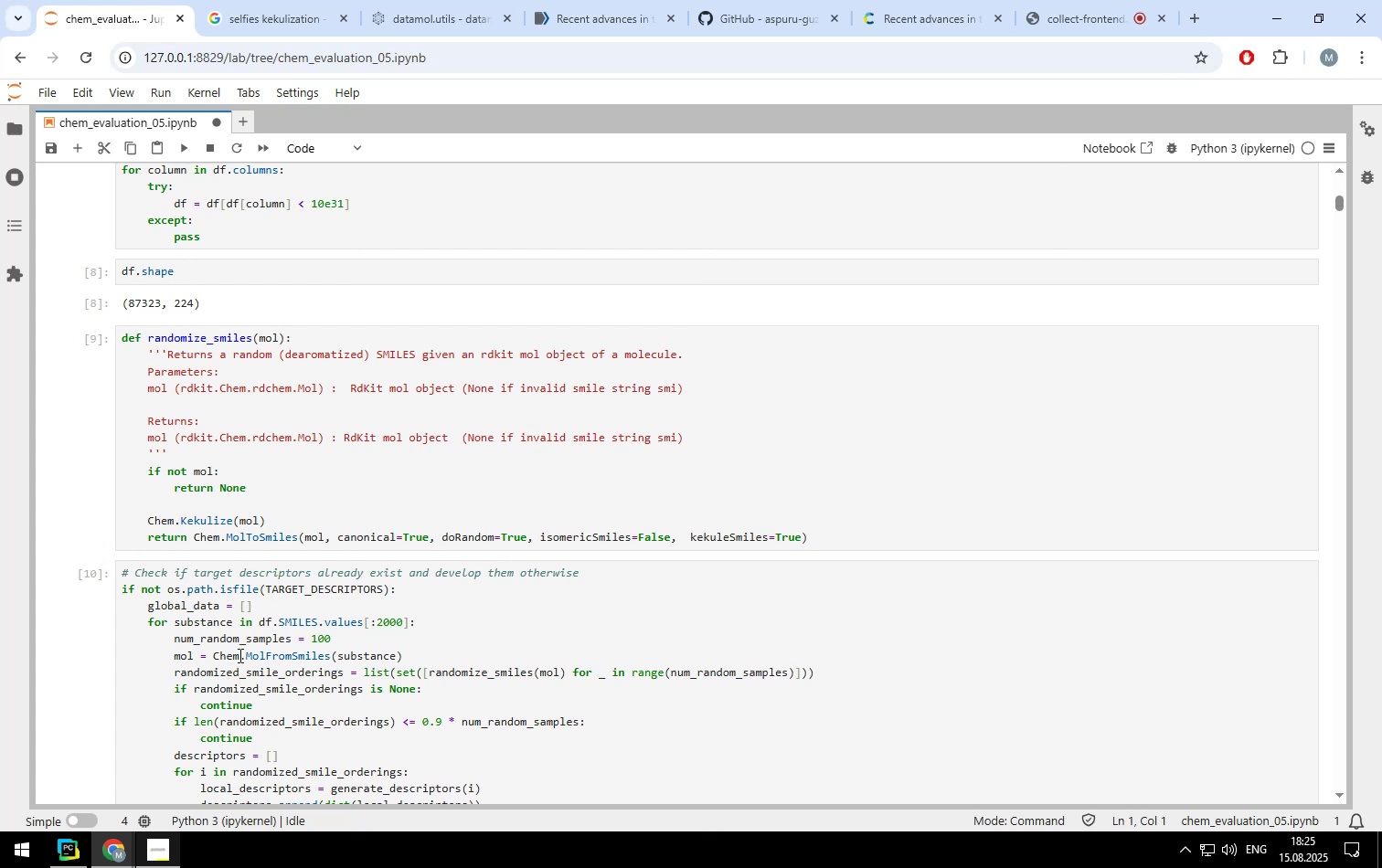 
scroll: coordinate [255, 505], scroll_direction: down, amount: 8.0
 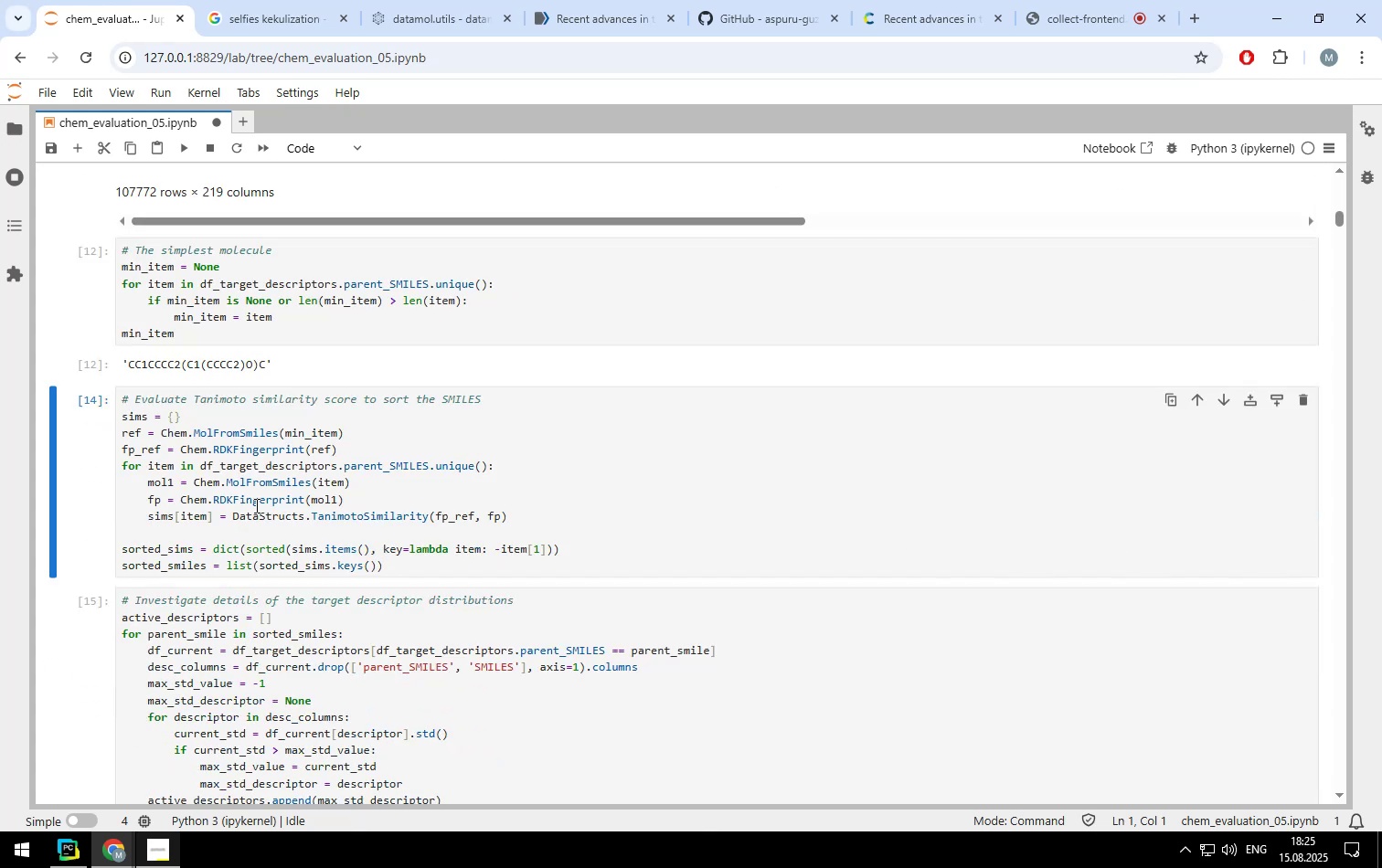 
scroll: coordinate [255, 505], scroll_direction: up, amount: 7.0
 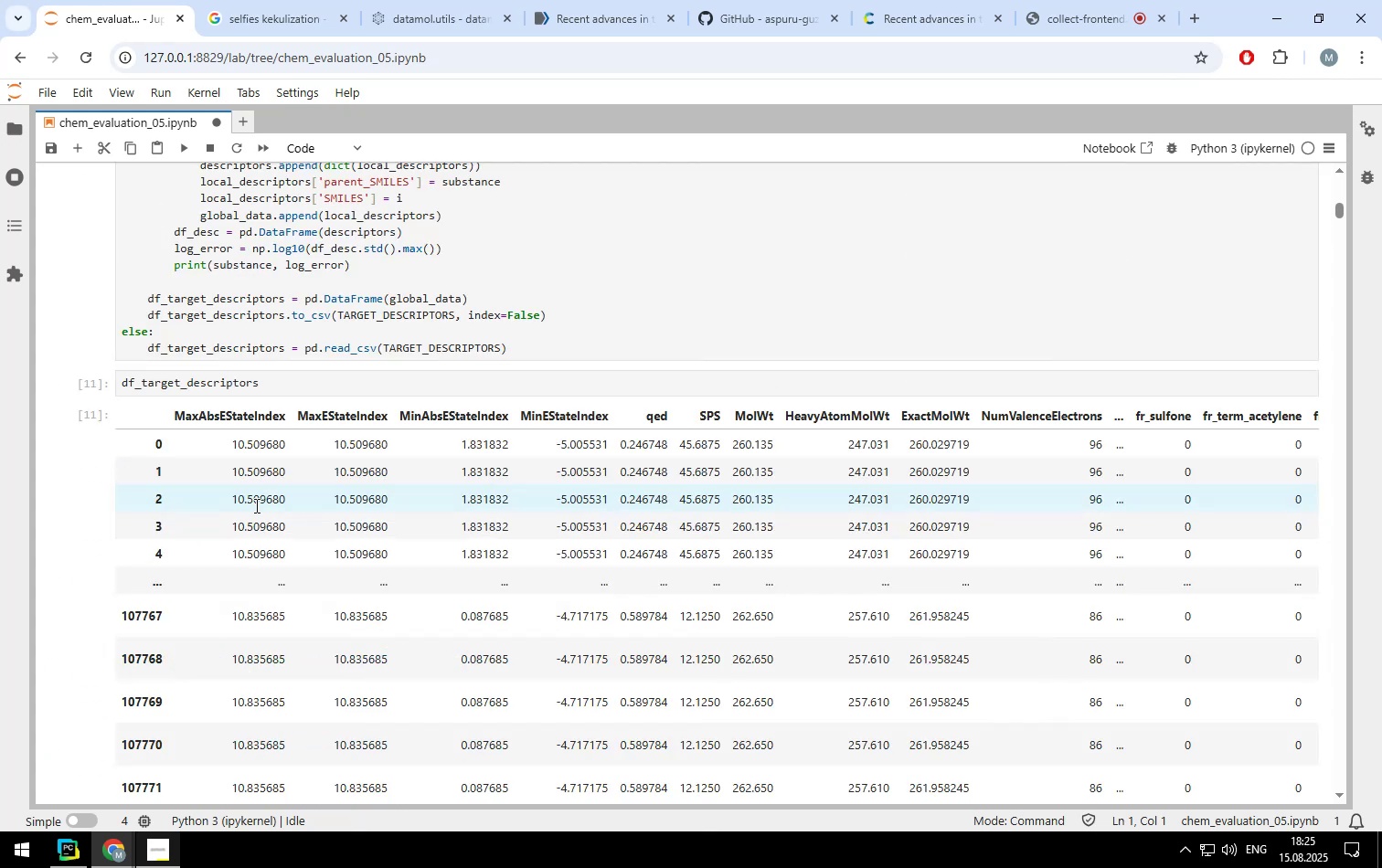 
scroll: coordinate [255, 505], scroll_direction: down, amount: 5.0
 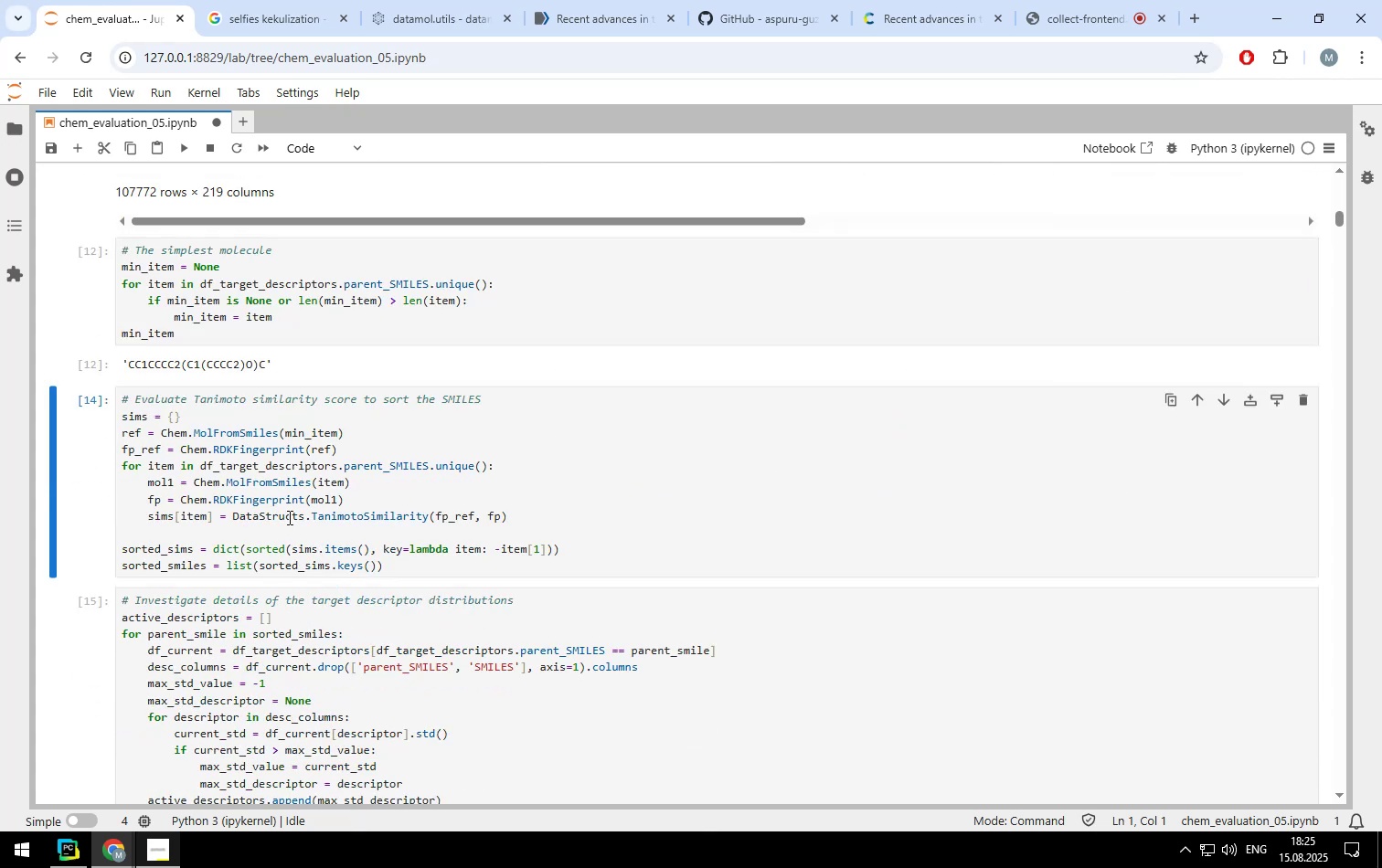 
left_click([288, 517])
 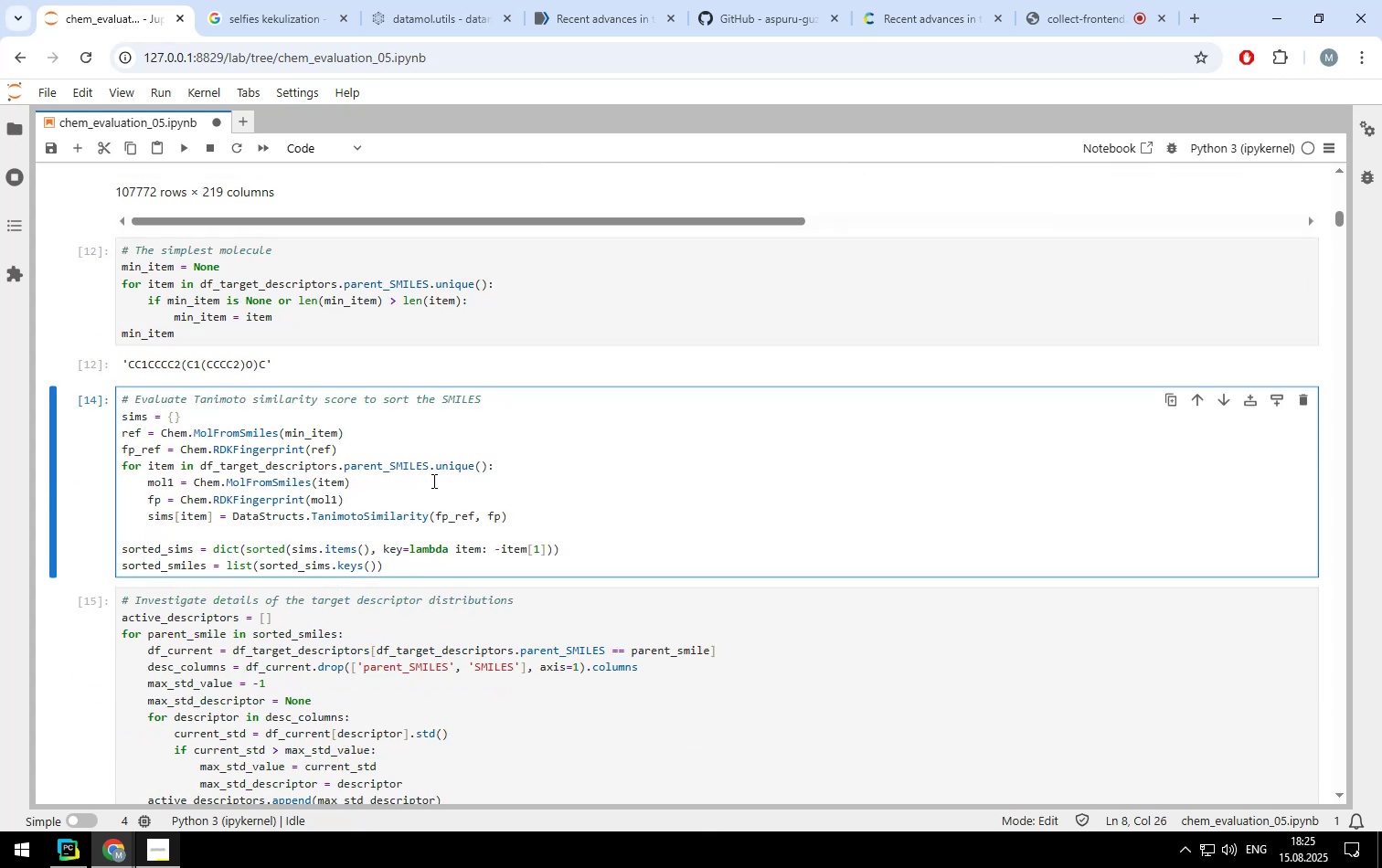 
scroll: coordinate [432, 481], scroll_direction: down, amount: 1.0
 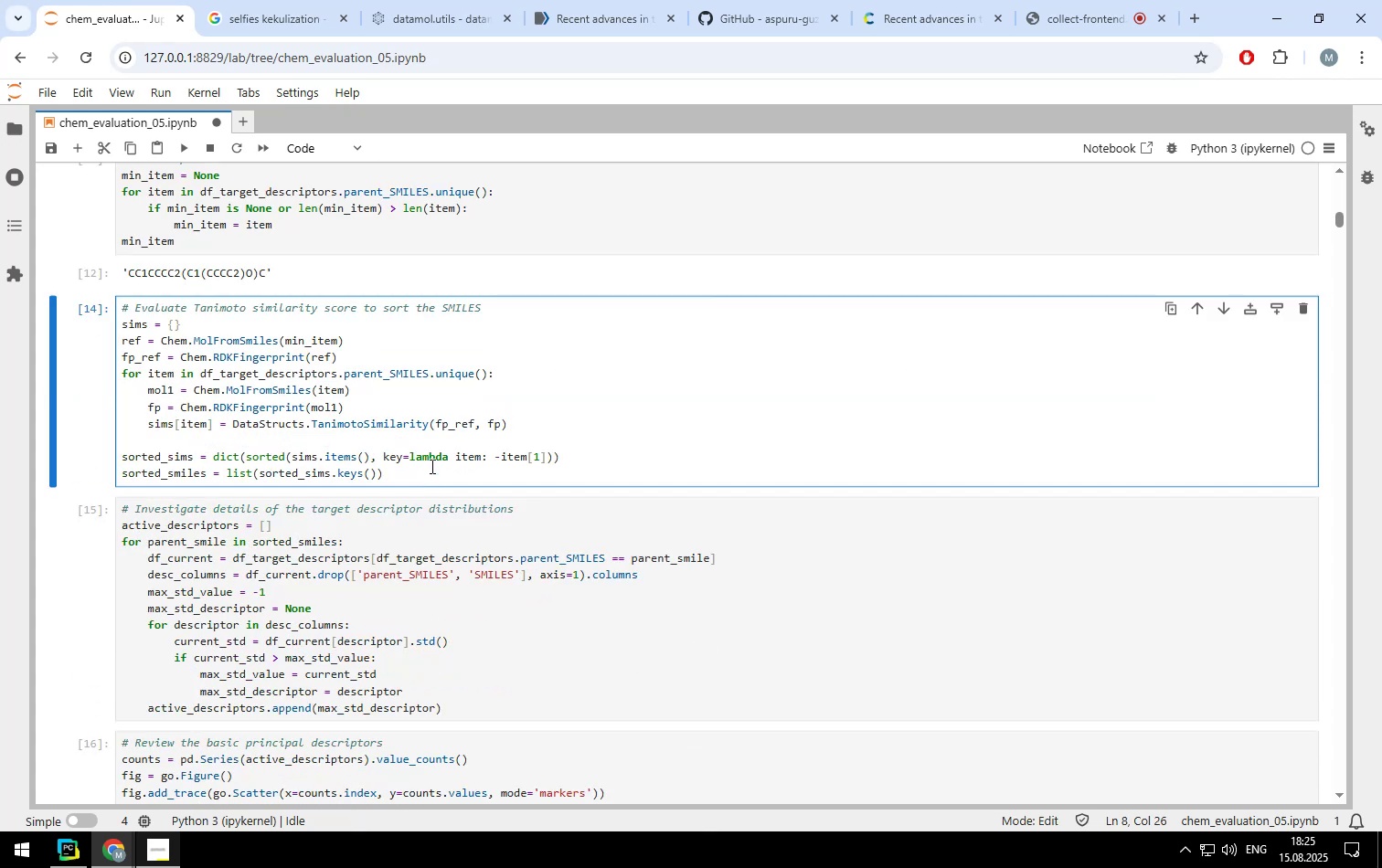 
left_click([431, 466])
 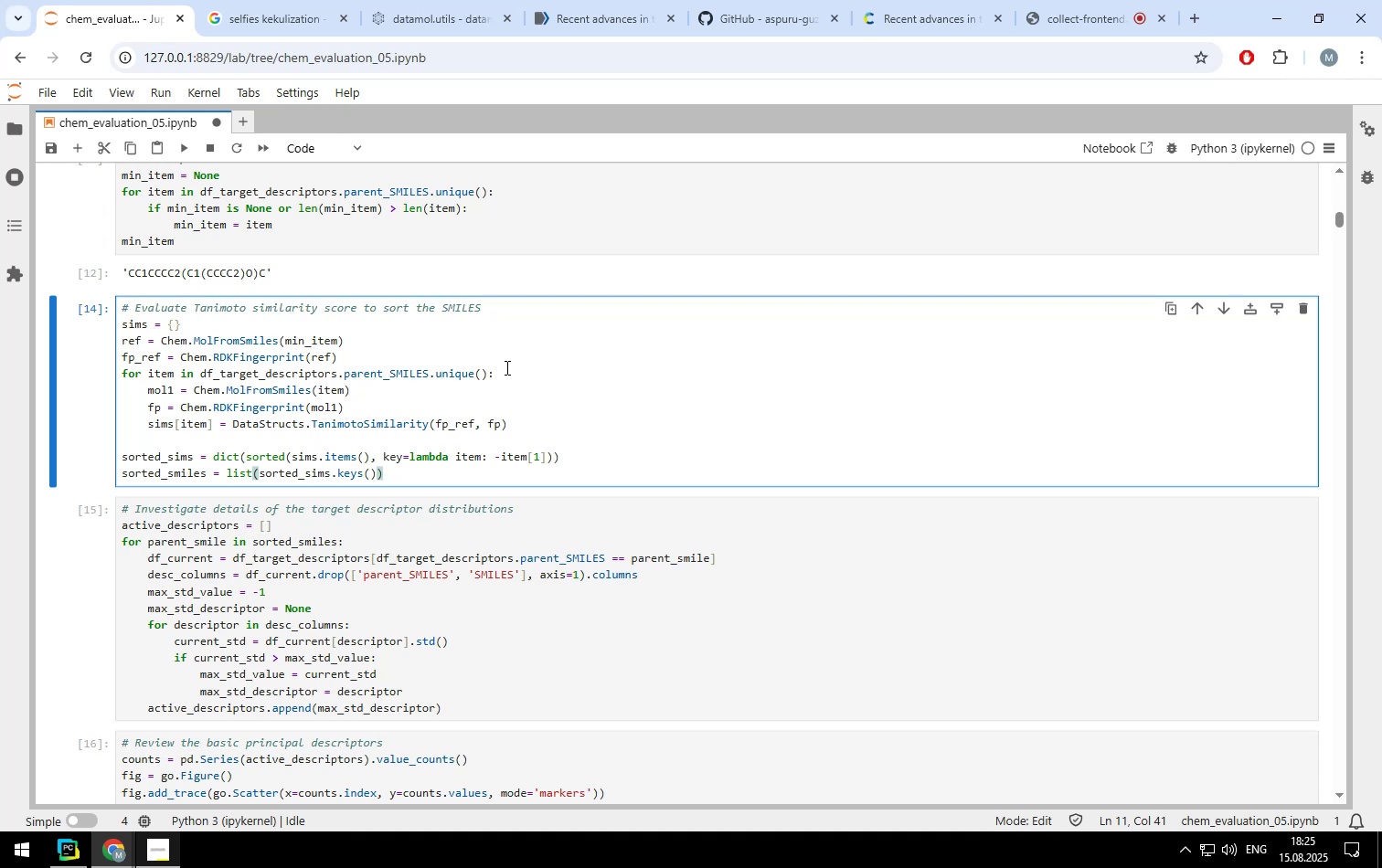 
scroll: coordinate [505, 367], scroll_direction: up, amount: 1.0
 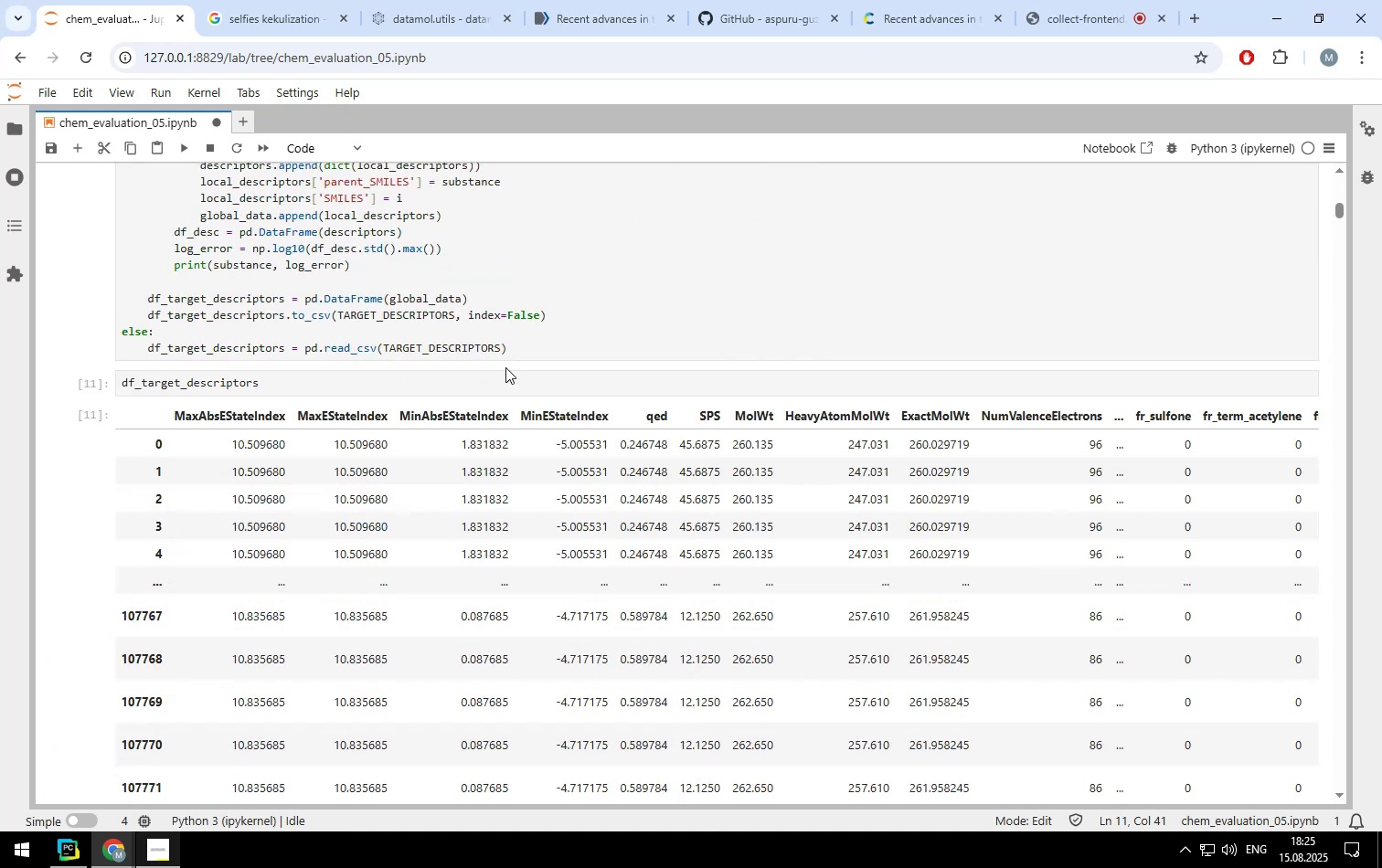 
scroll: coordinate [505, 367], scroll_direction: down, amount: 9.0
 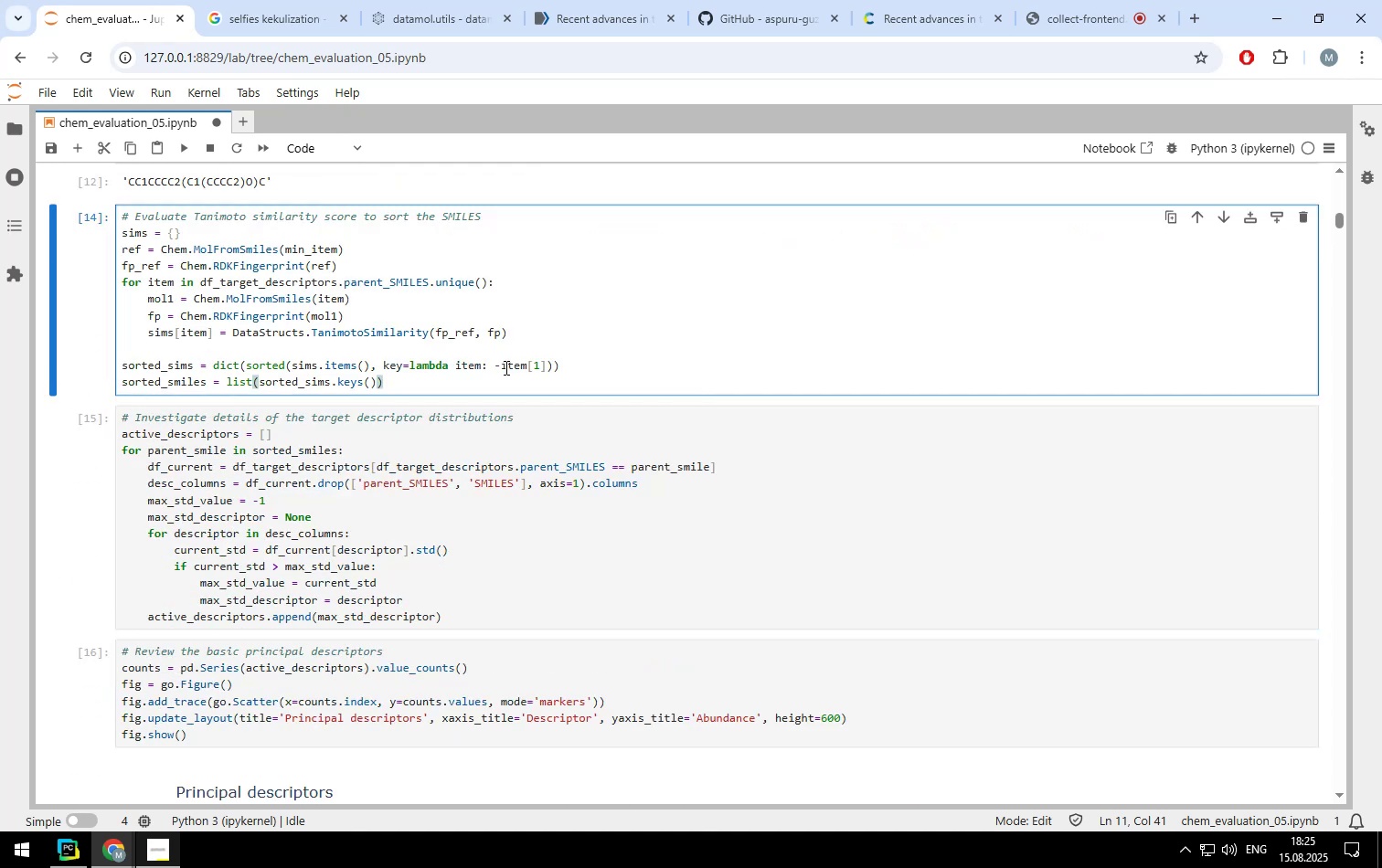 
scroll: coordinate [504, 368], scroll_direction: up, amount: 18.0
 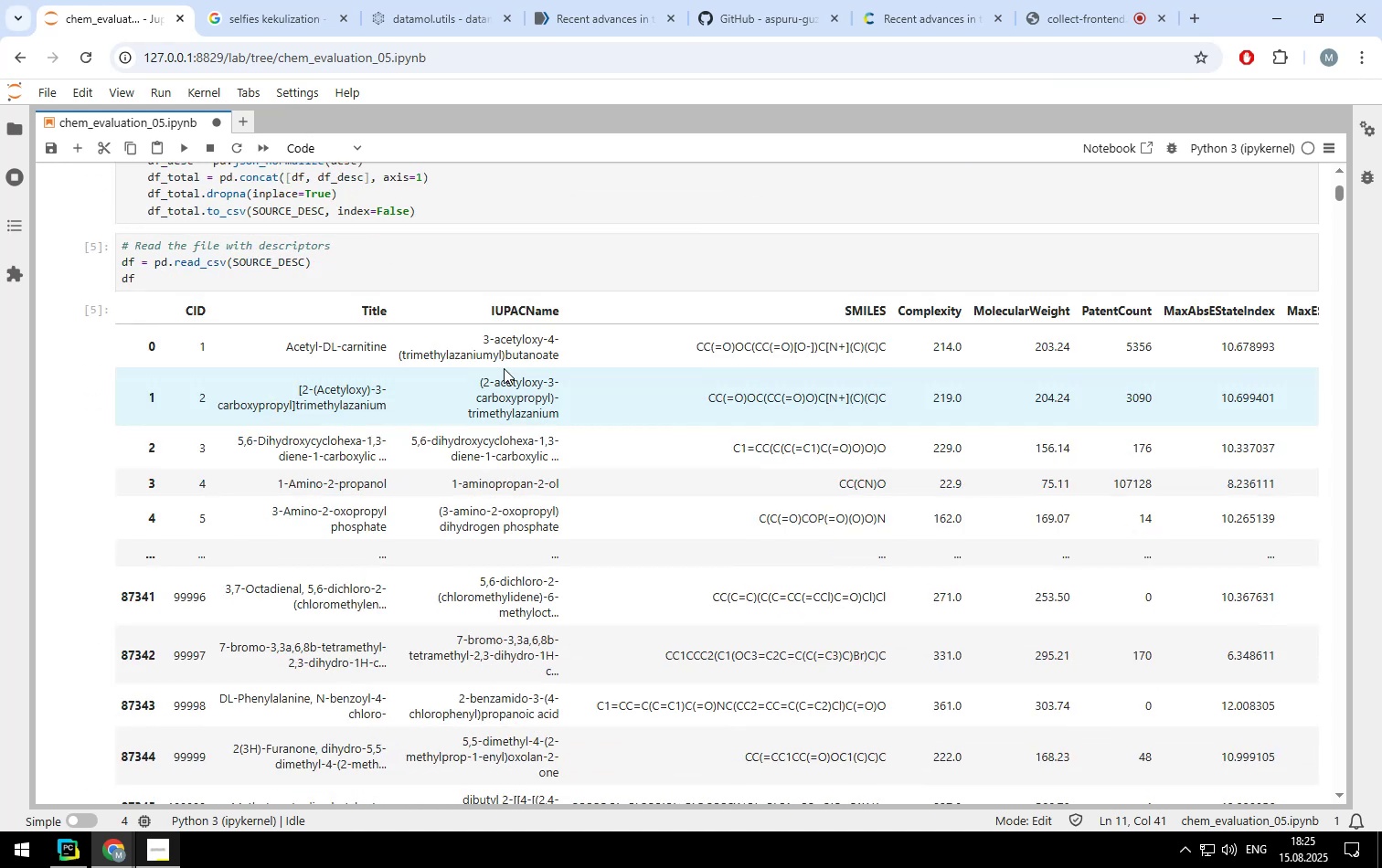 
scroll: coordinate [504, 368], scroll_direction: down, amount: 1.0
 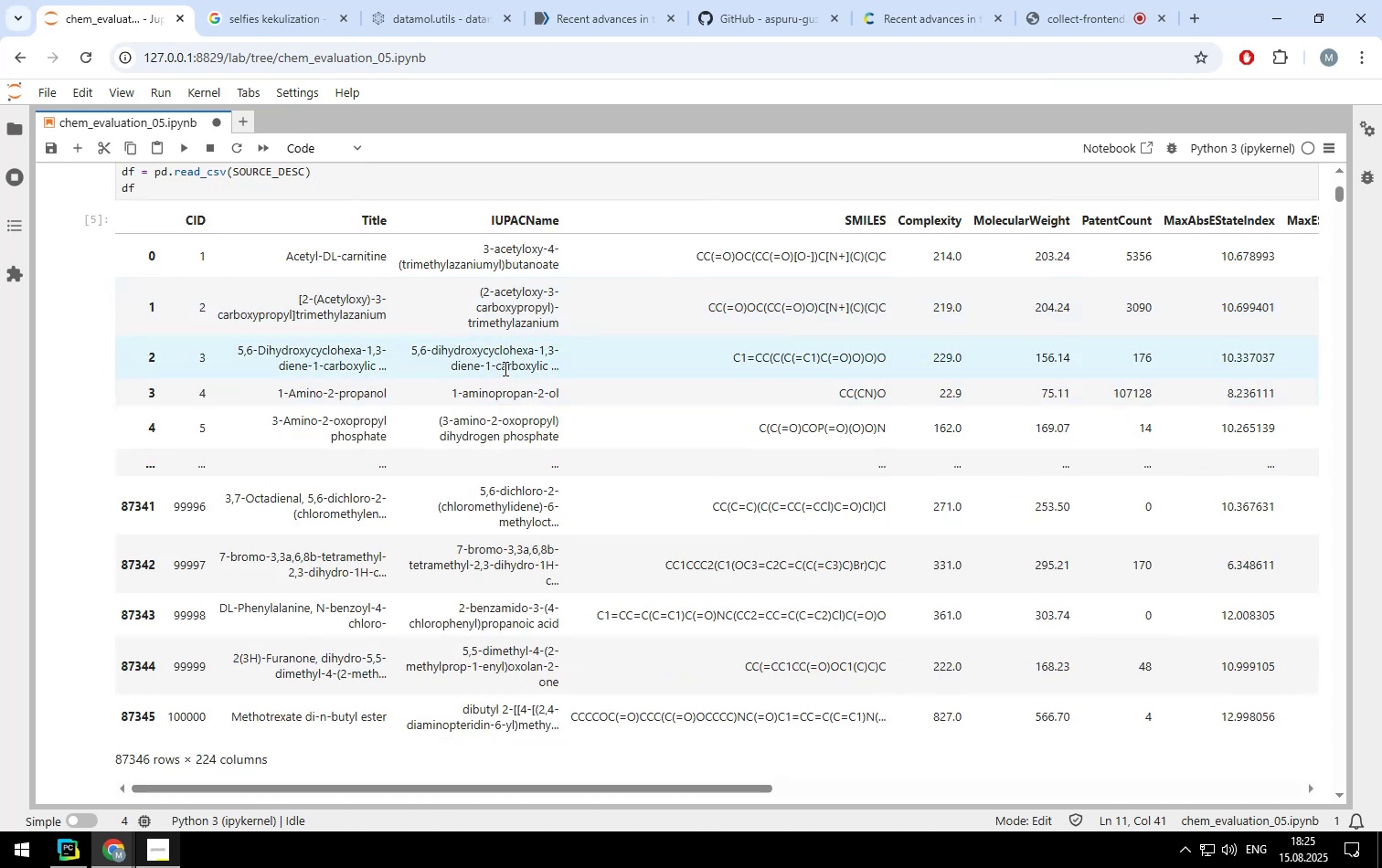 
scroll: coordinate [504, 368], scroll_direction: up, amount: 5.0
 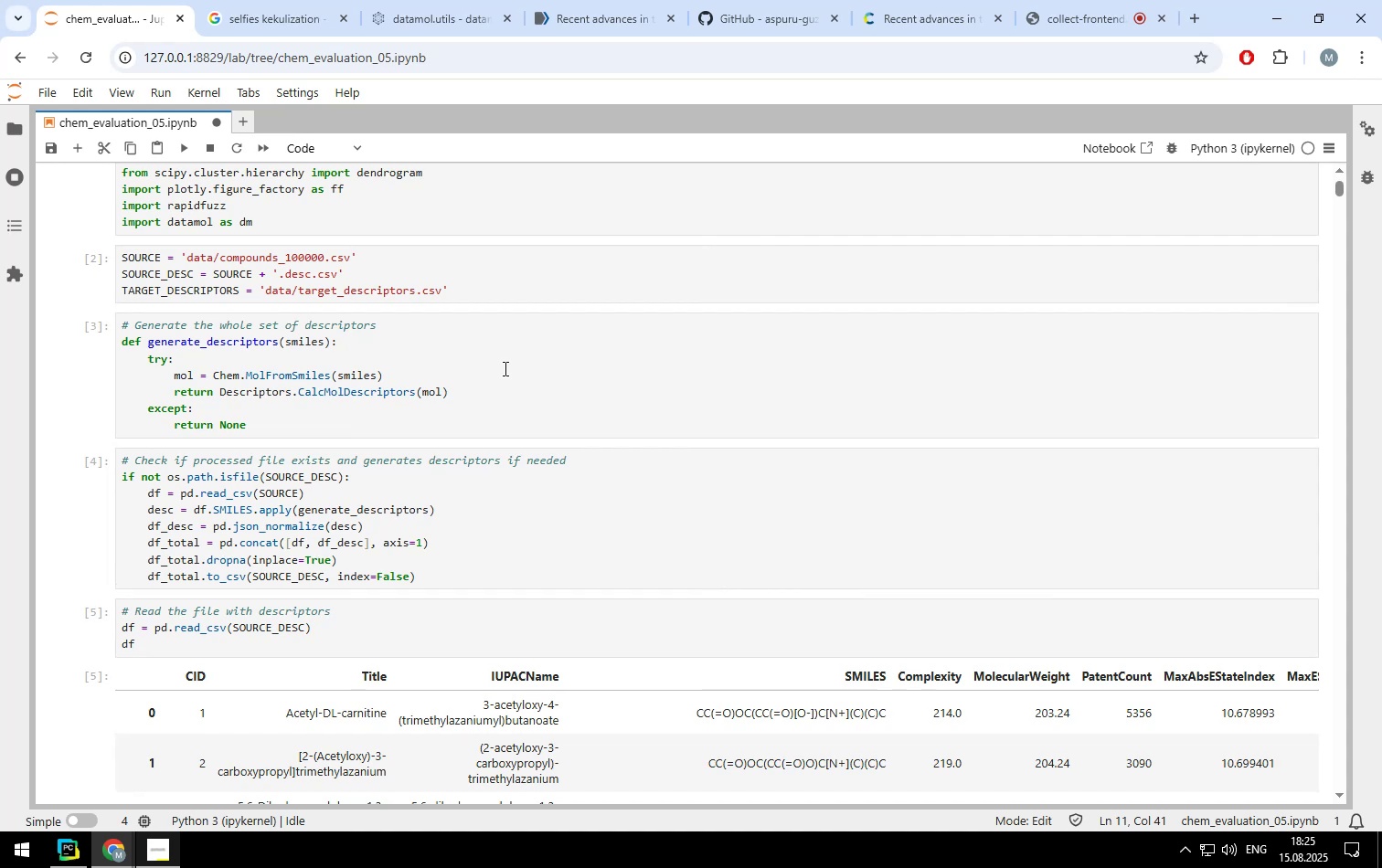 
scroll: coordinate [504, 368], scroll_direction: down, amount: 10.0
 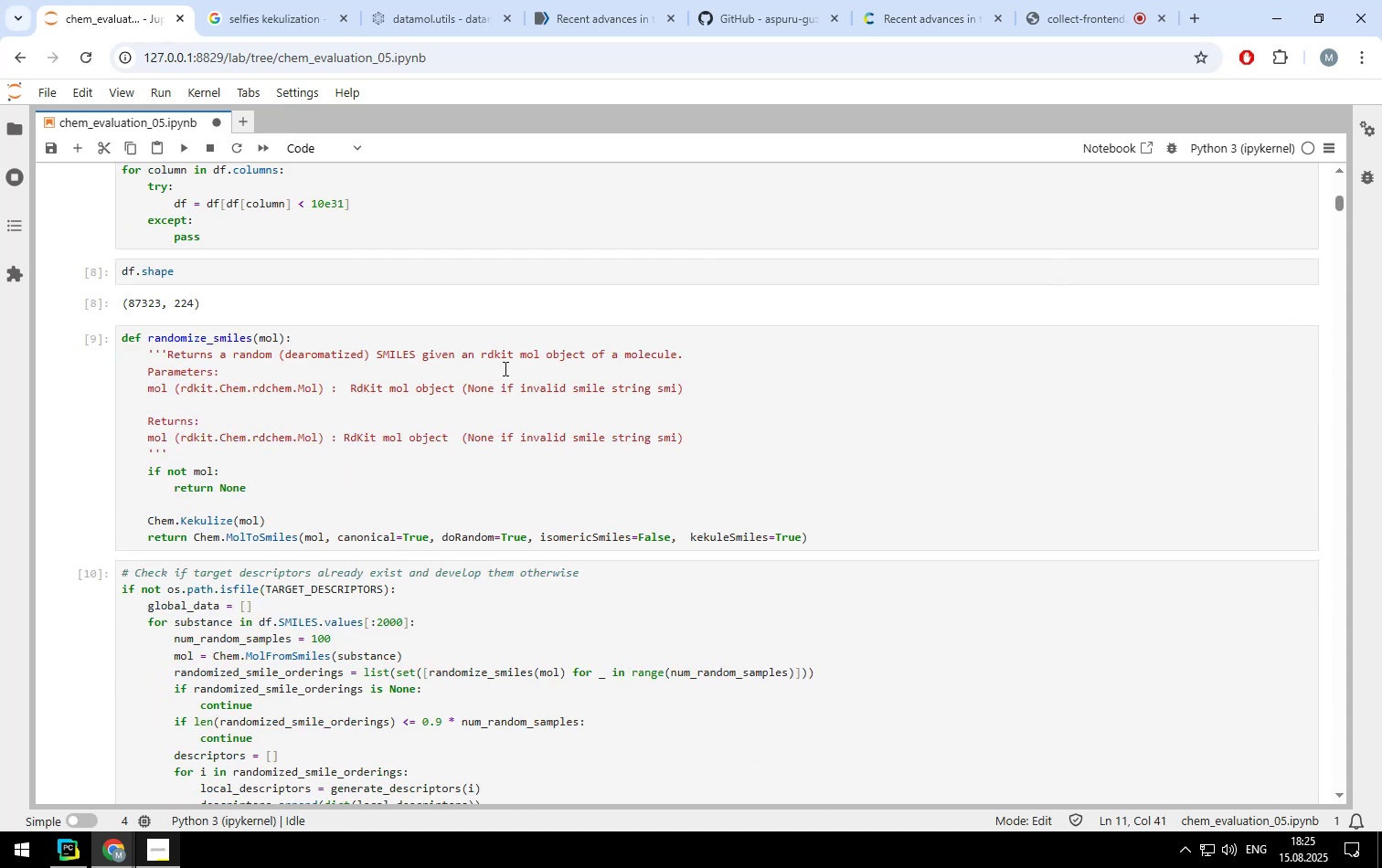 
scroll: coordinate [211, 272], scroll_direction: up, amount: 43.0
 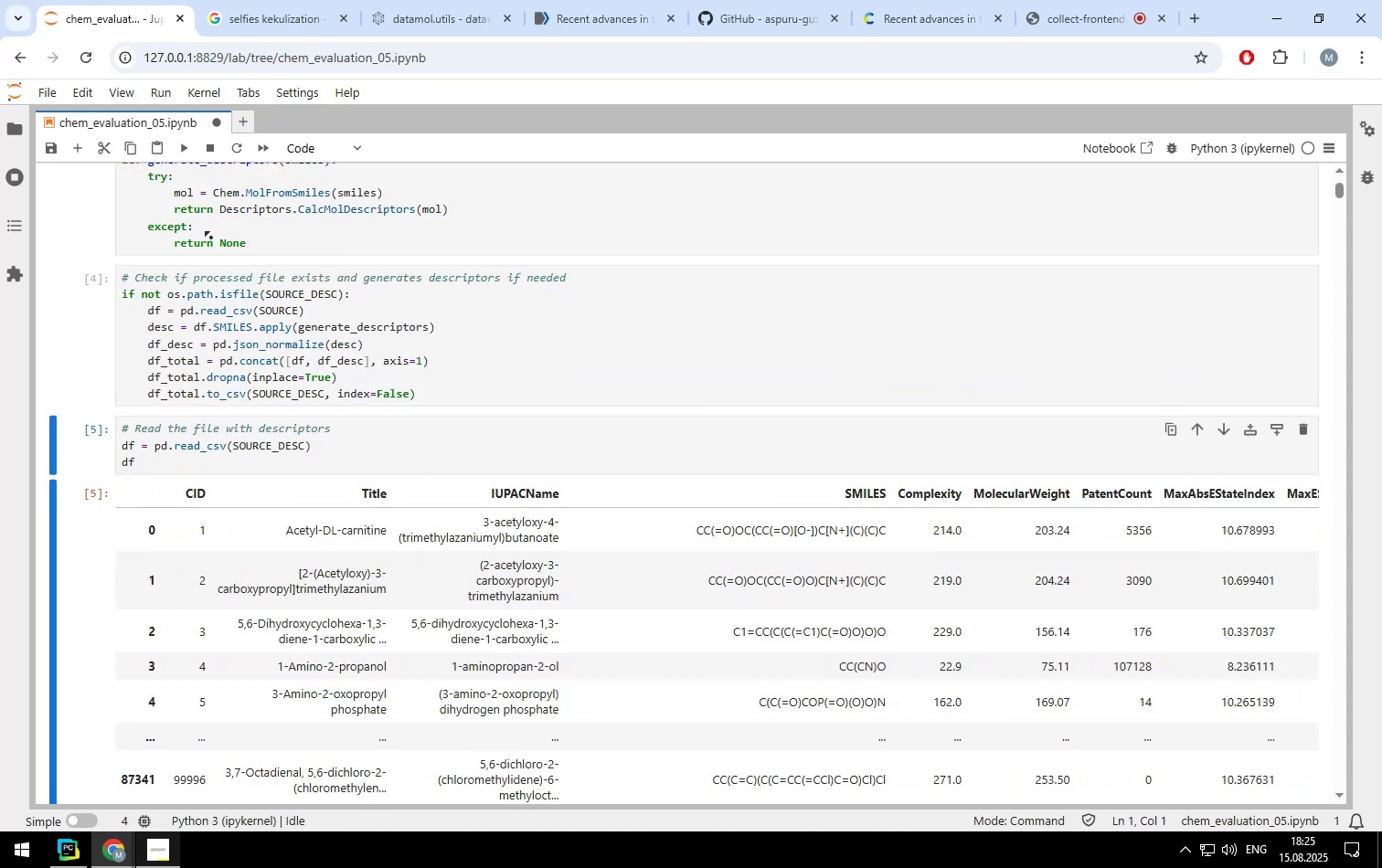 
left_click([211, 238])
 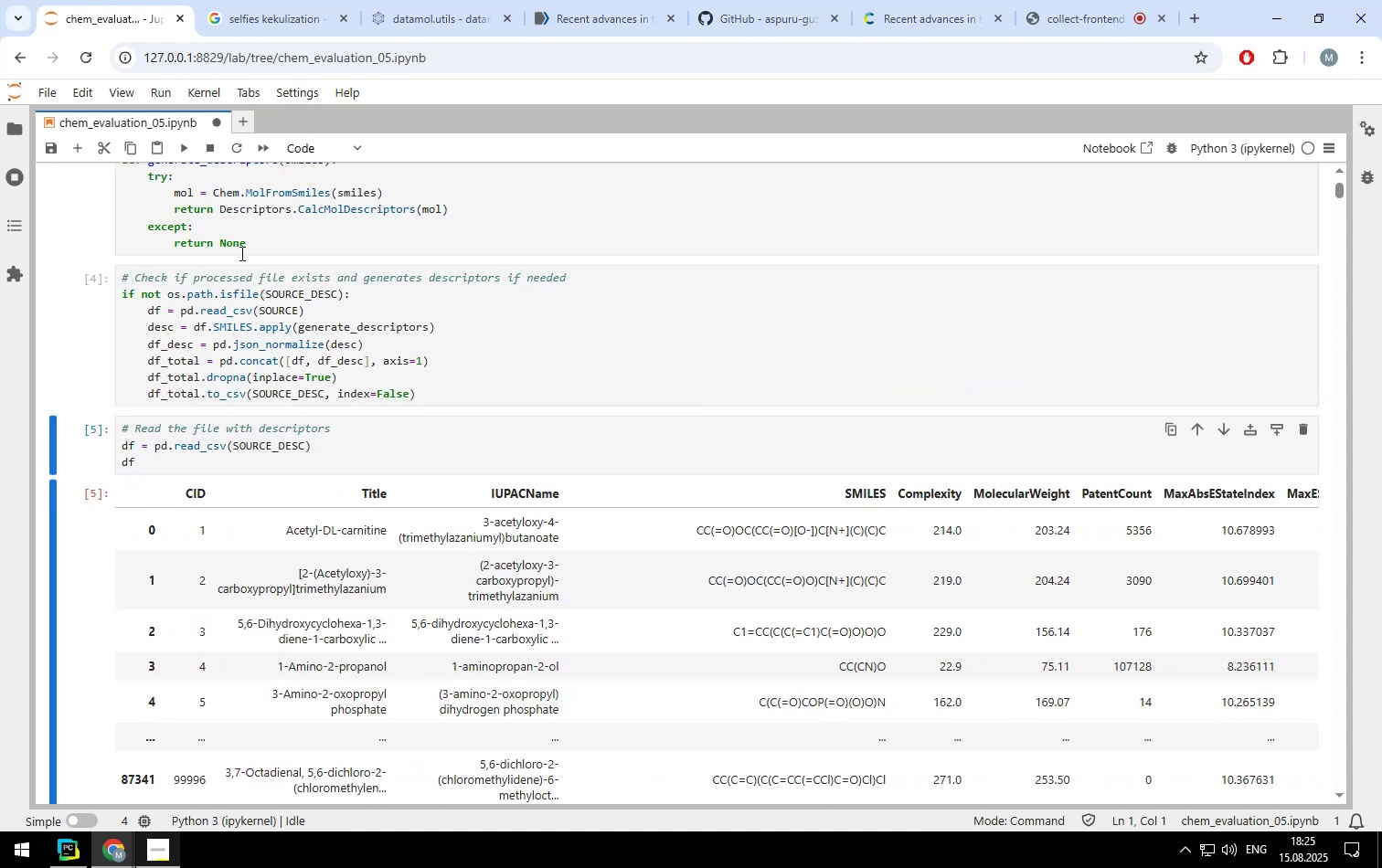 
scroll: coordinate [240, 253], scroll_direction: up, amount: 11.0
 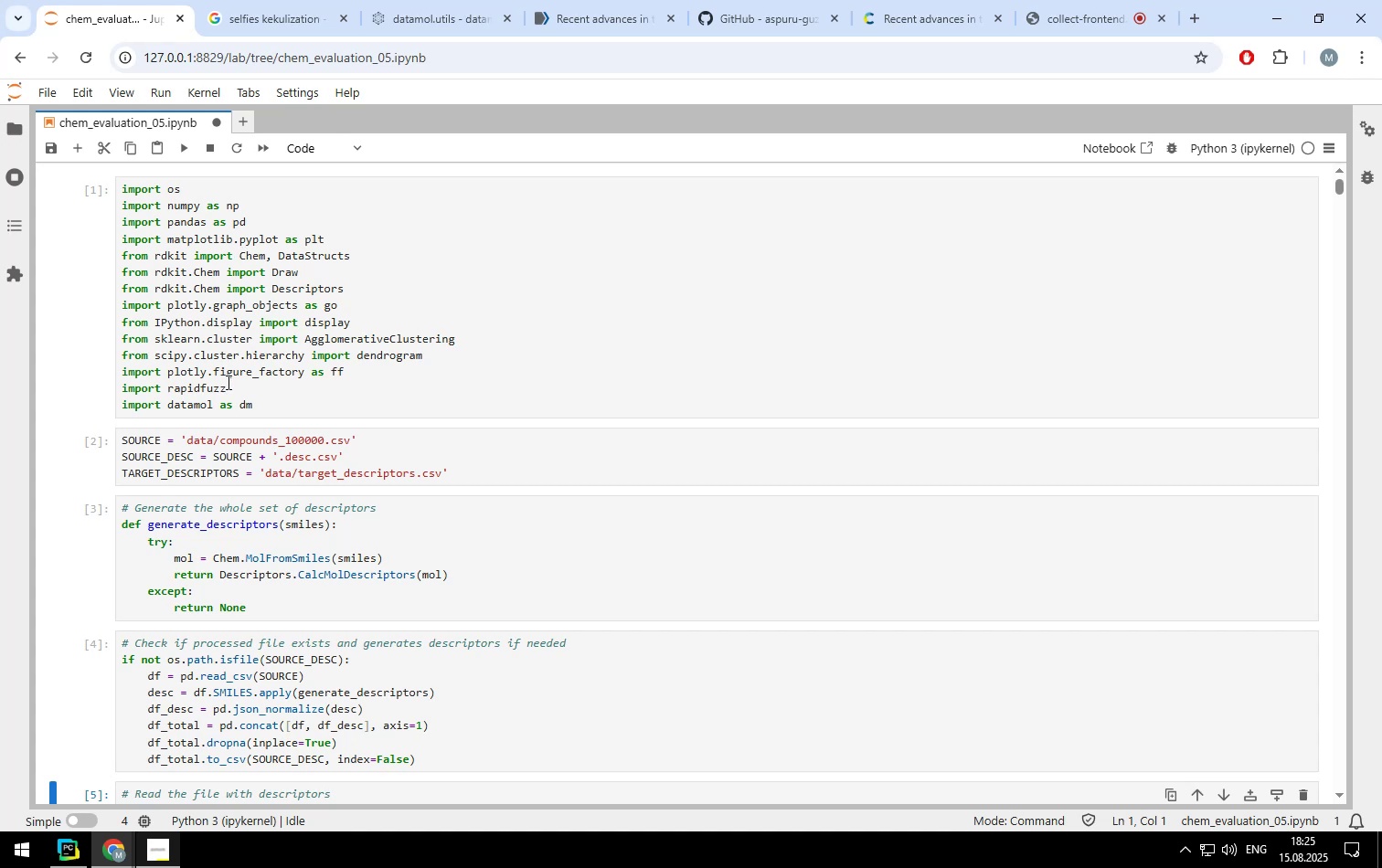 
left_click([230, 385])
 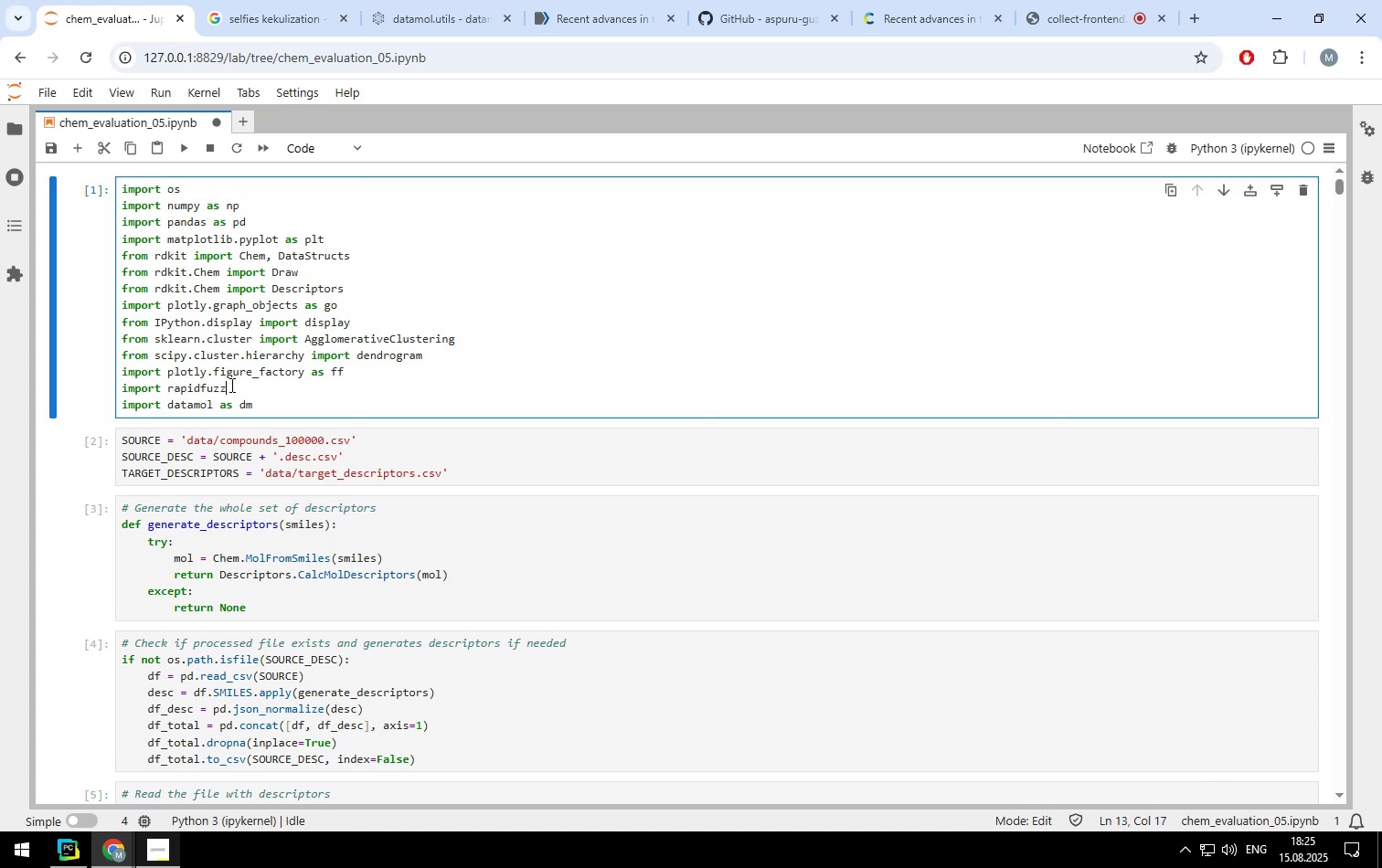 
hold_key(key=Backspace, duration=1.3)
 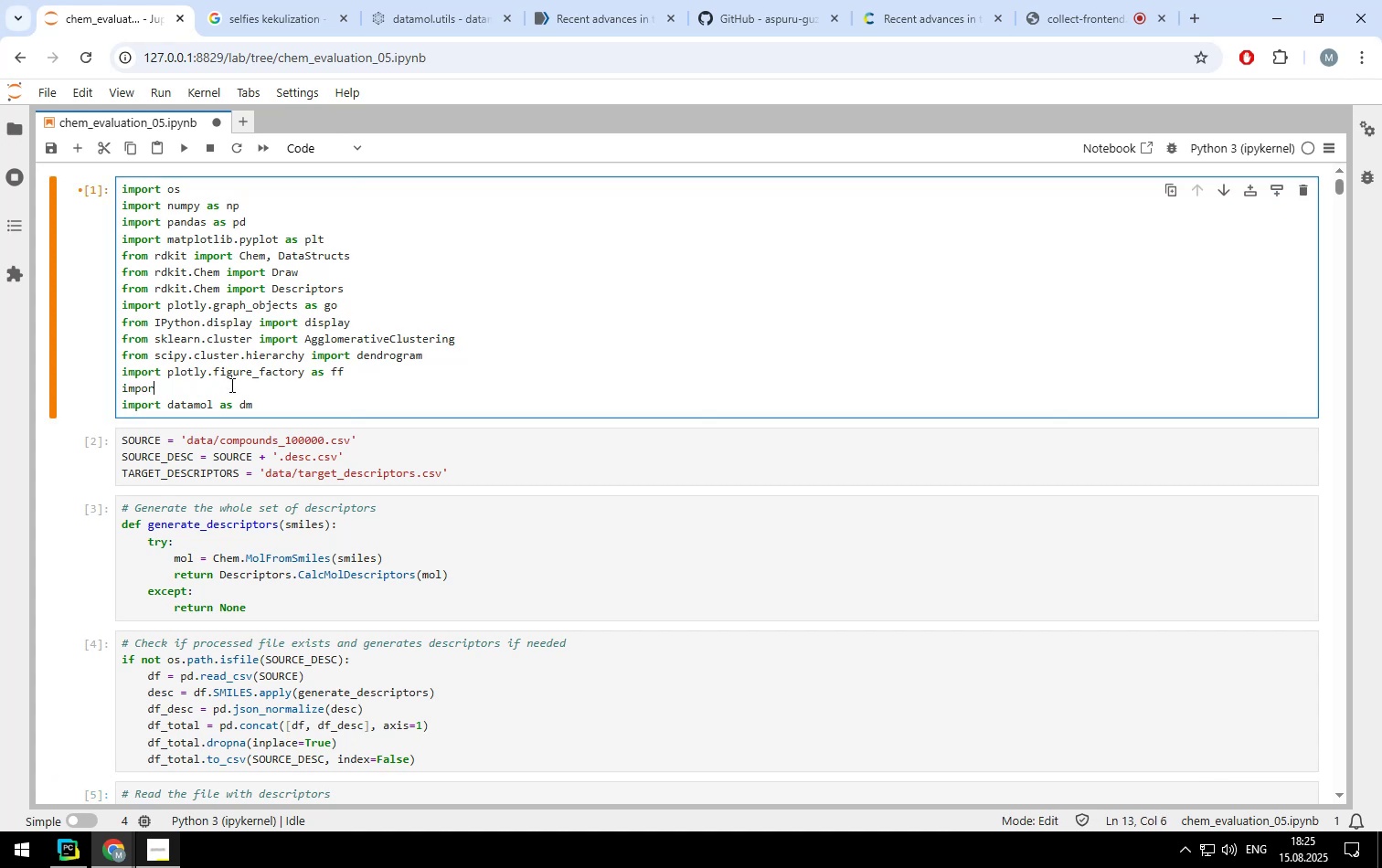 
key(Backspace)
 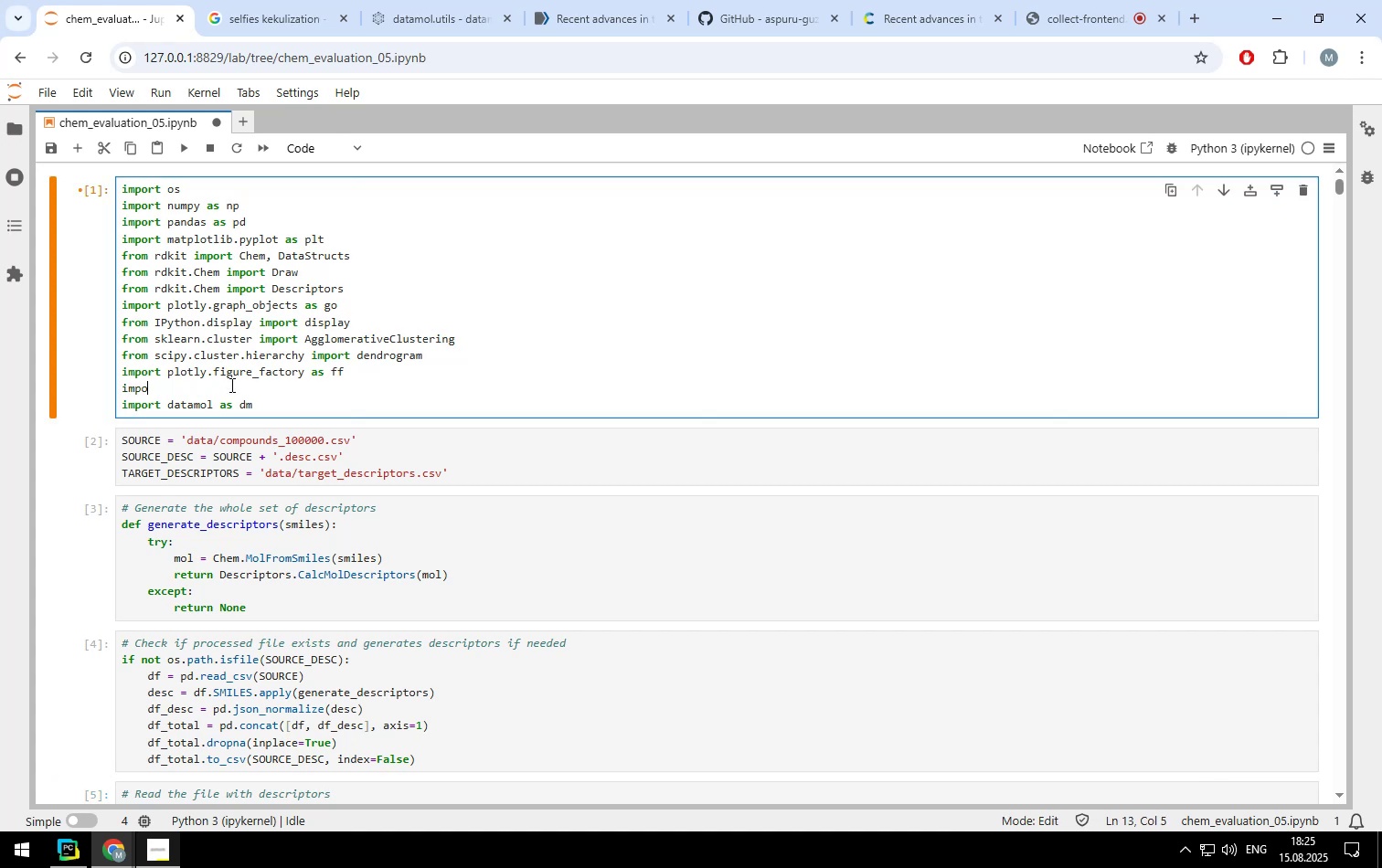 
key(Backspace)
 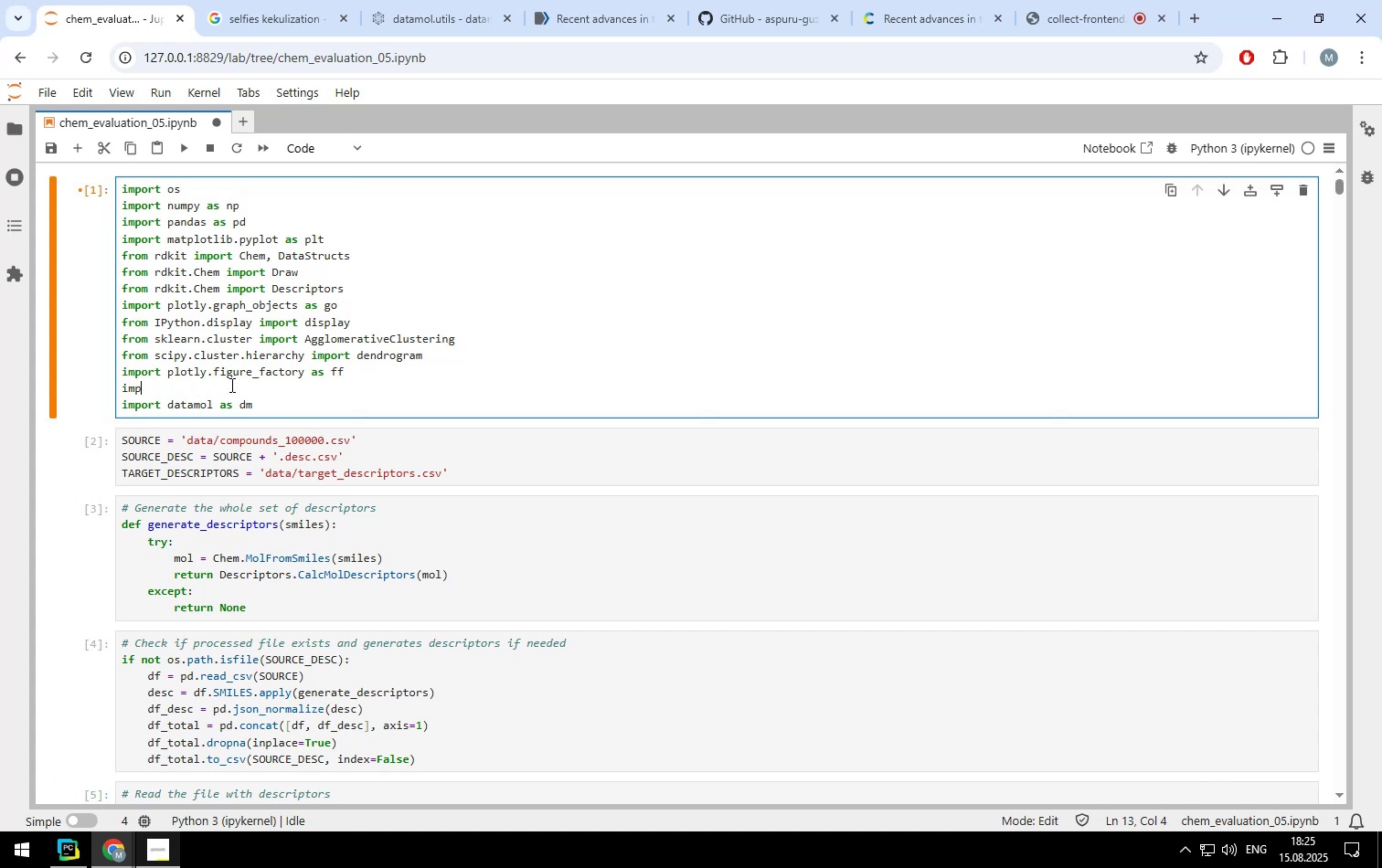 
key(Backspace)
 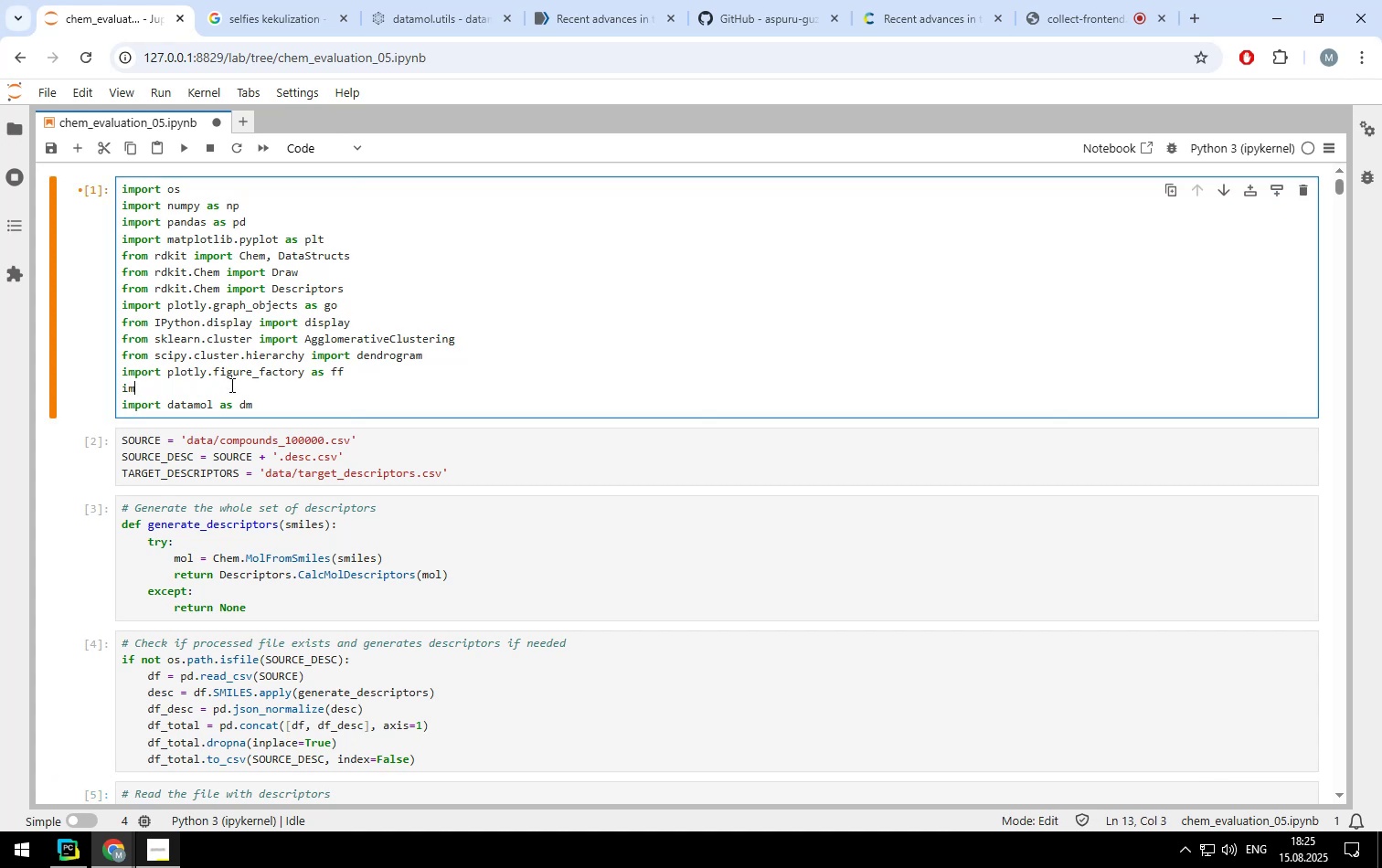 
key(Backspace)
 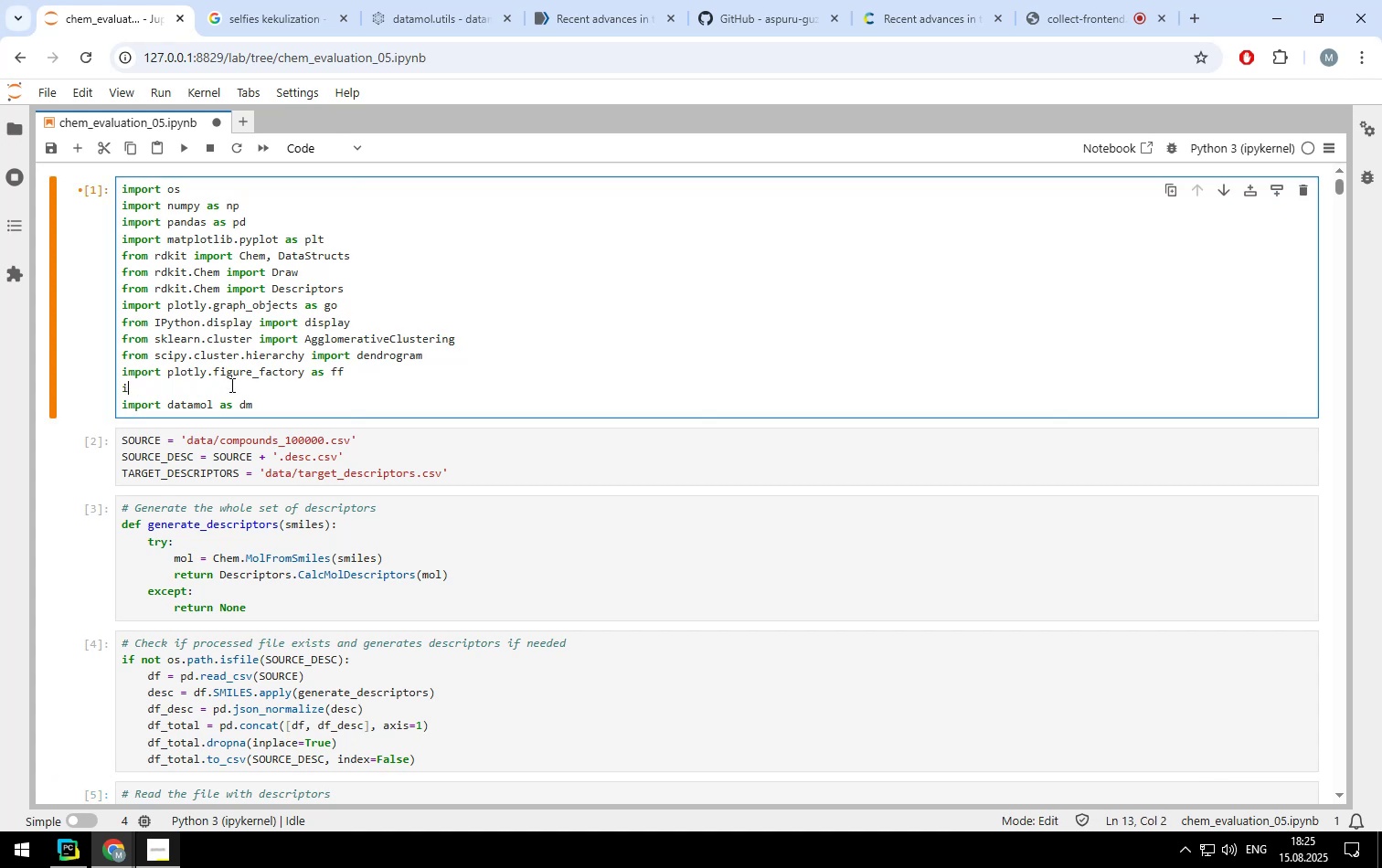 
key(Backspace)
 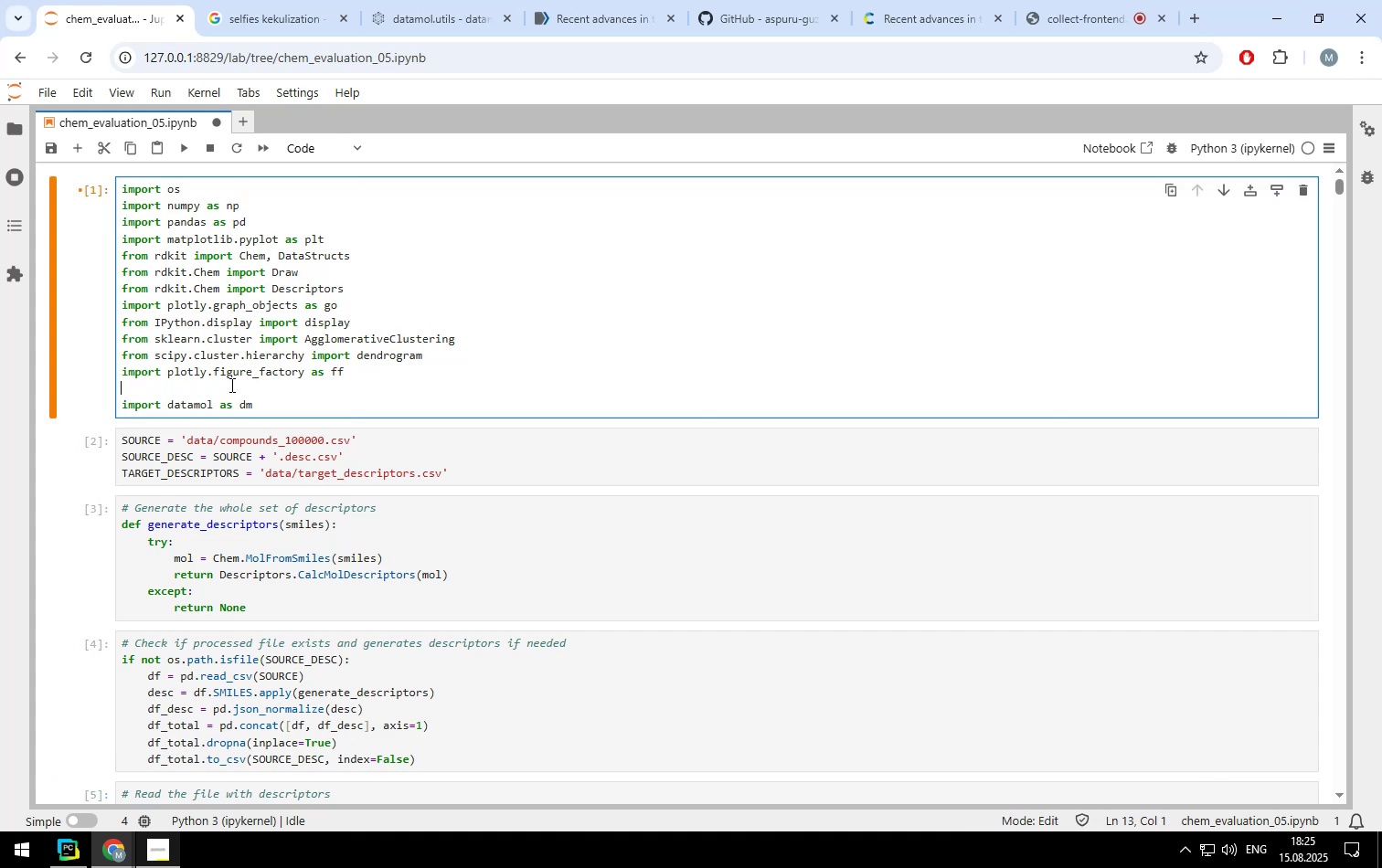 
key(Backspace)
 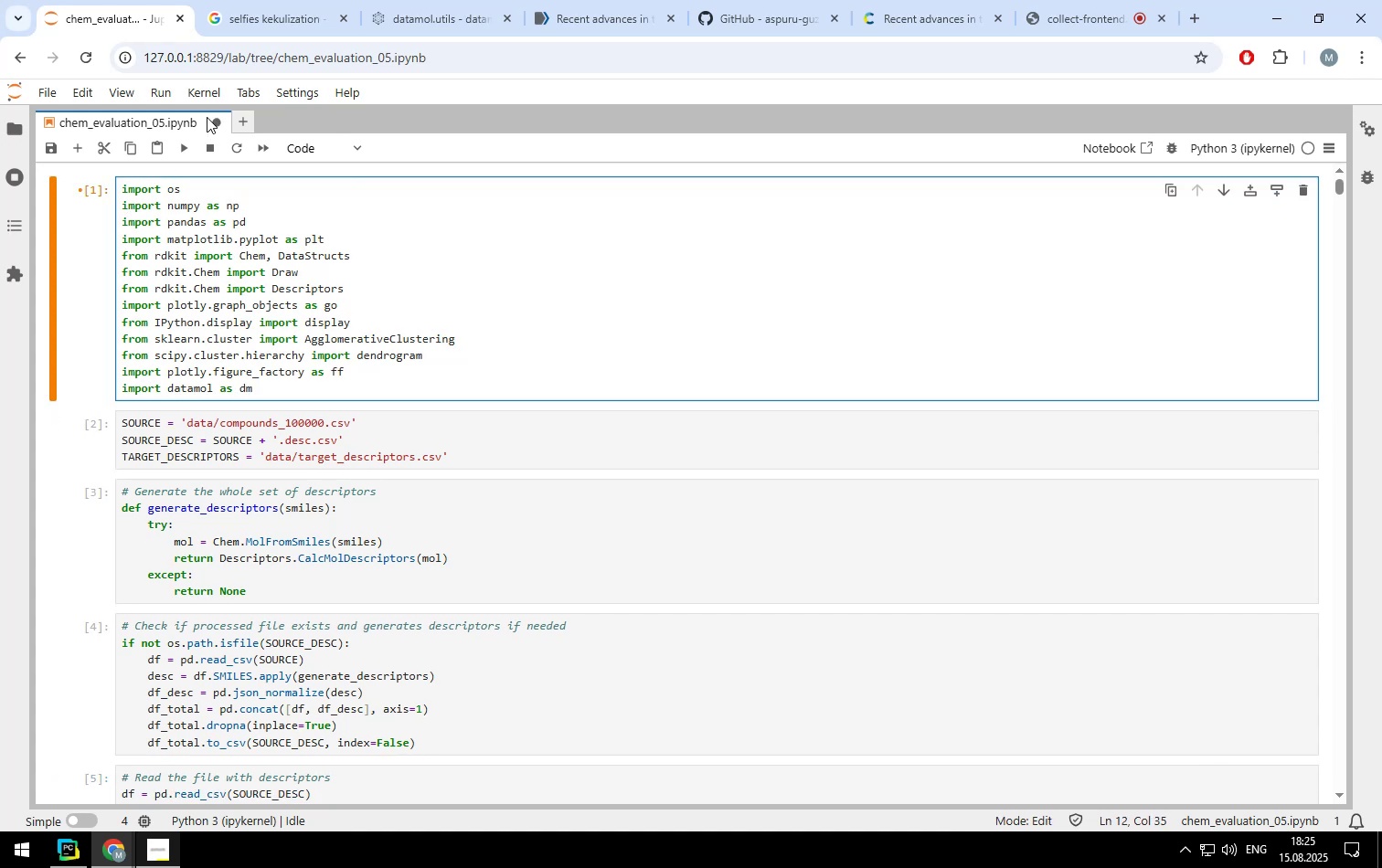 
left_click([200, 95])
 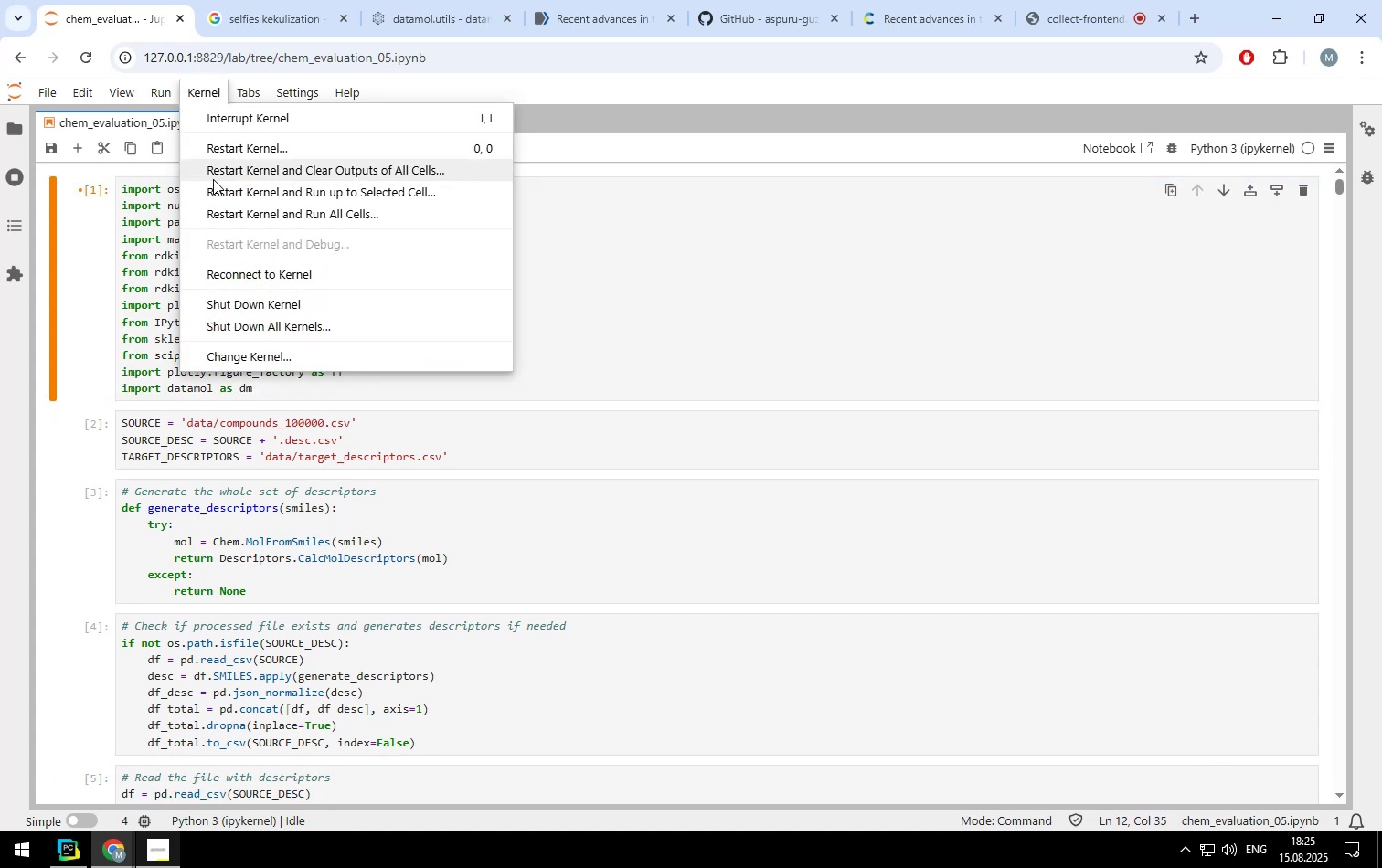 
left_click([213, 179])
 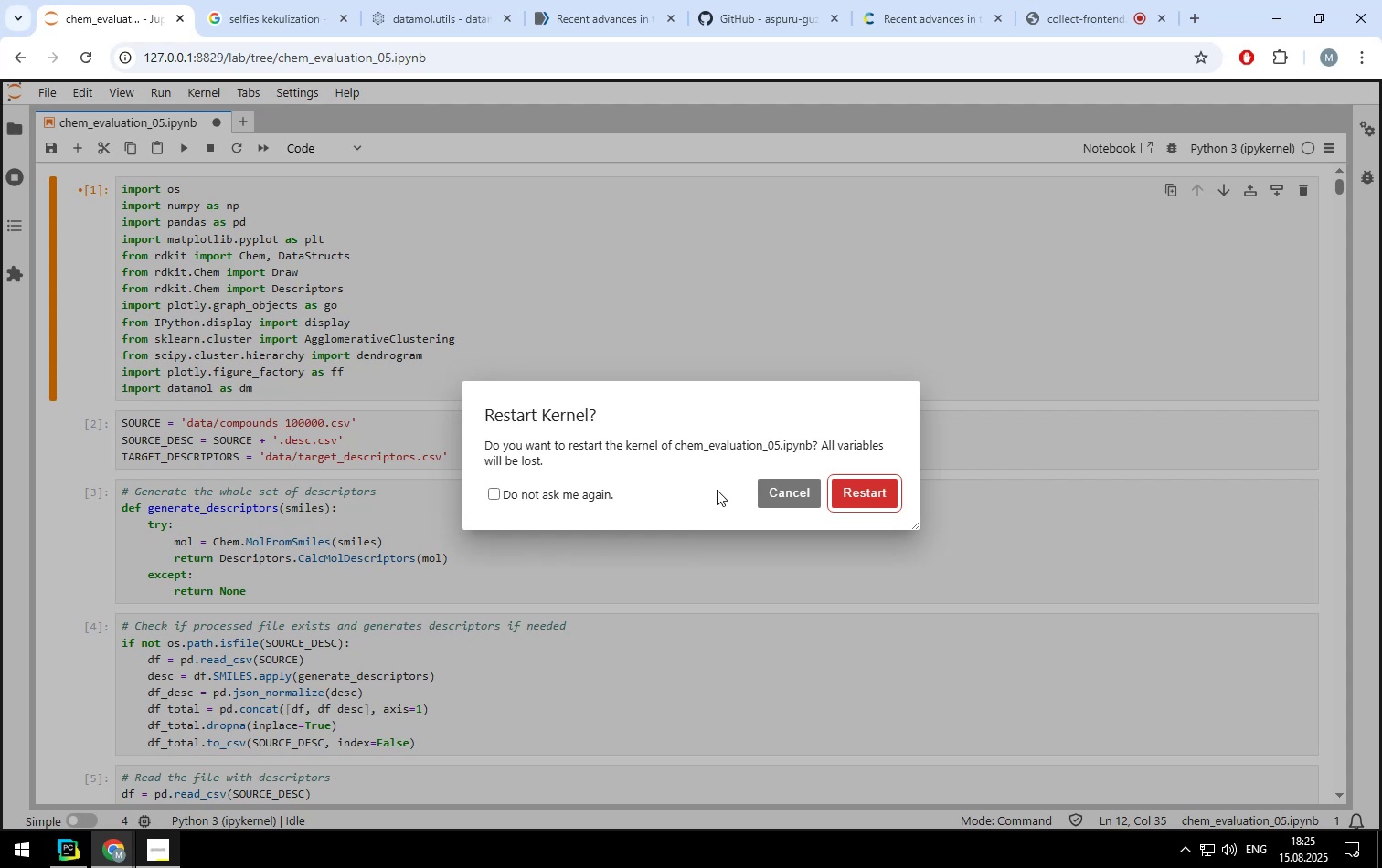 
left_click([857, 487])
 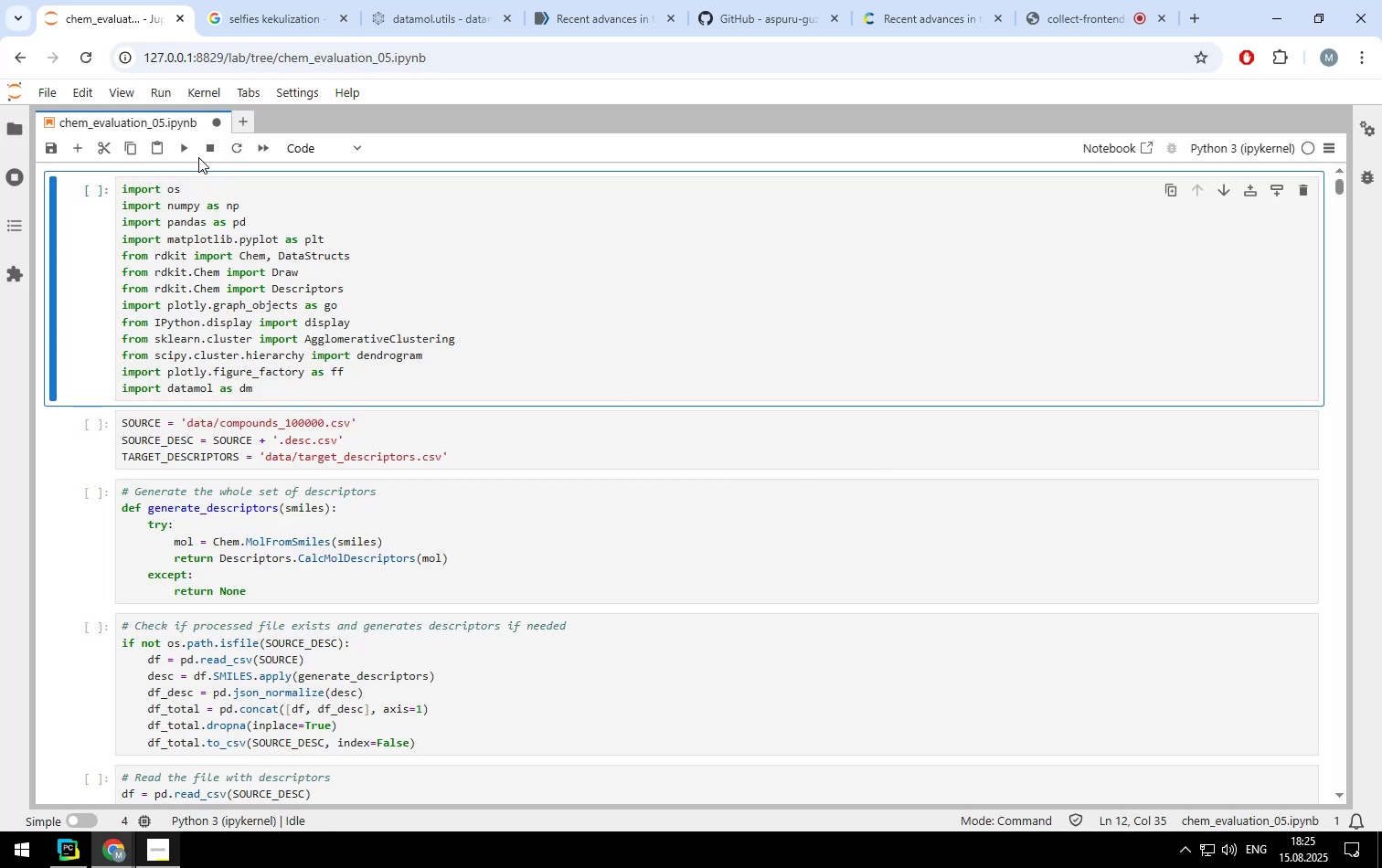 
left_click([188, 144])
 